 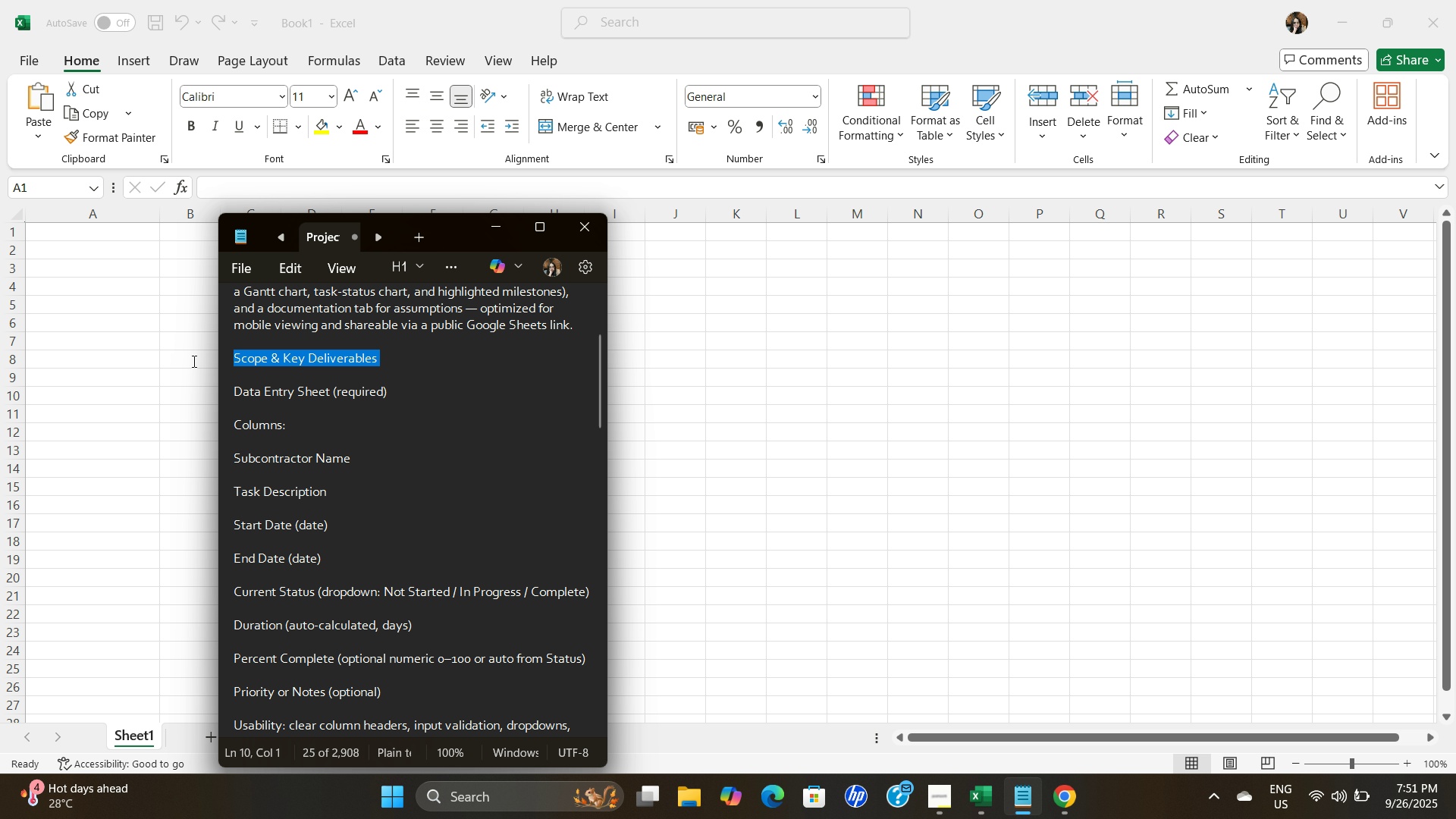 
key(Control+C)
 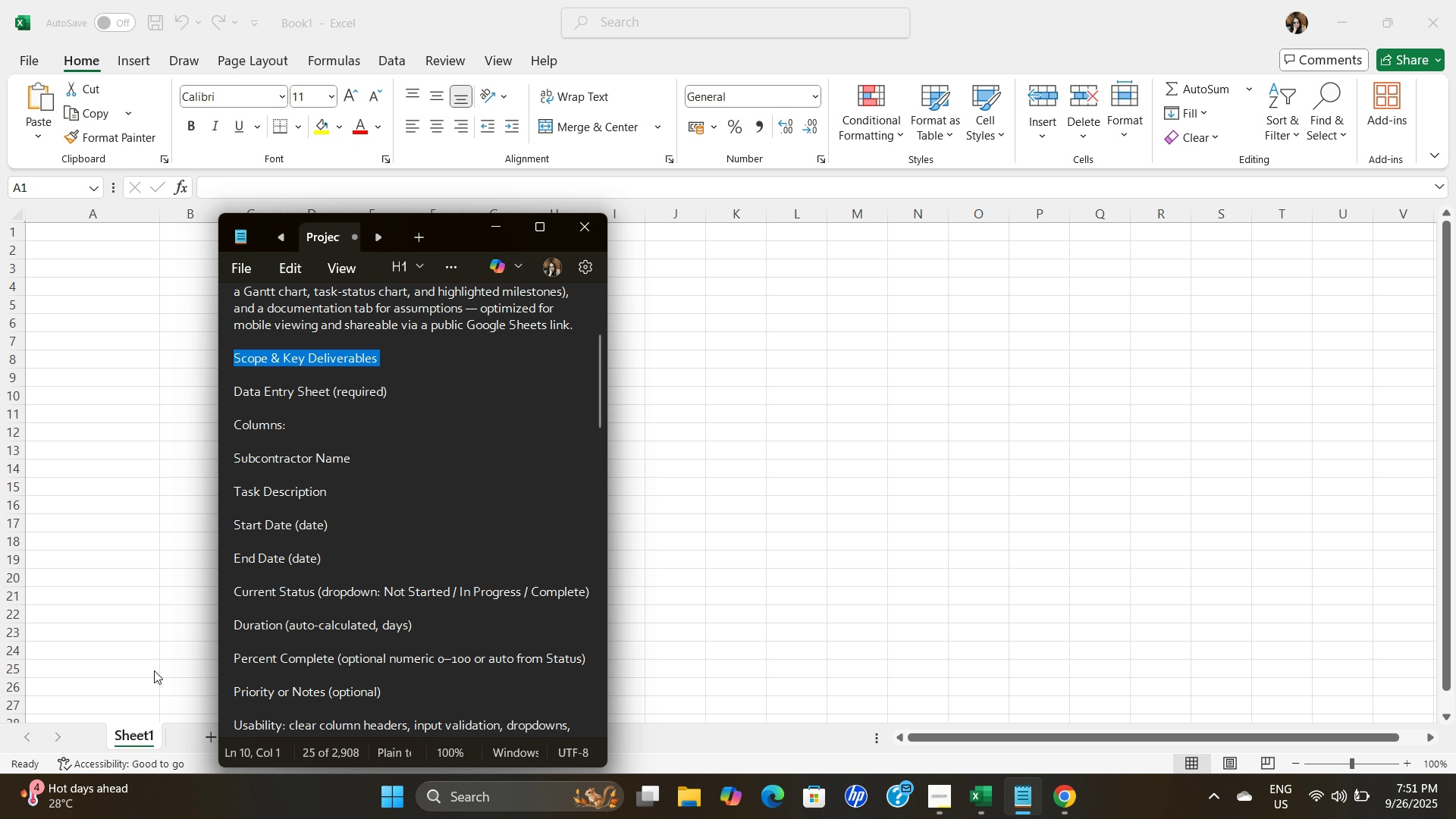 
key(Control+C)
 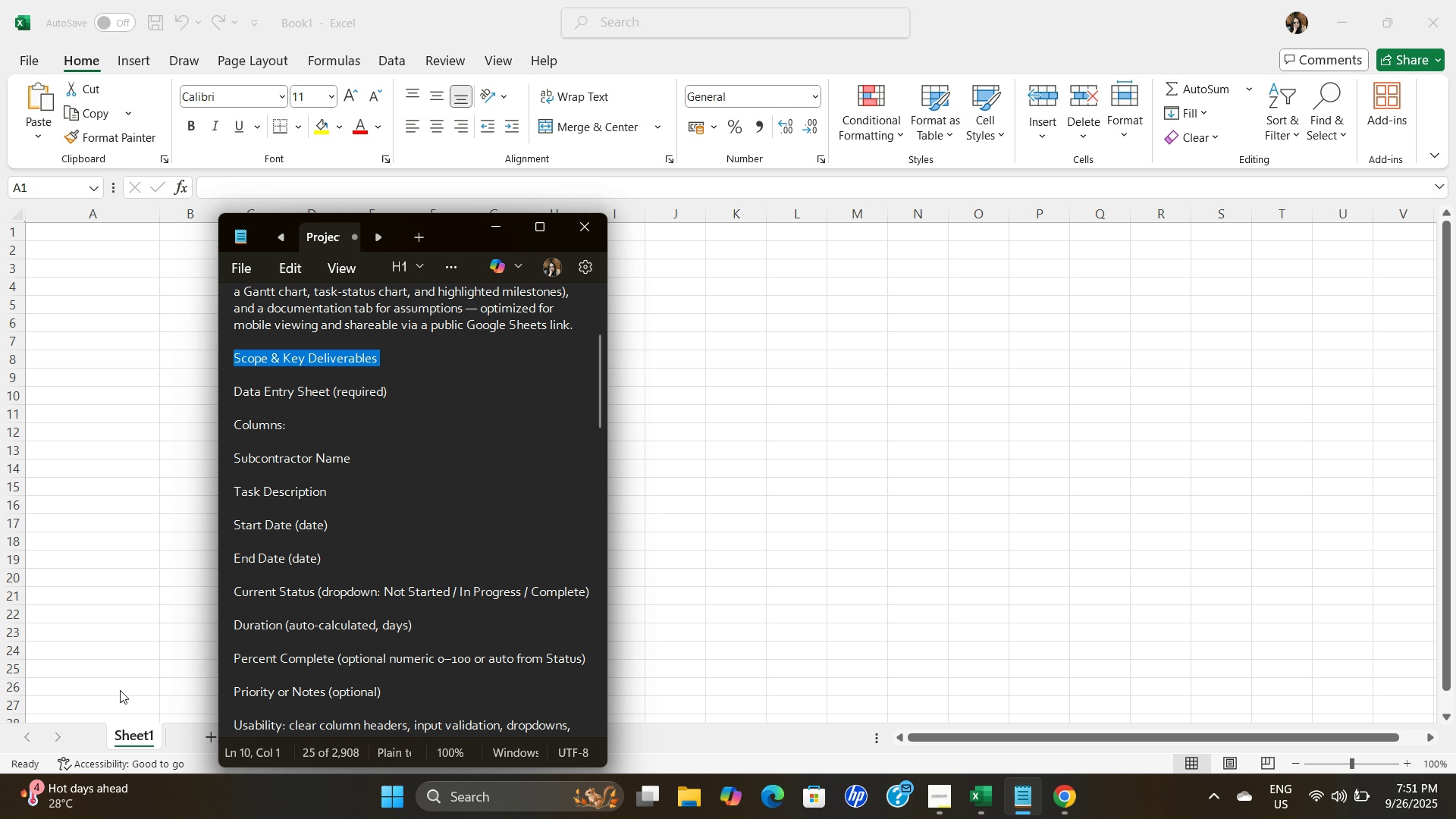 
key(Control+C)
 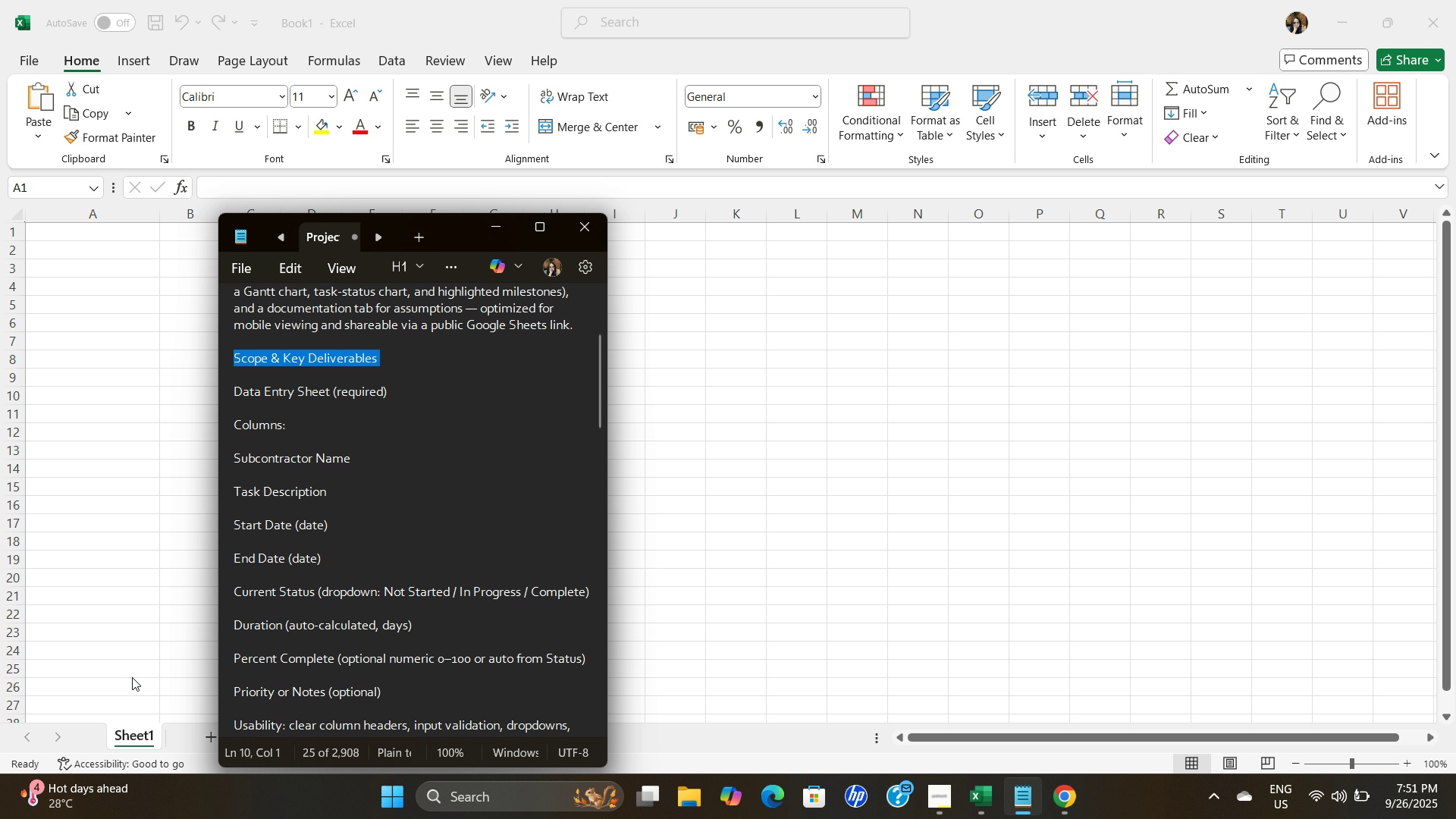 
key(Control+C)
 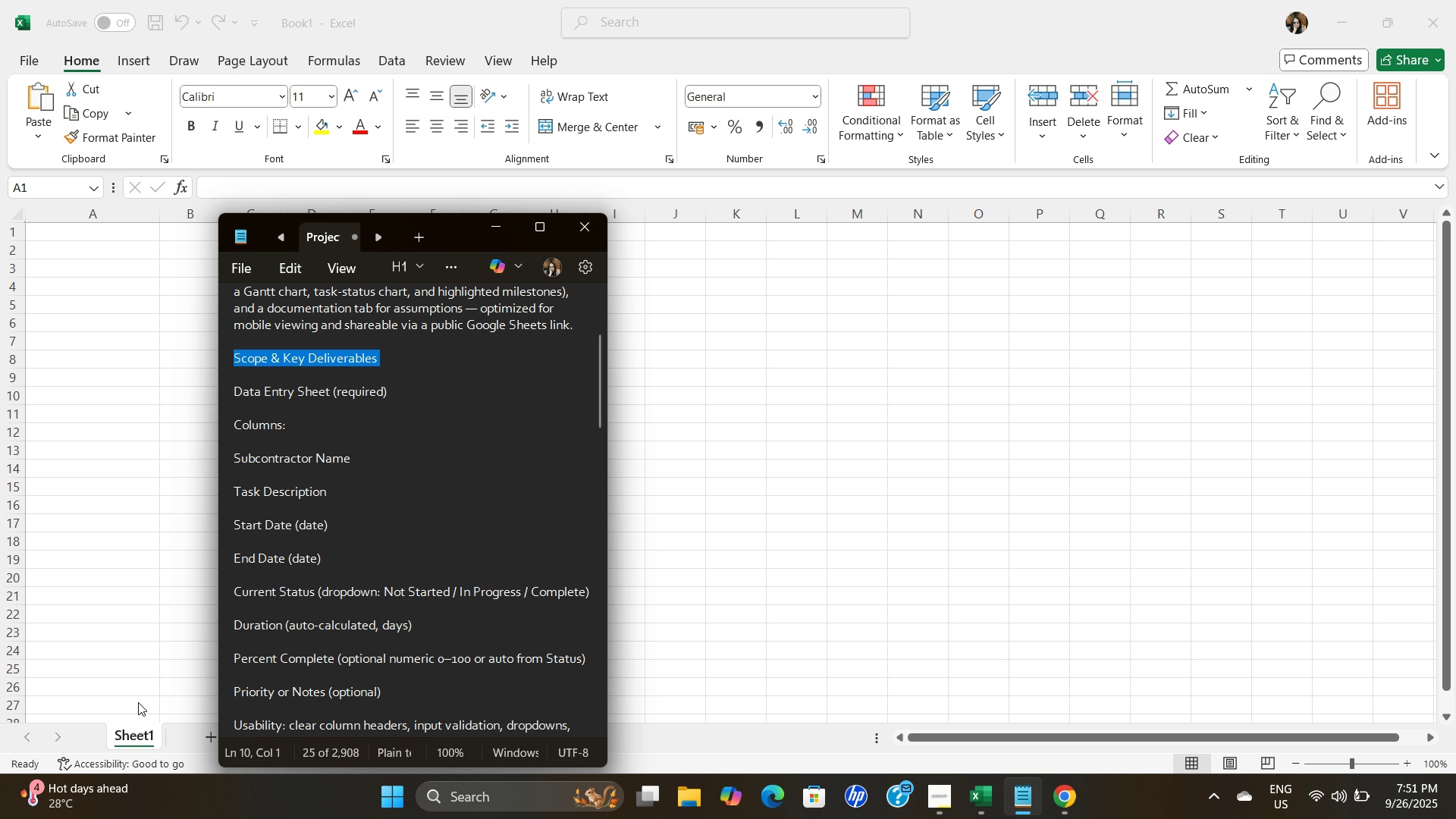 
key(Control+C)
 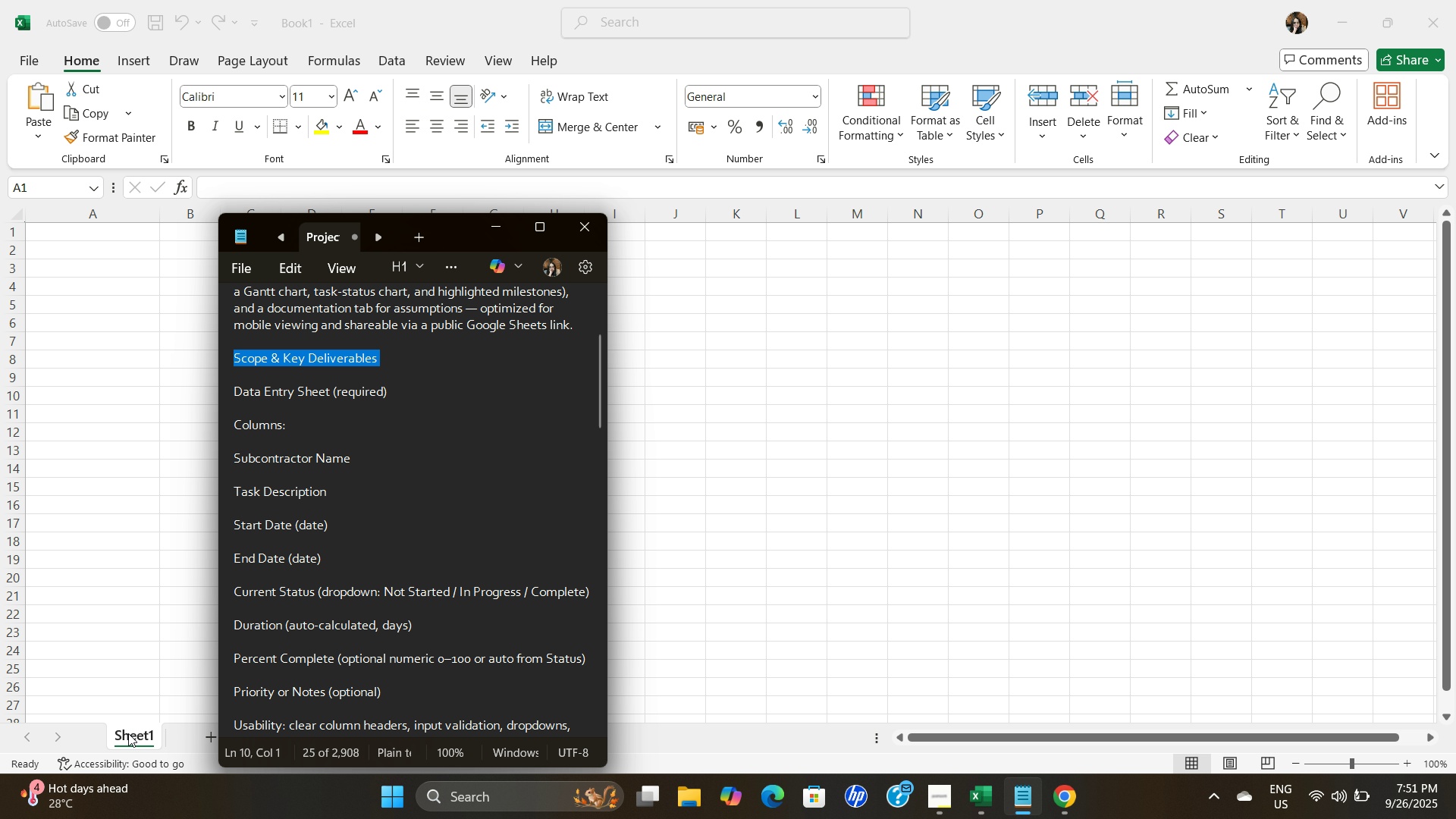 
key(Control+C)
 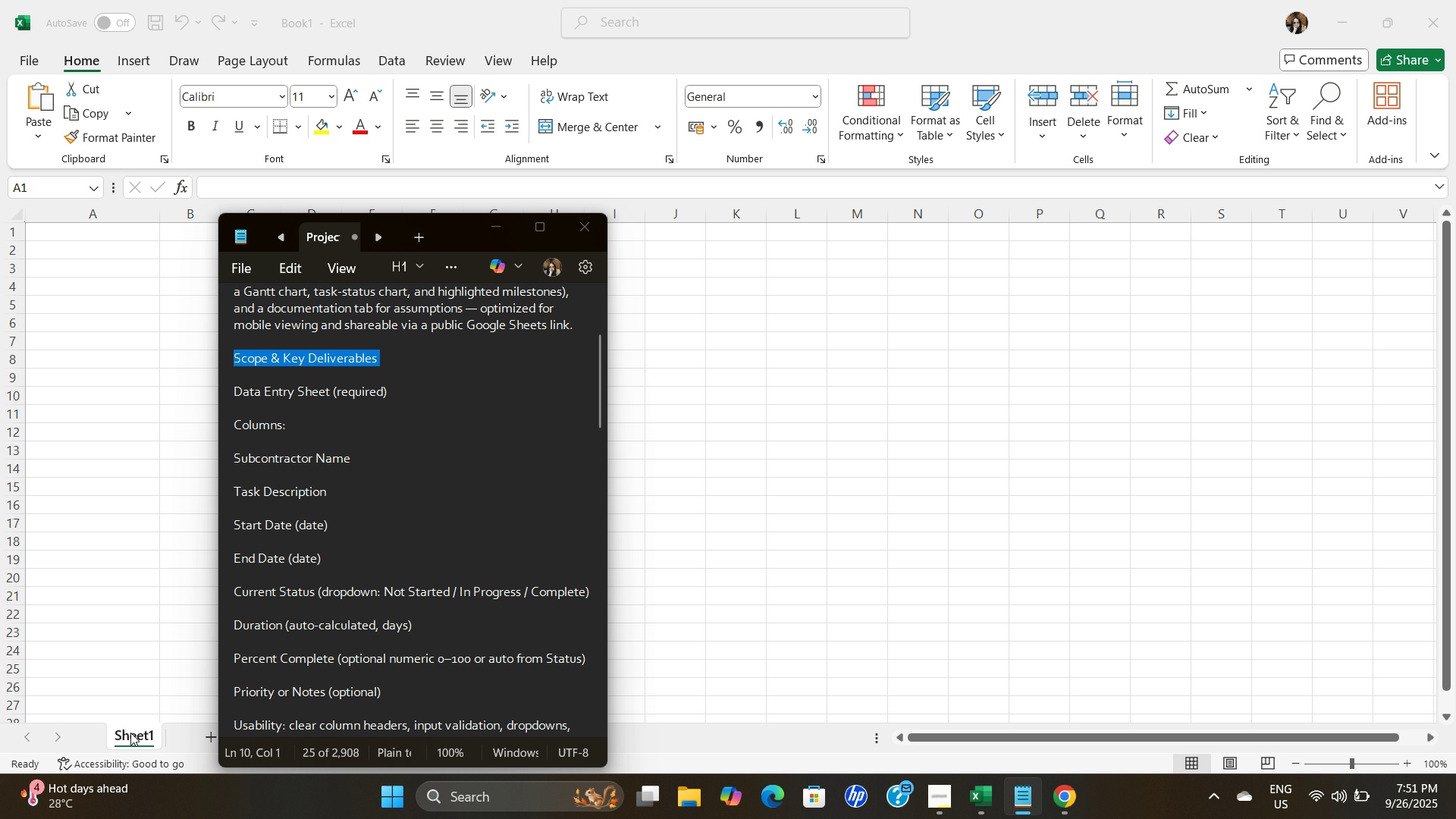 
key(Control+C)
 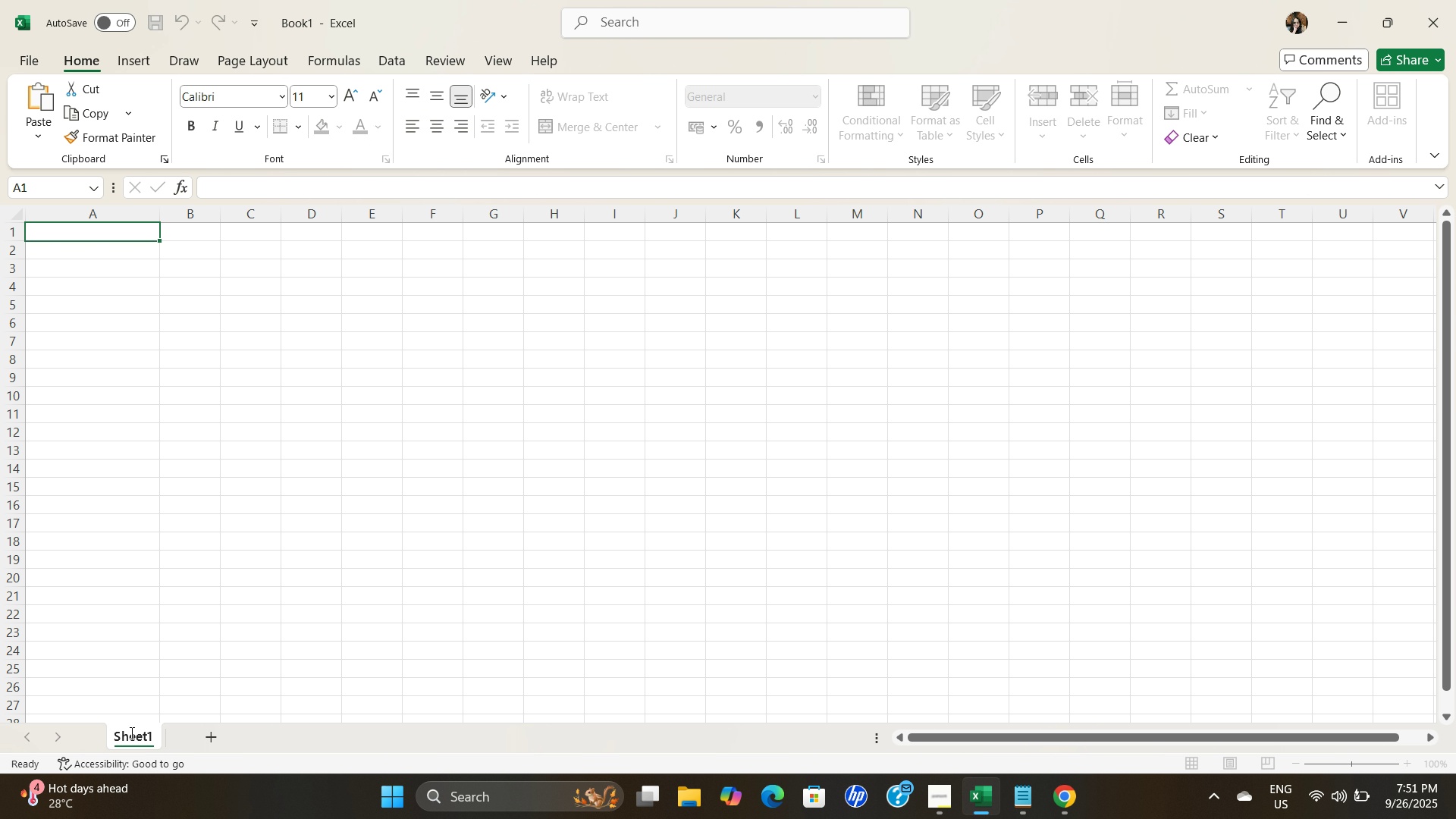 
triple_click([130, 733])
 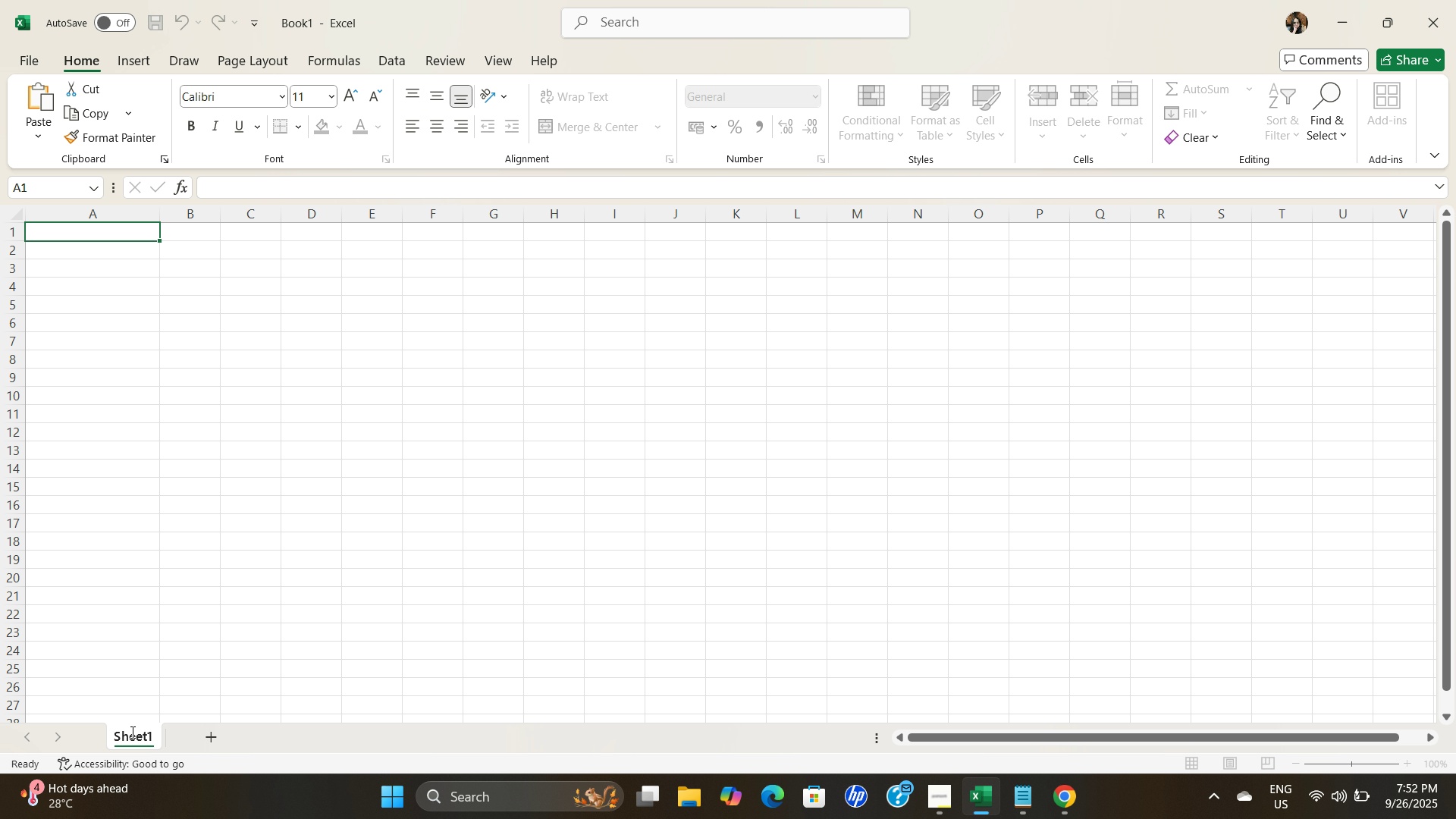 
double_click([131, 732])
 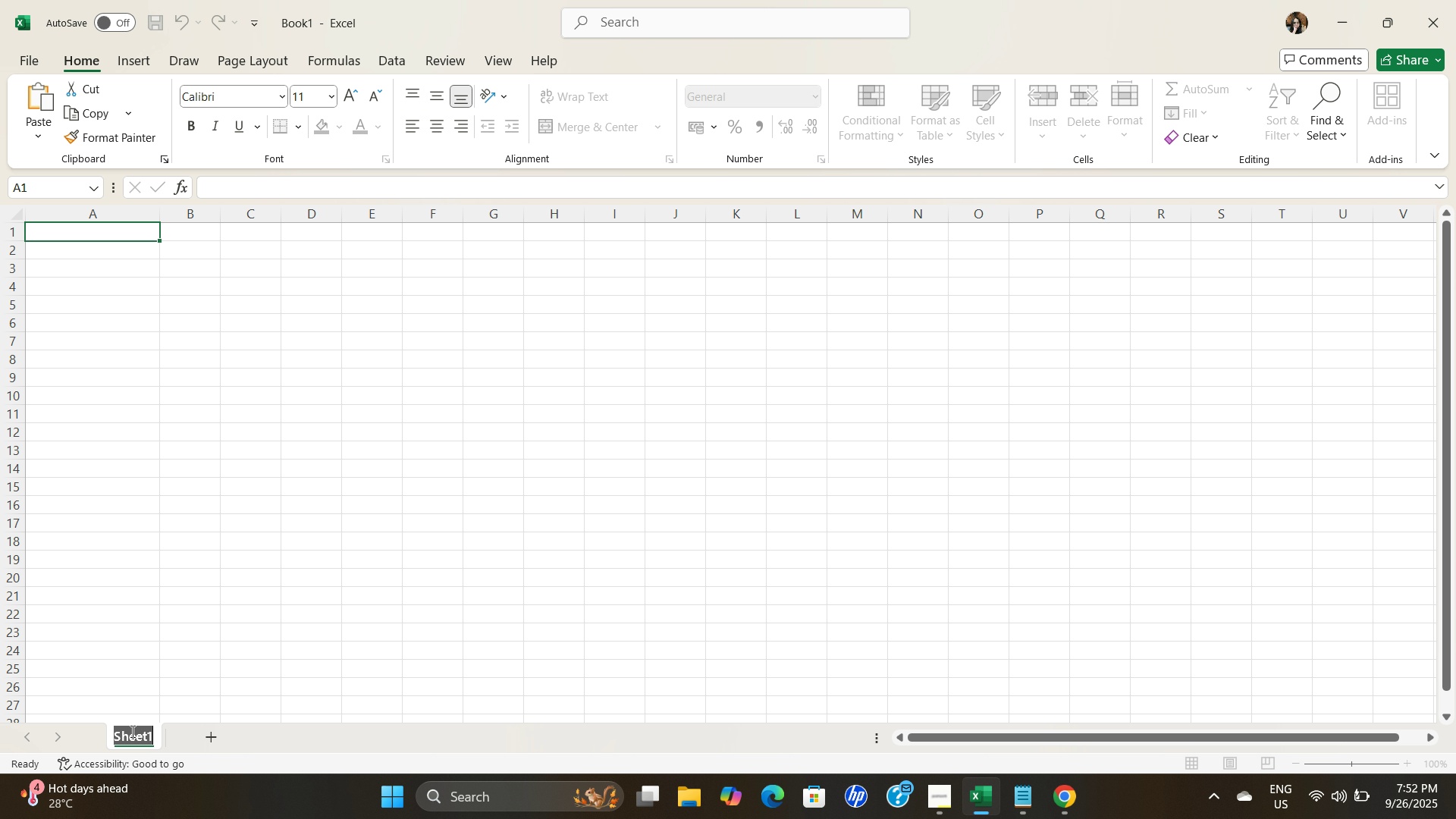 
key(Control+ControlLeft)
 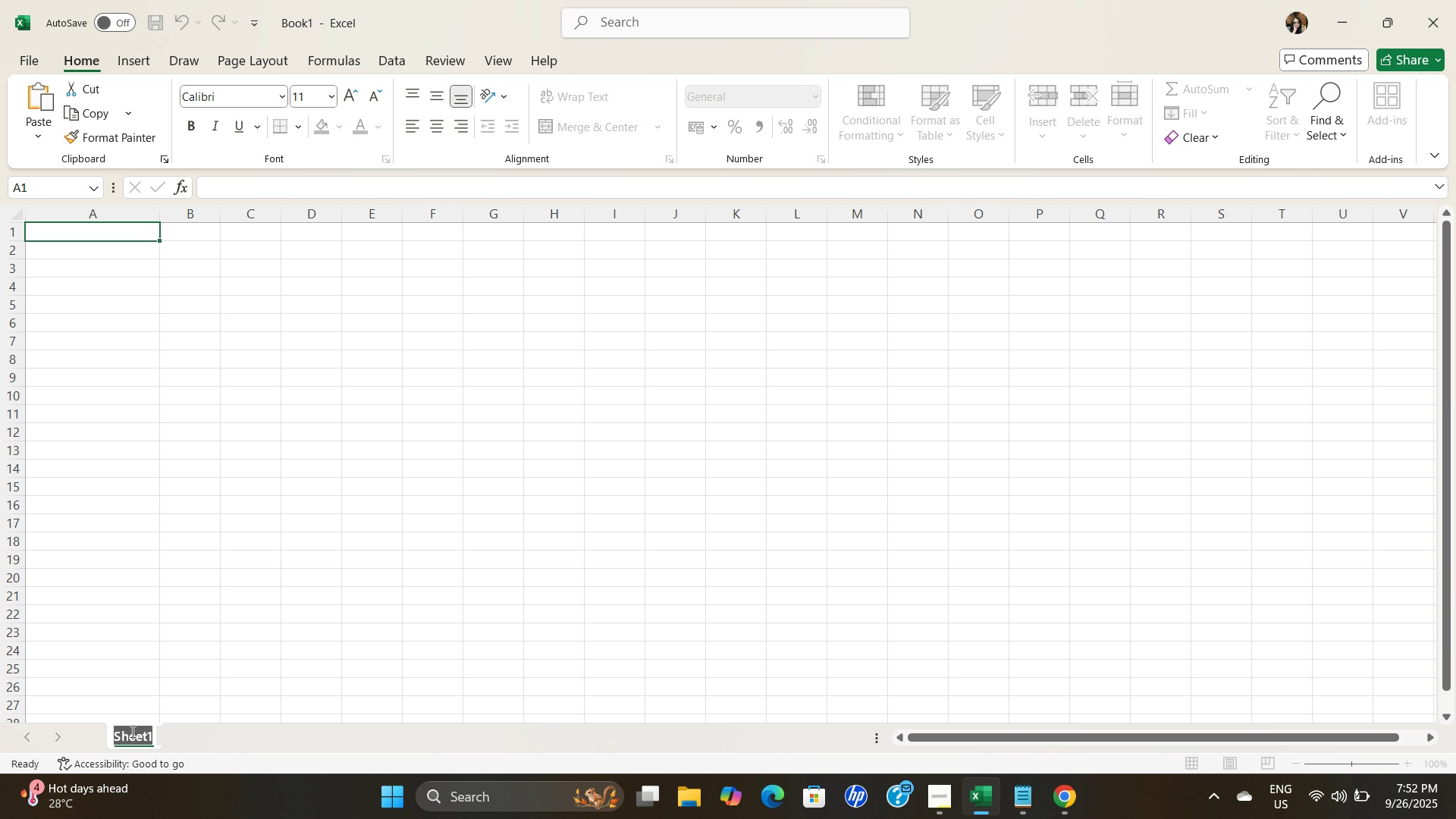 
key(Control+V)
 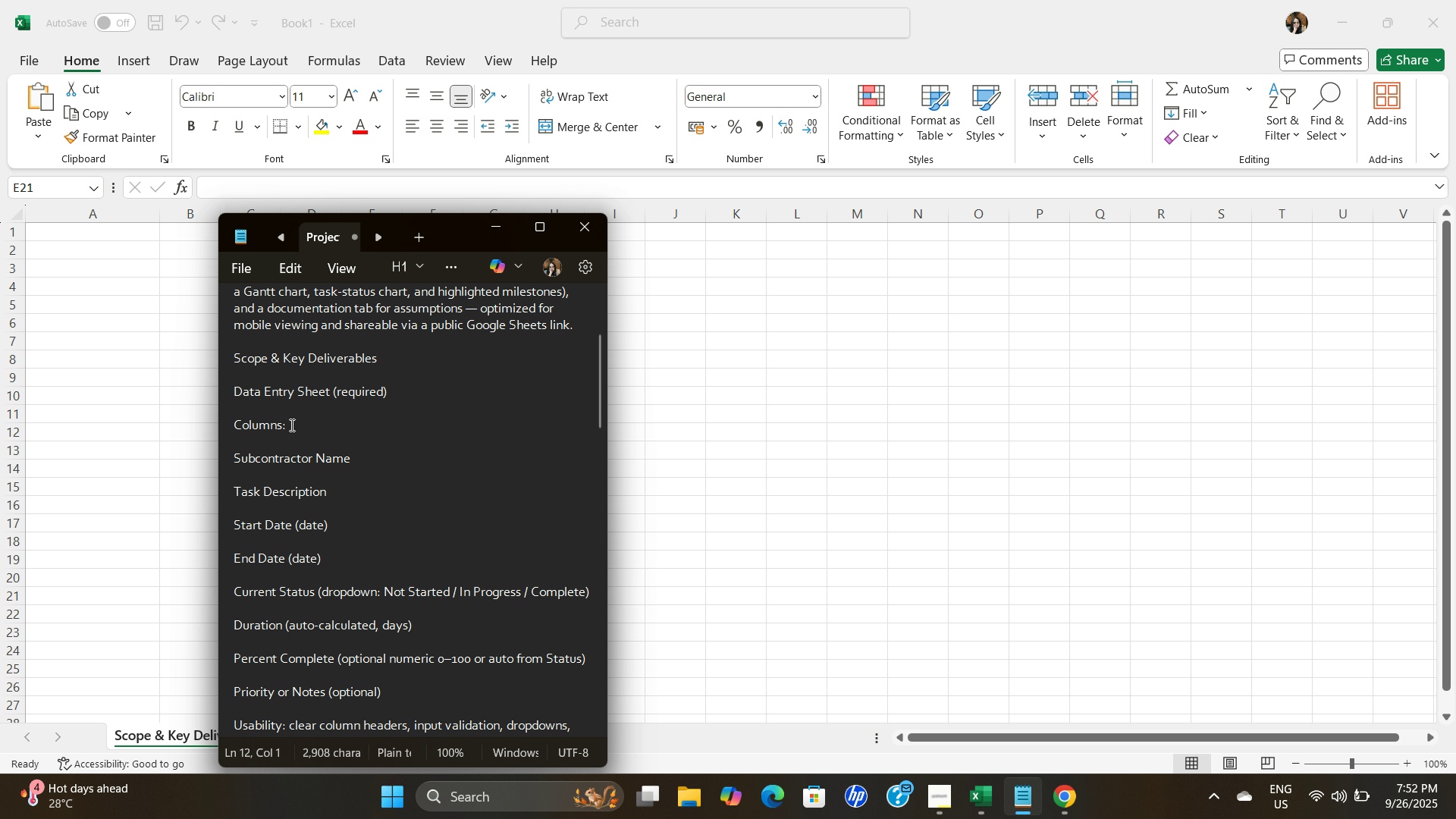 
wait(6.5)
 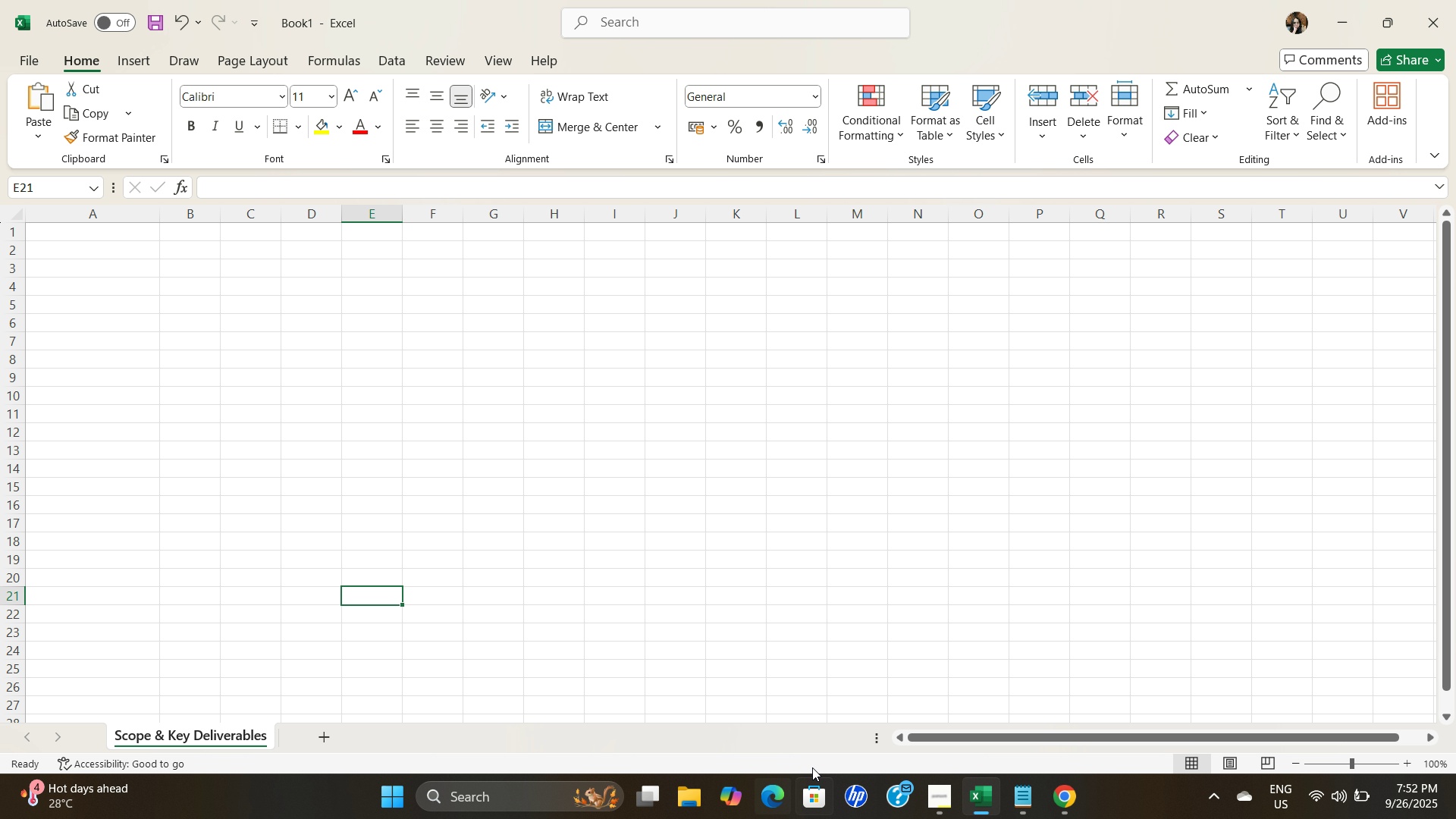 
key(Control+C)
 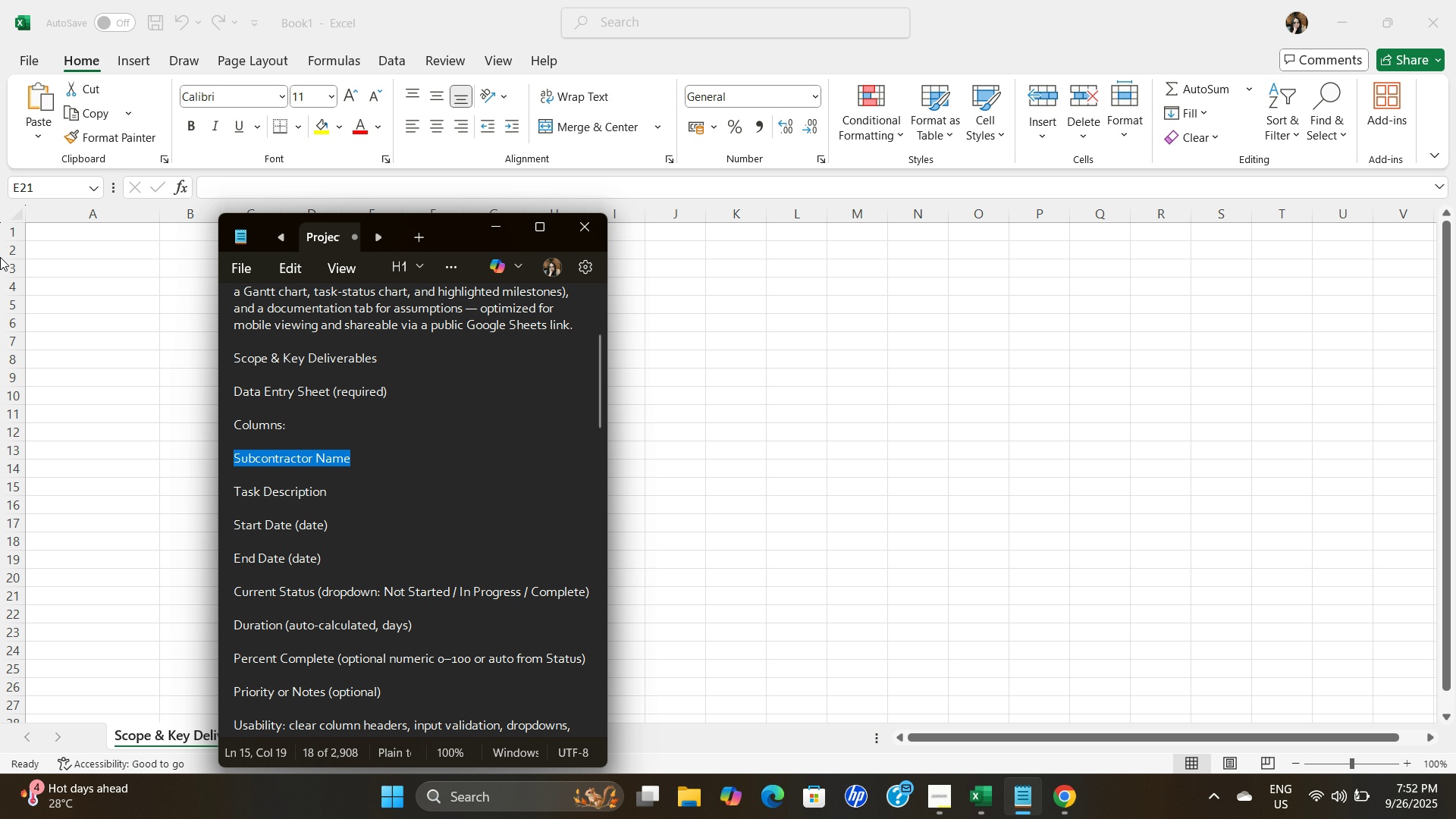 
key(Control+C)
 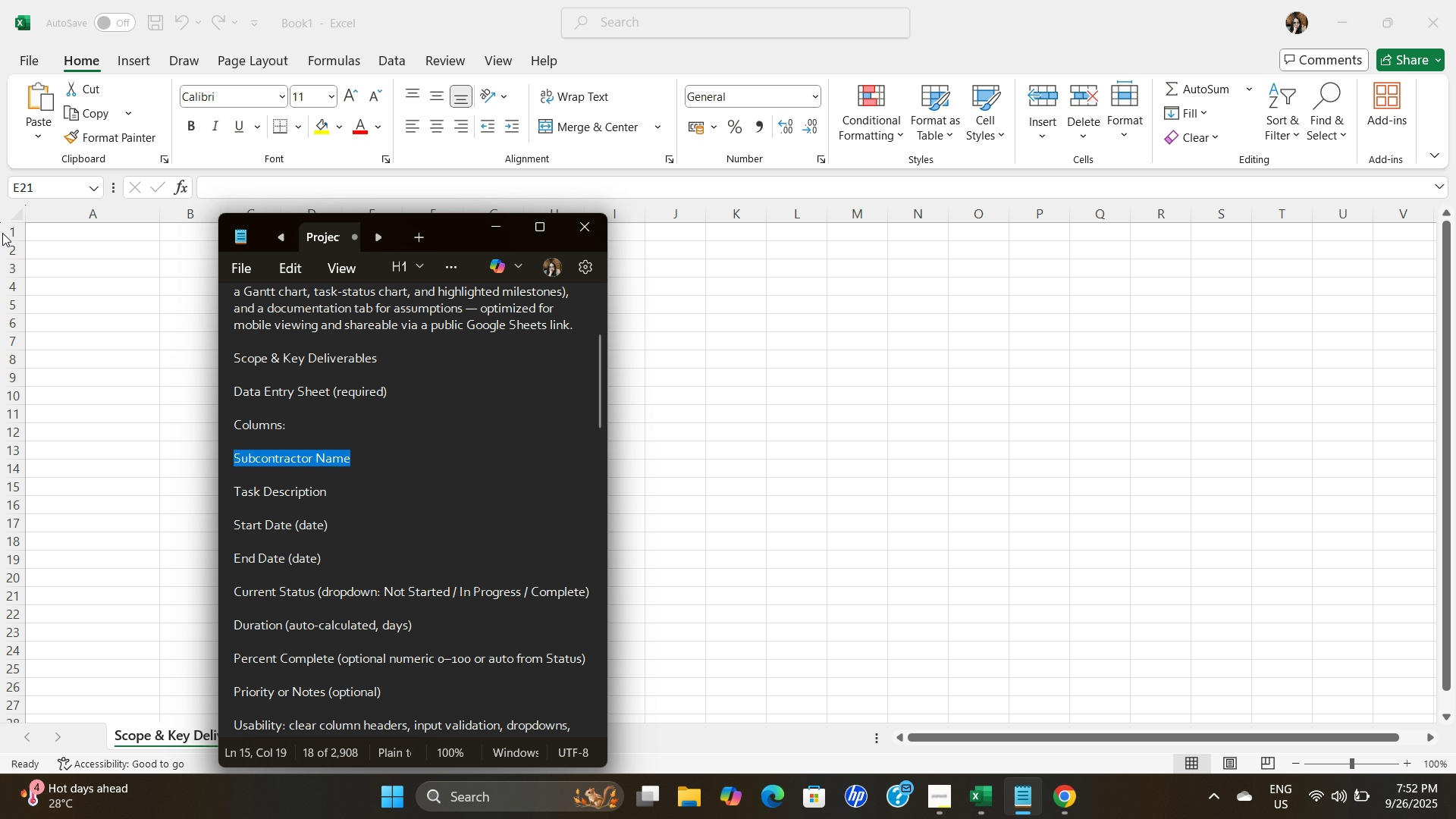 
key(Control+C)
 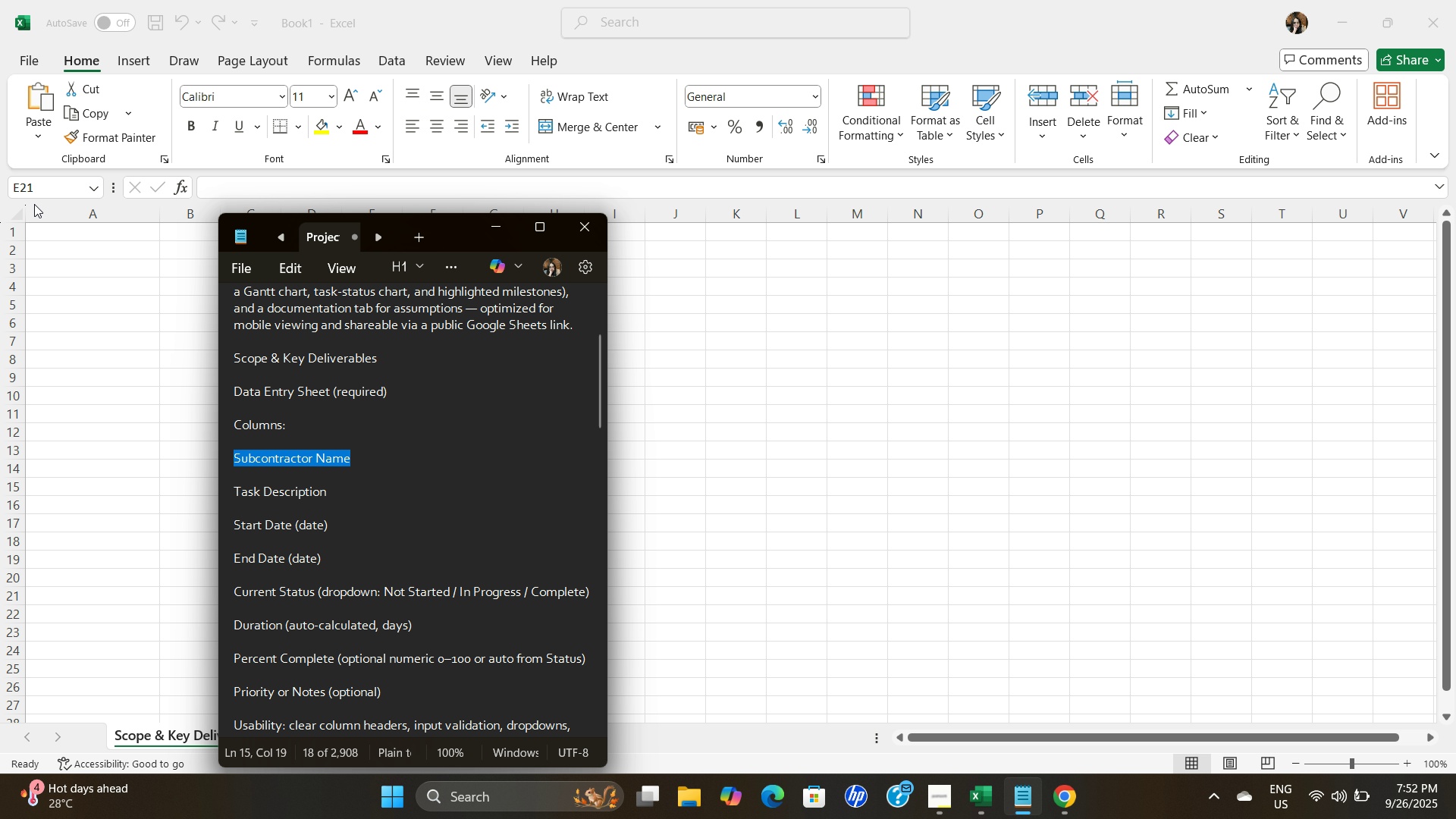 
key(Control+C)
 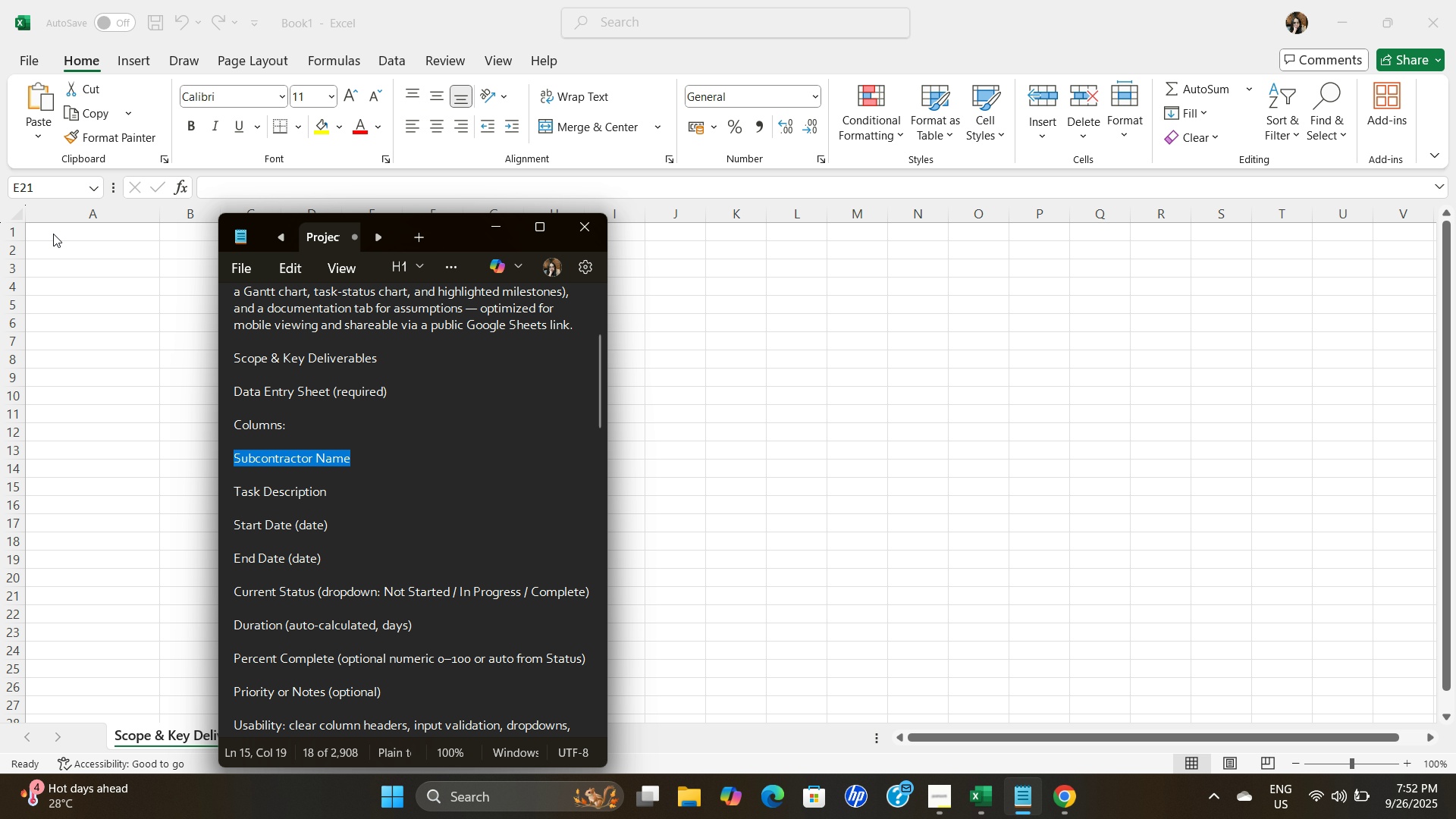 
key(Control+C)
 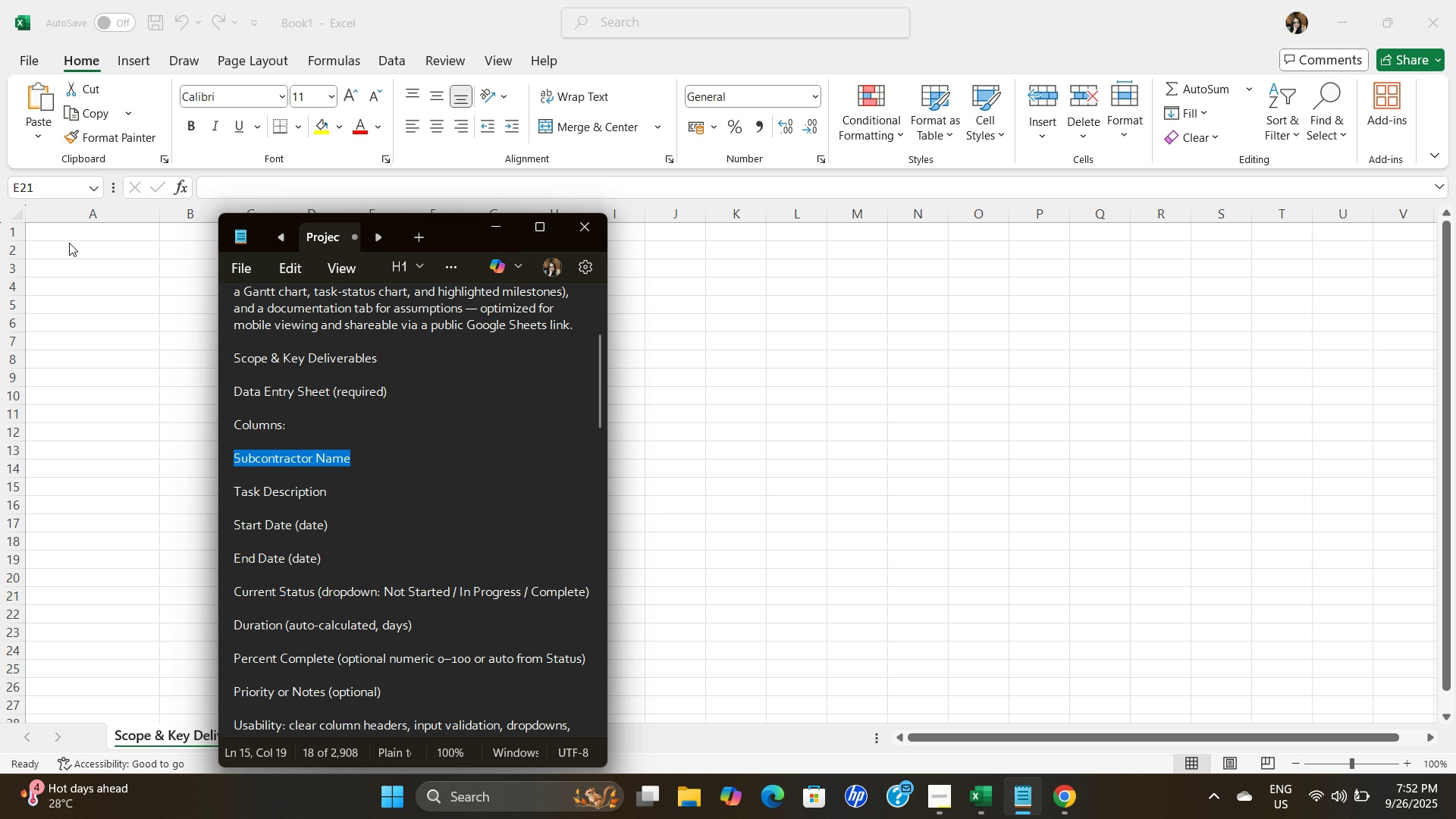 
key(Control+C)
 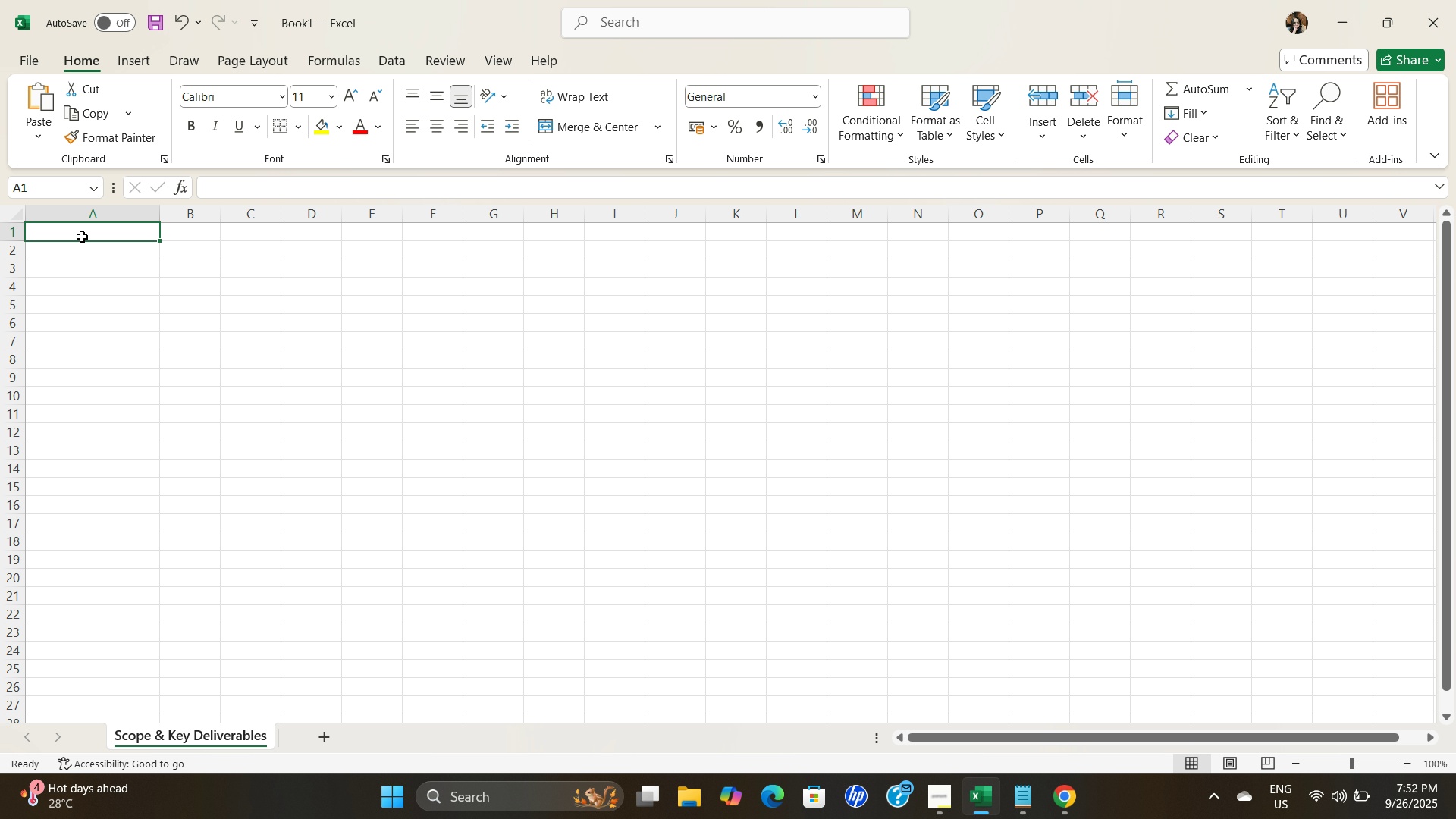 
key(Control+ControlLeft)
 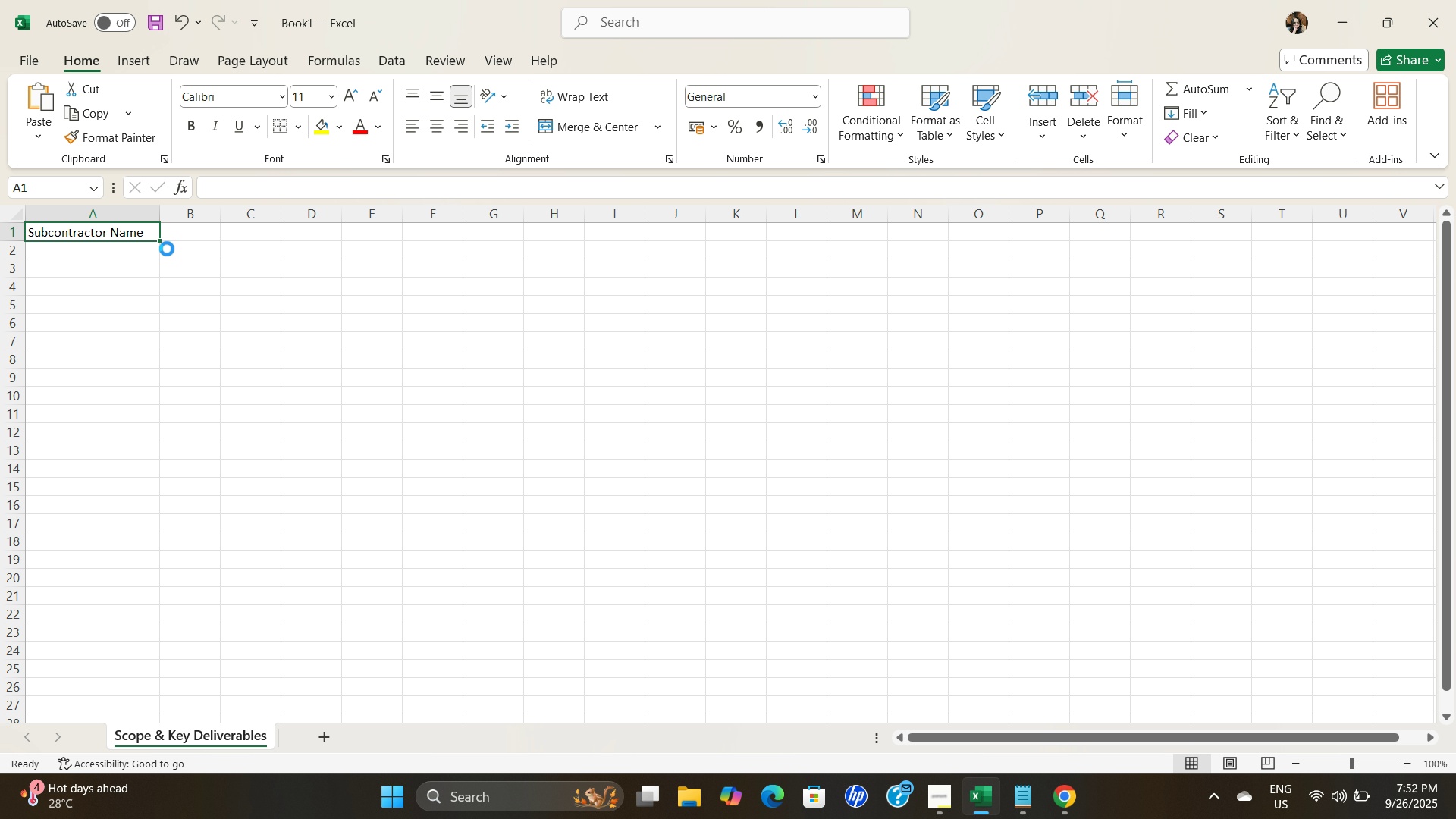 
key(Control+V)
 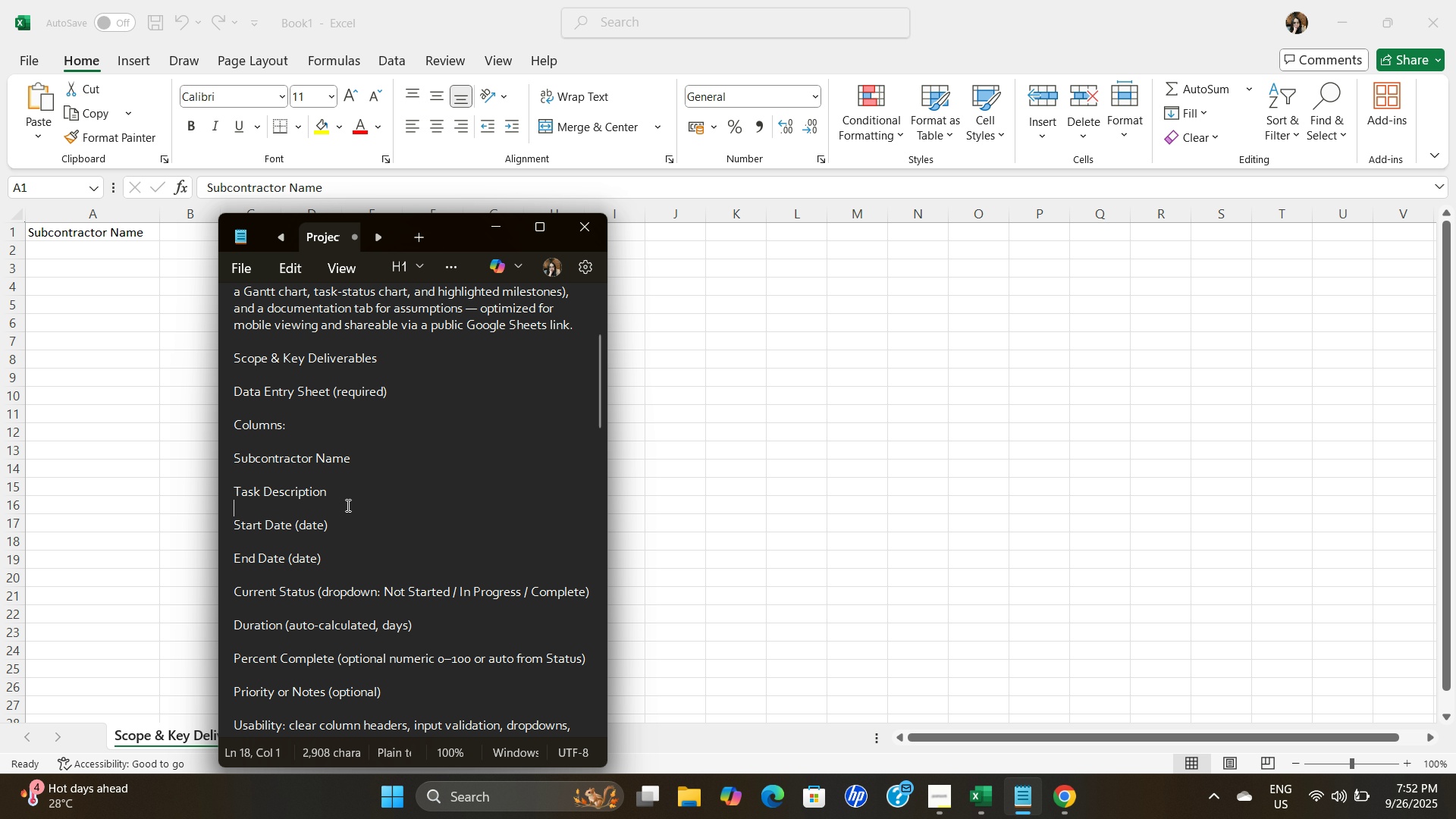 
key(Control+C)
 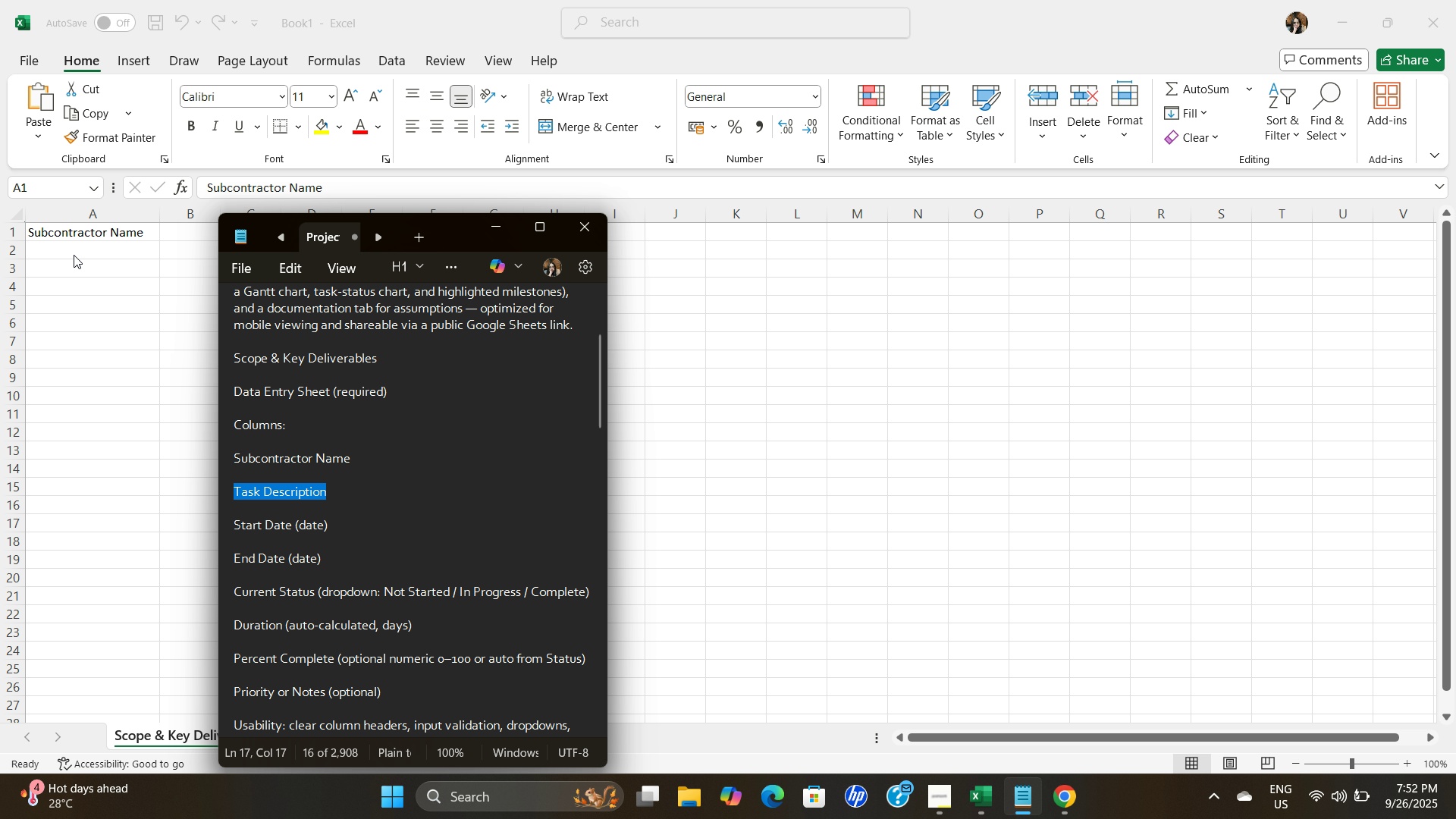 
key(Control+C)
 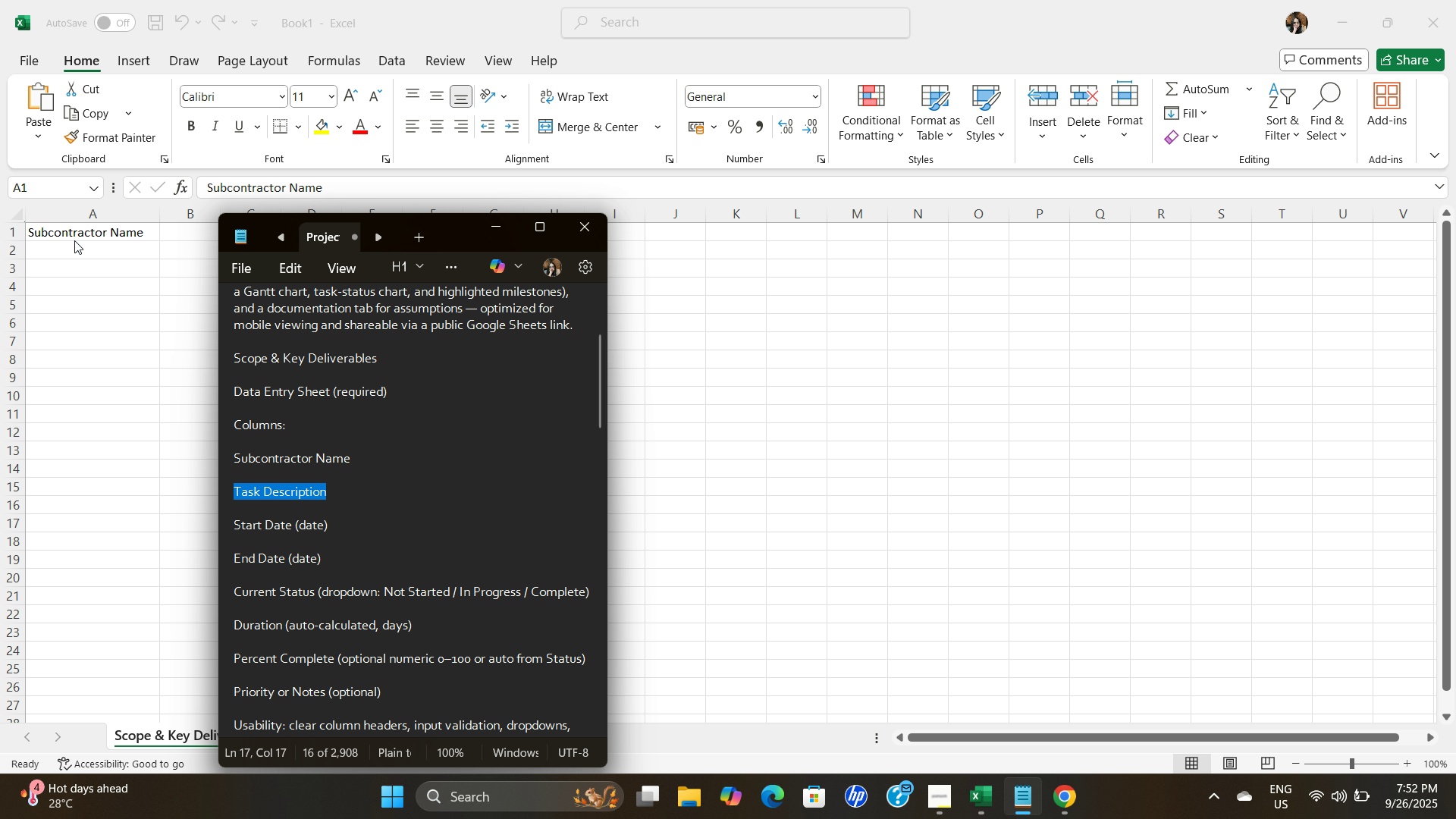 
key(Control+C)
 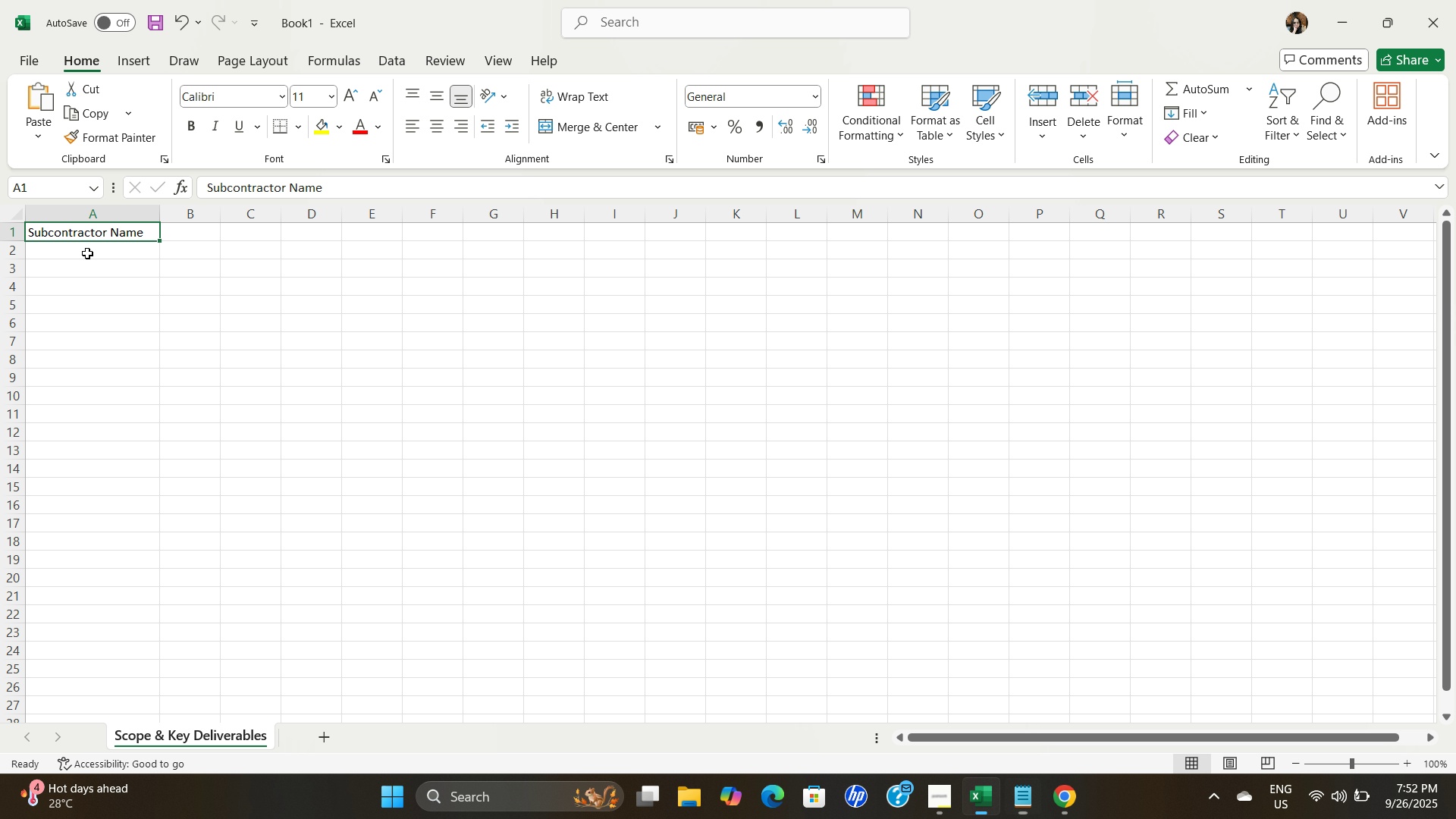 
left_click([86, 252])
 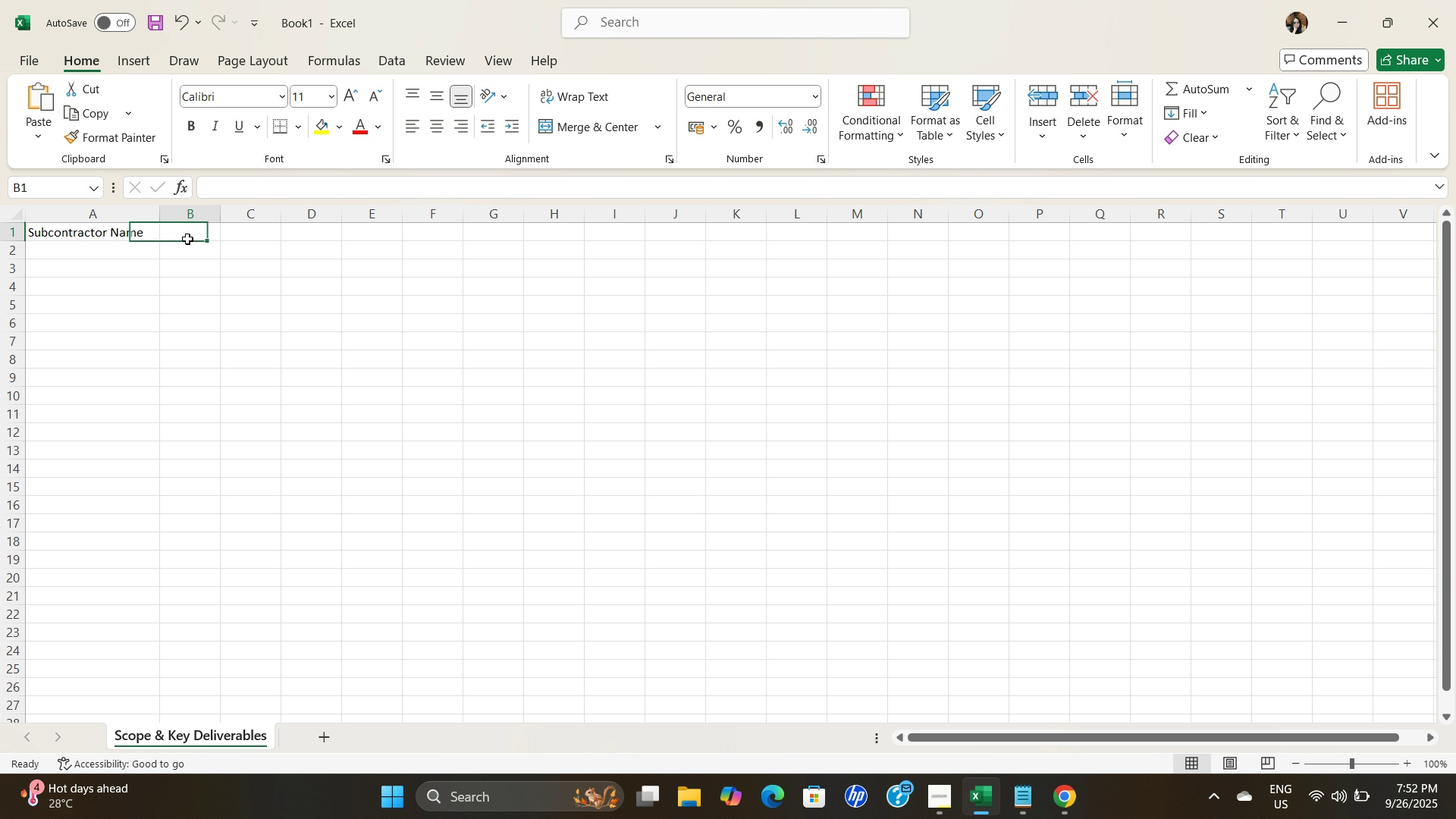 
left_click([187, 239])
 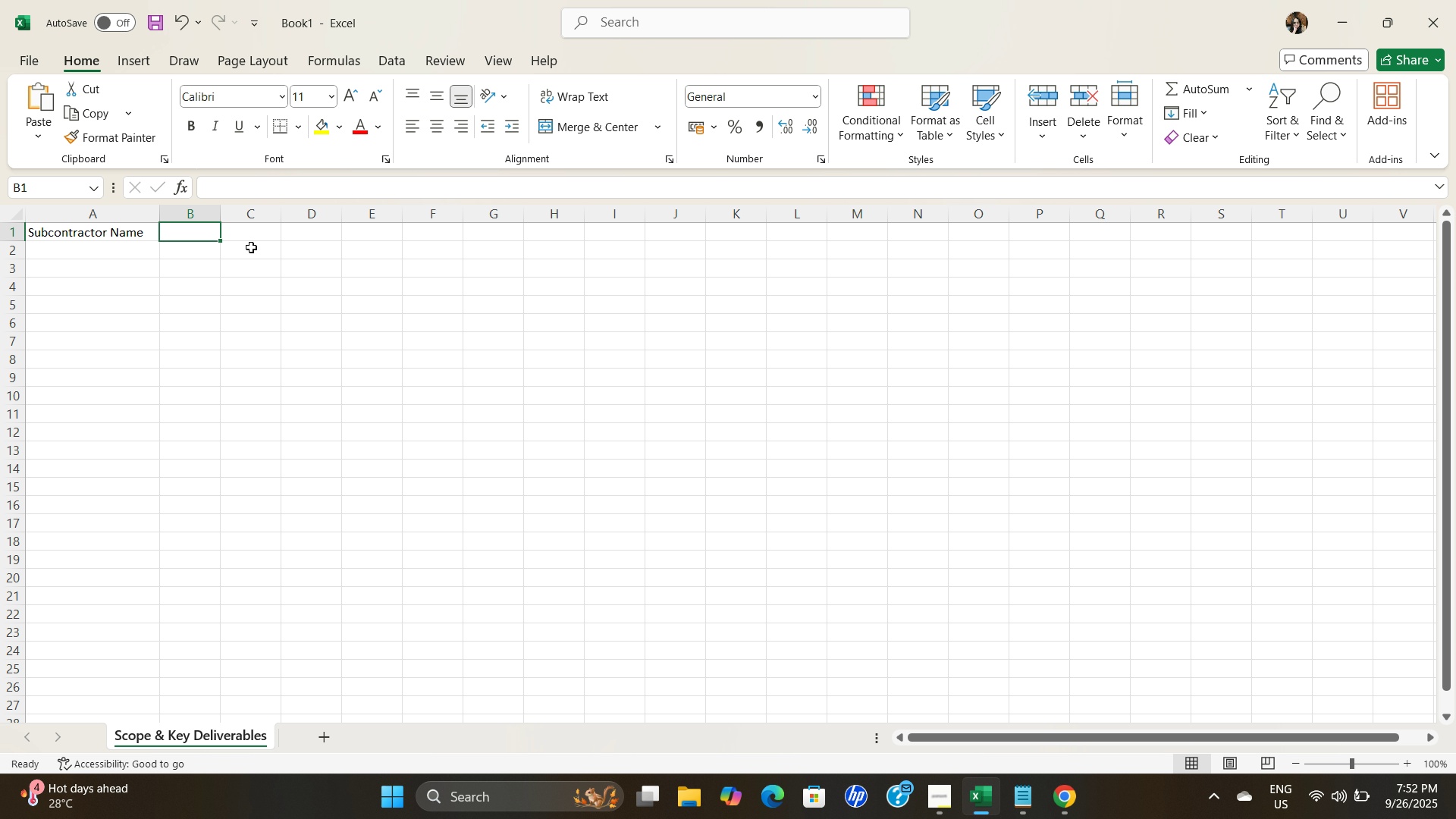 
key(Control+ControlLeft)
 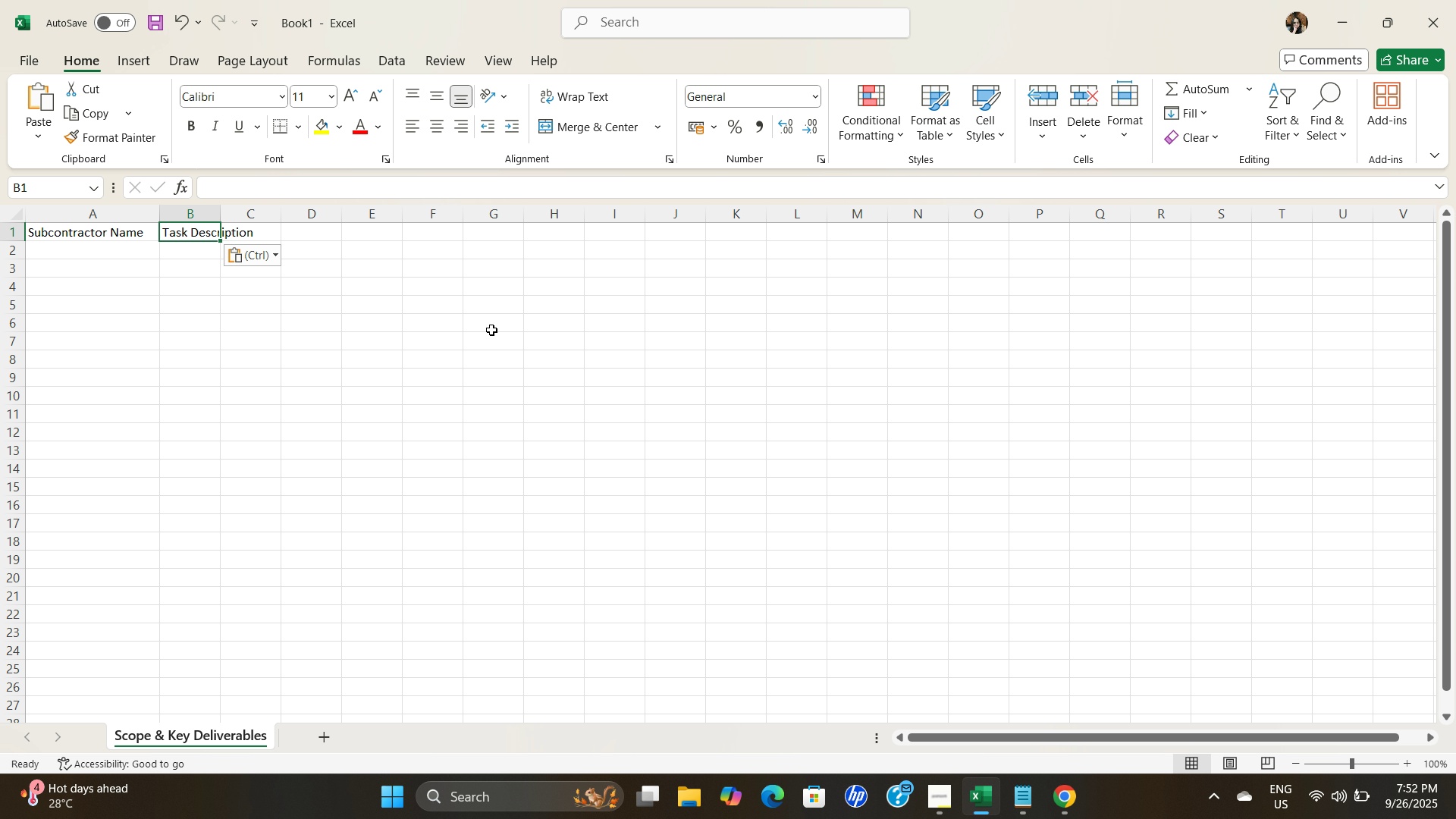 
key(Control+V)
 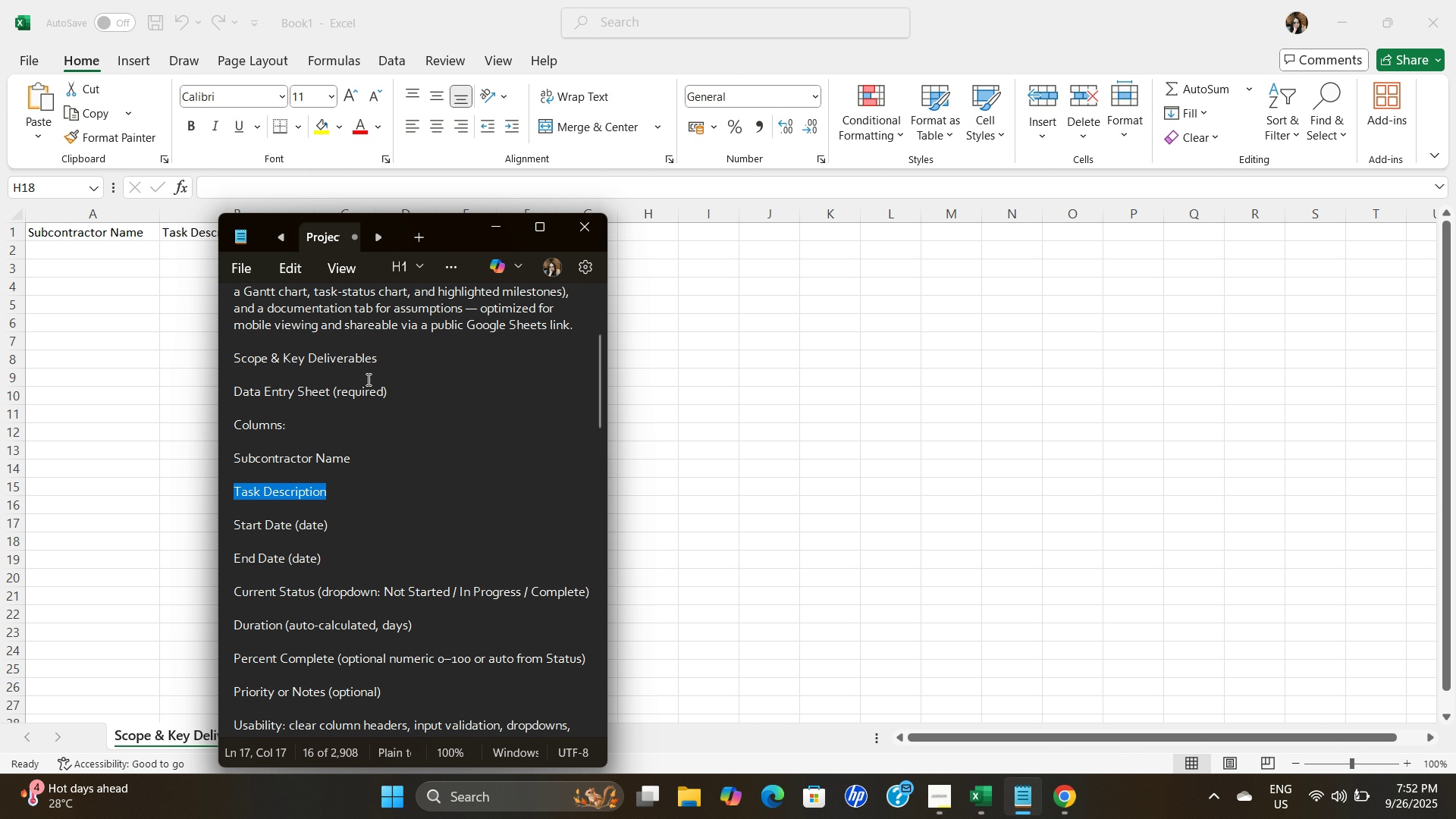 
wait(5.75)
 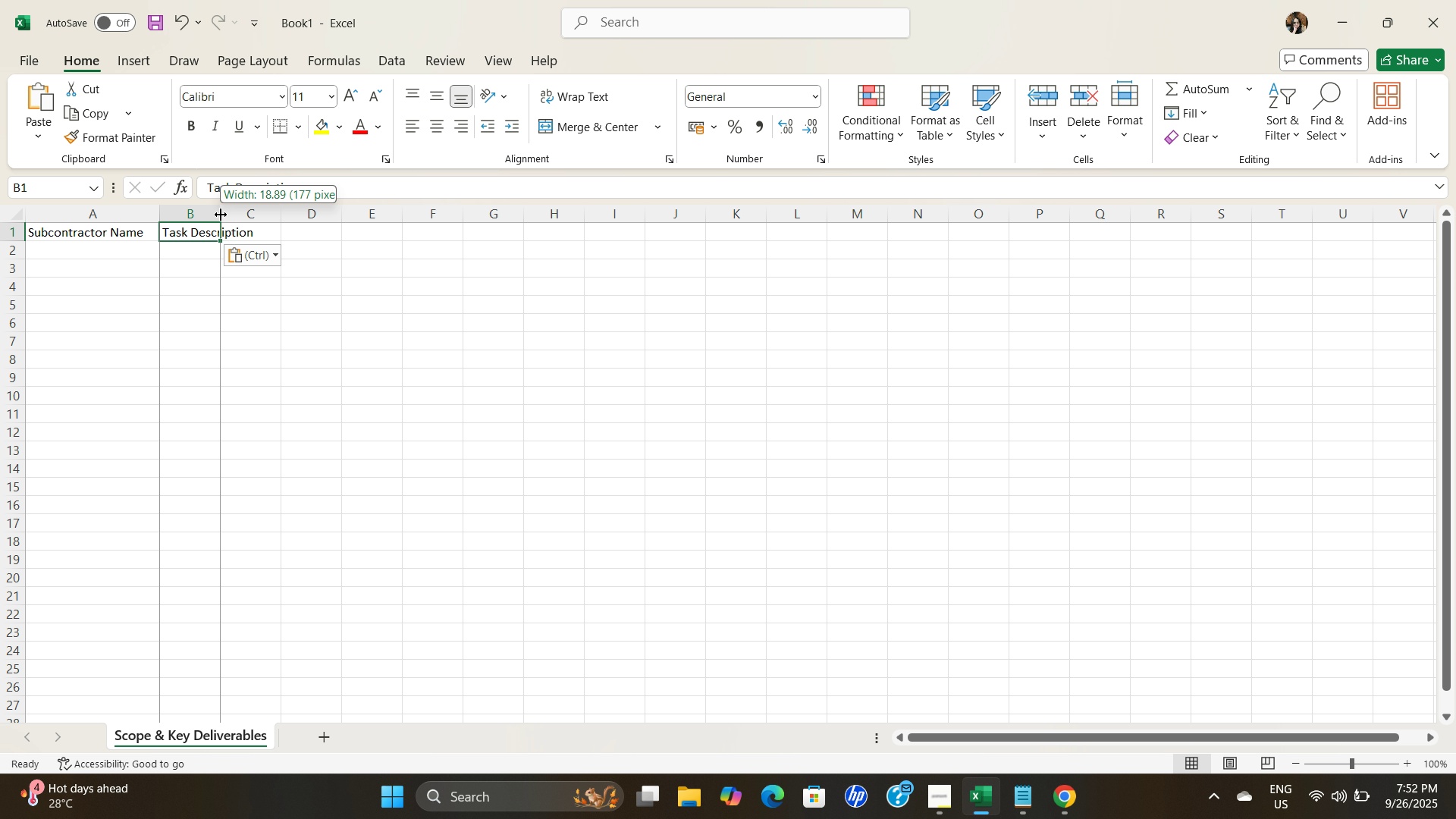 
key(Control+C)
 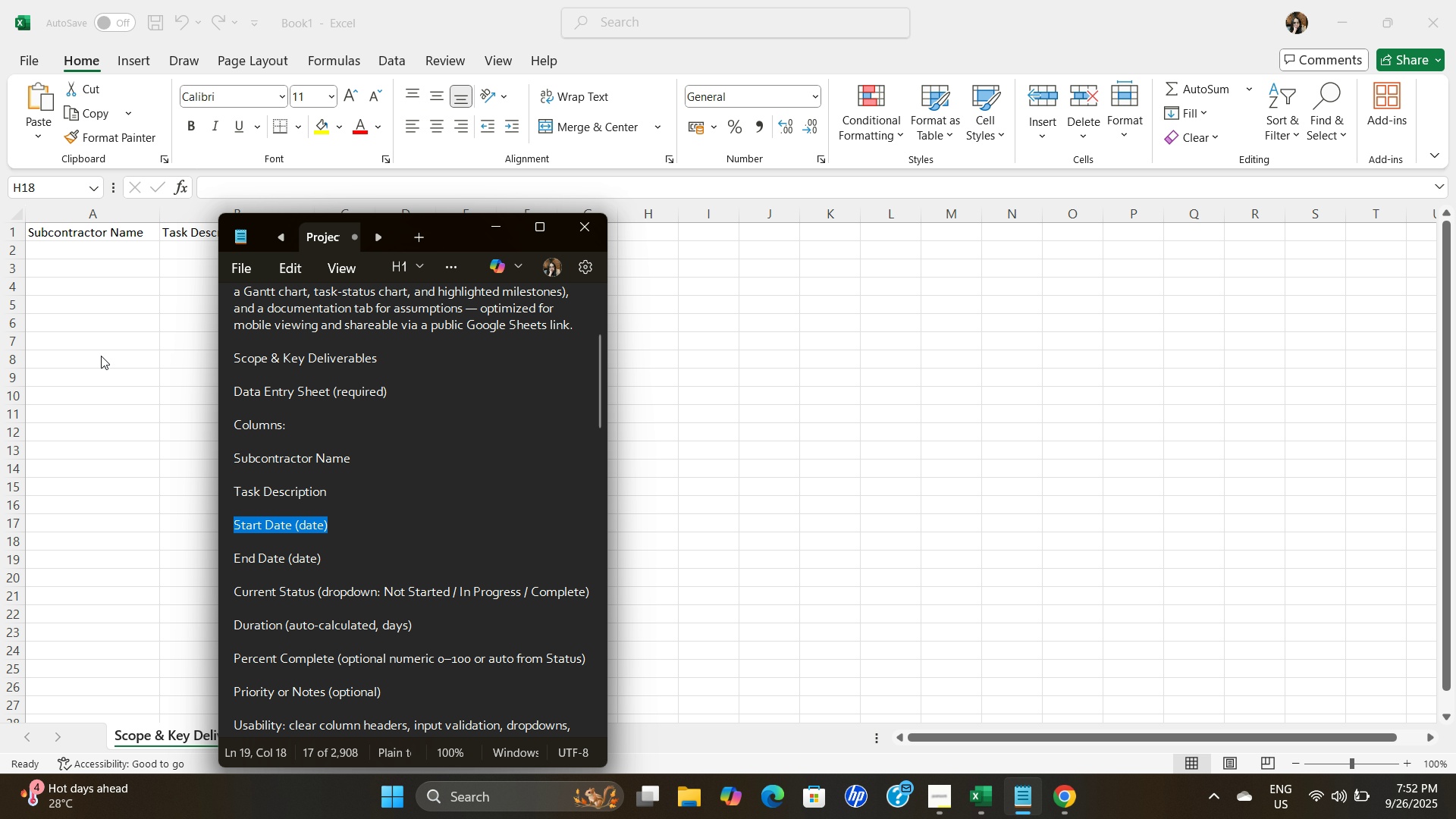 
key(Control+C)
 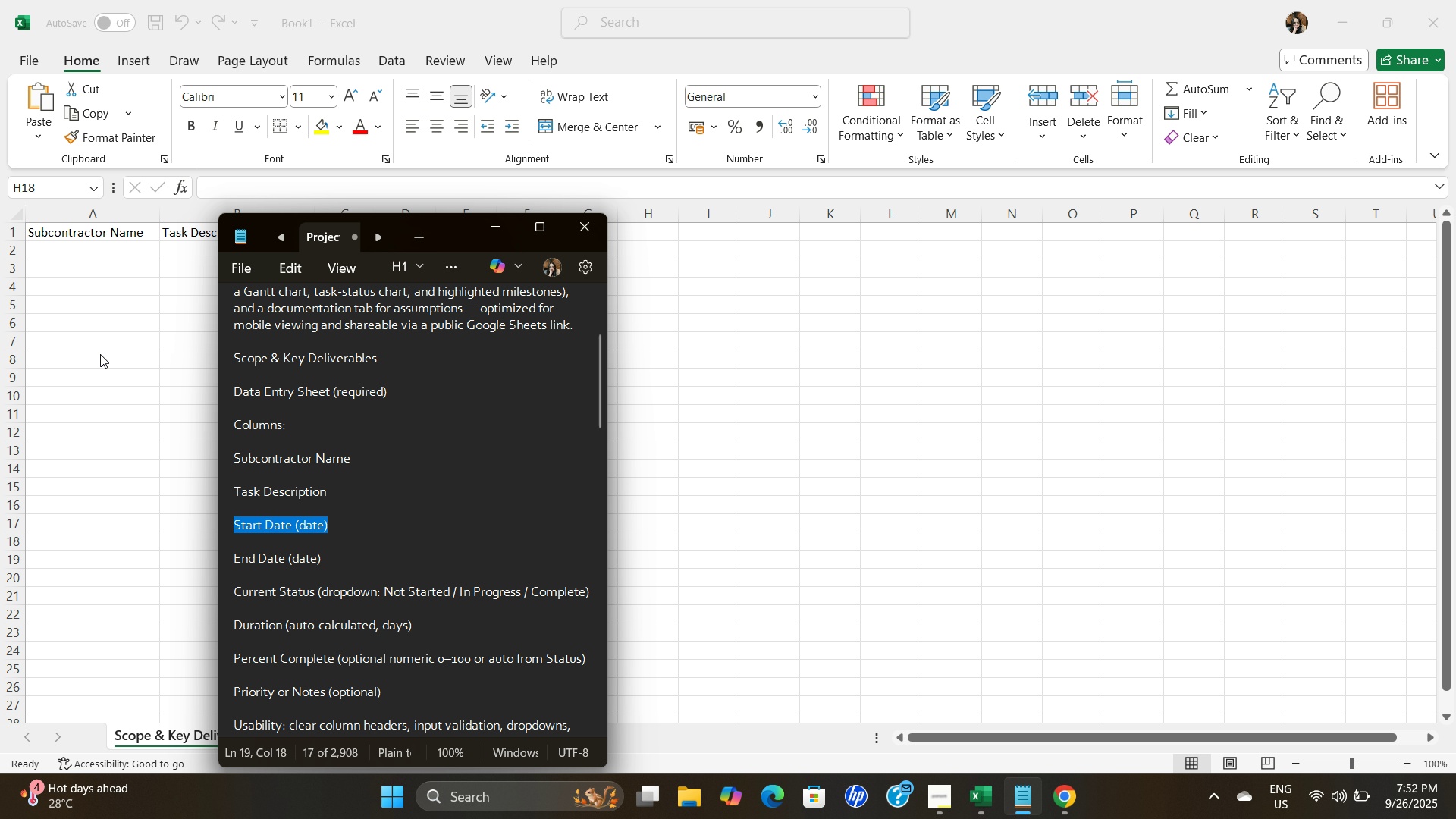 
key(Control+C)
 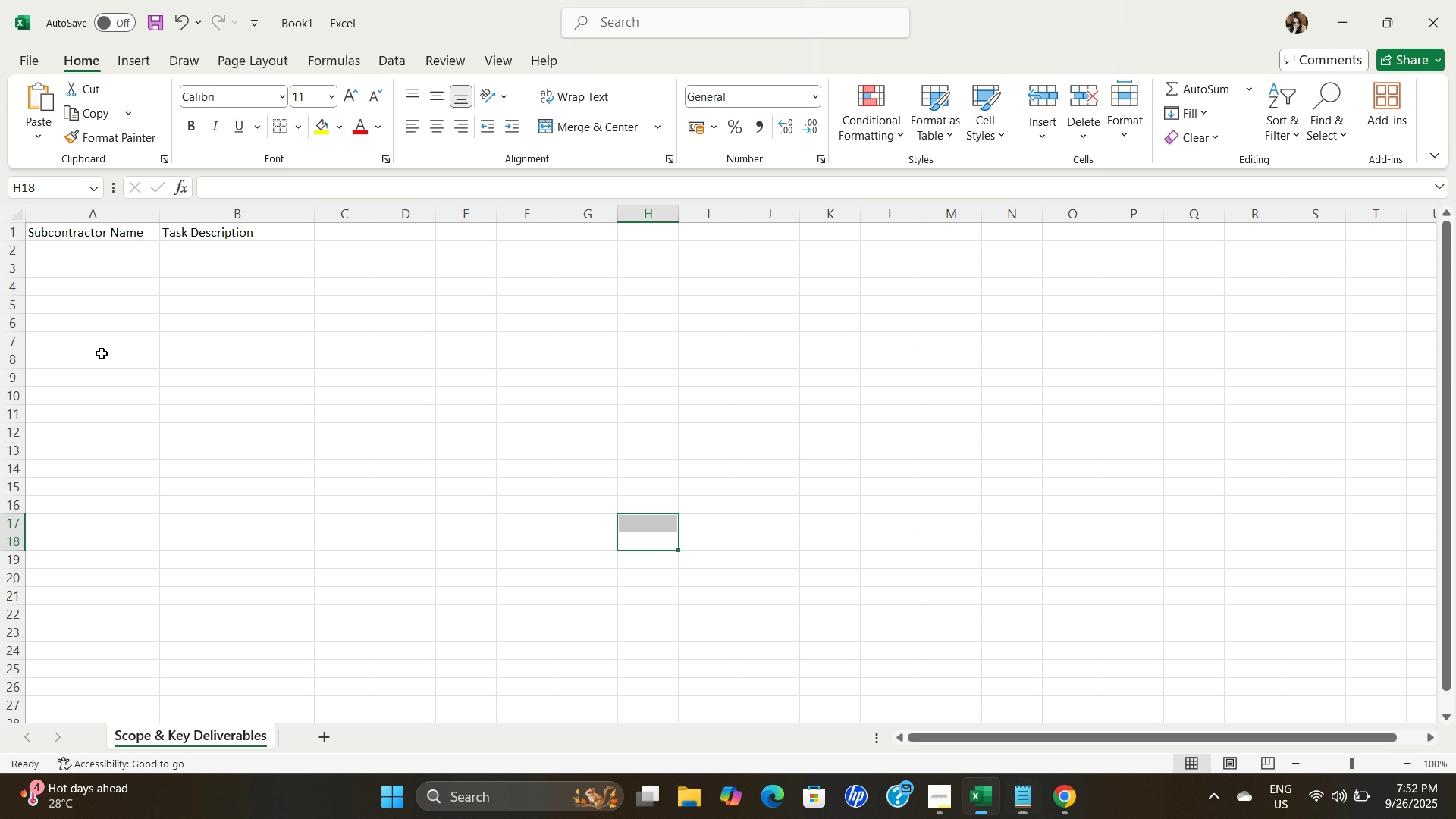 
left_click([100, 354])
 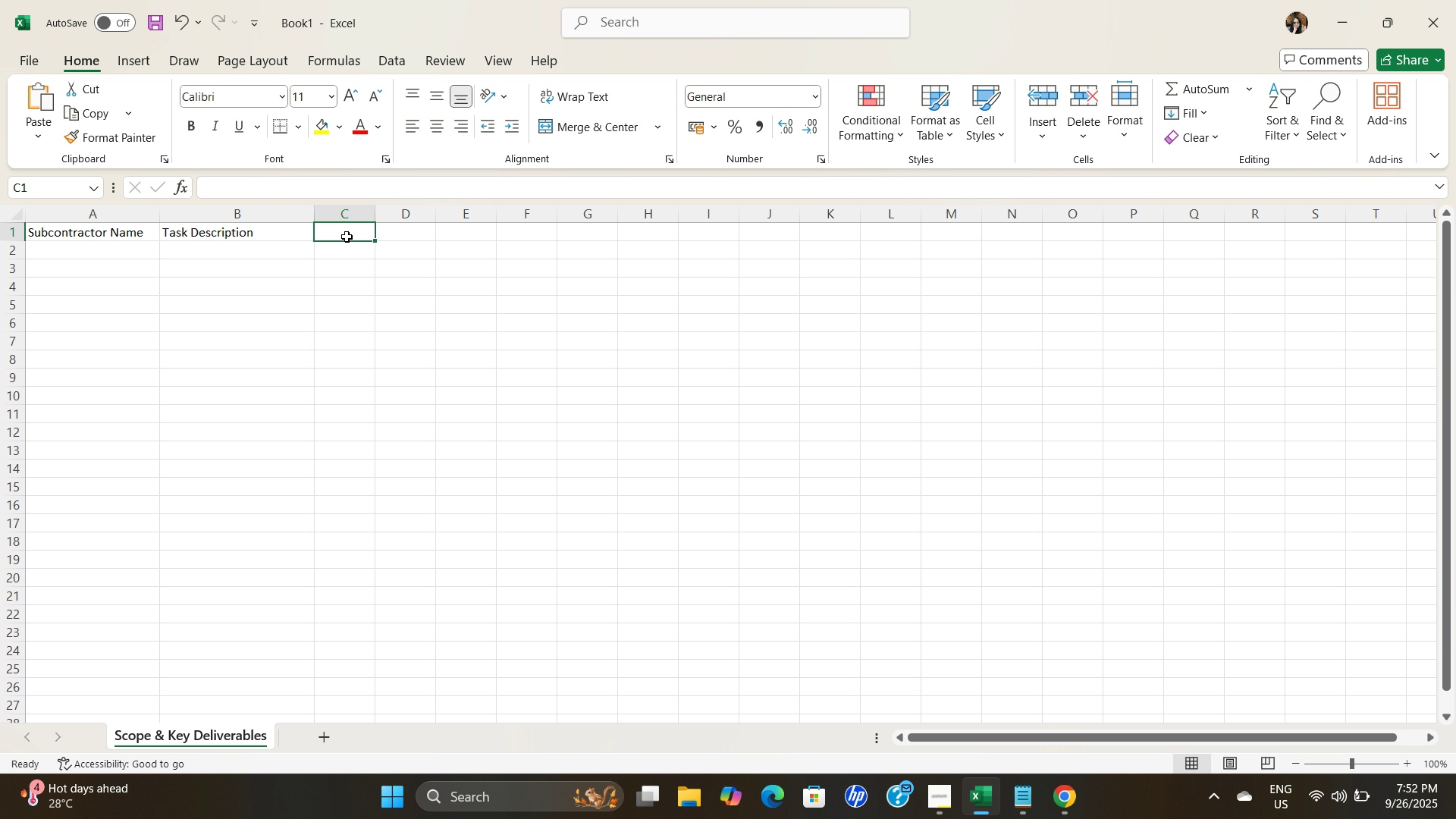 
key(Control+ControlLeft)
 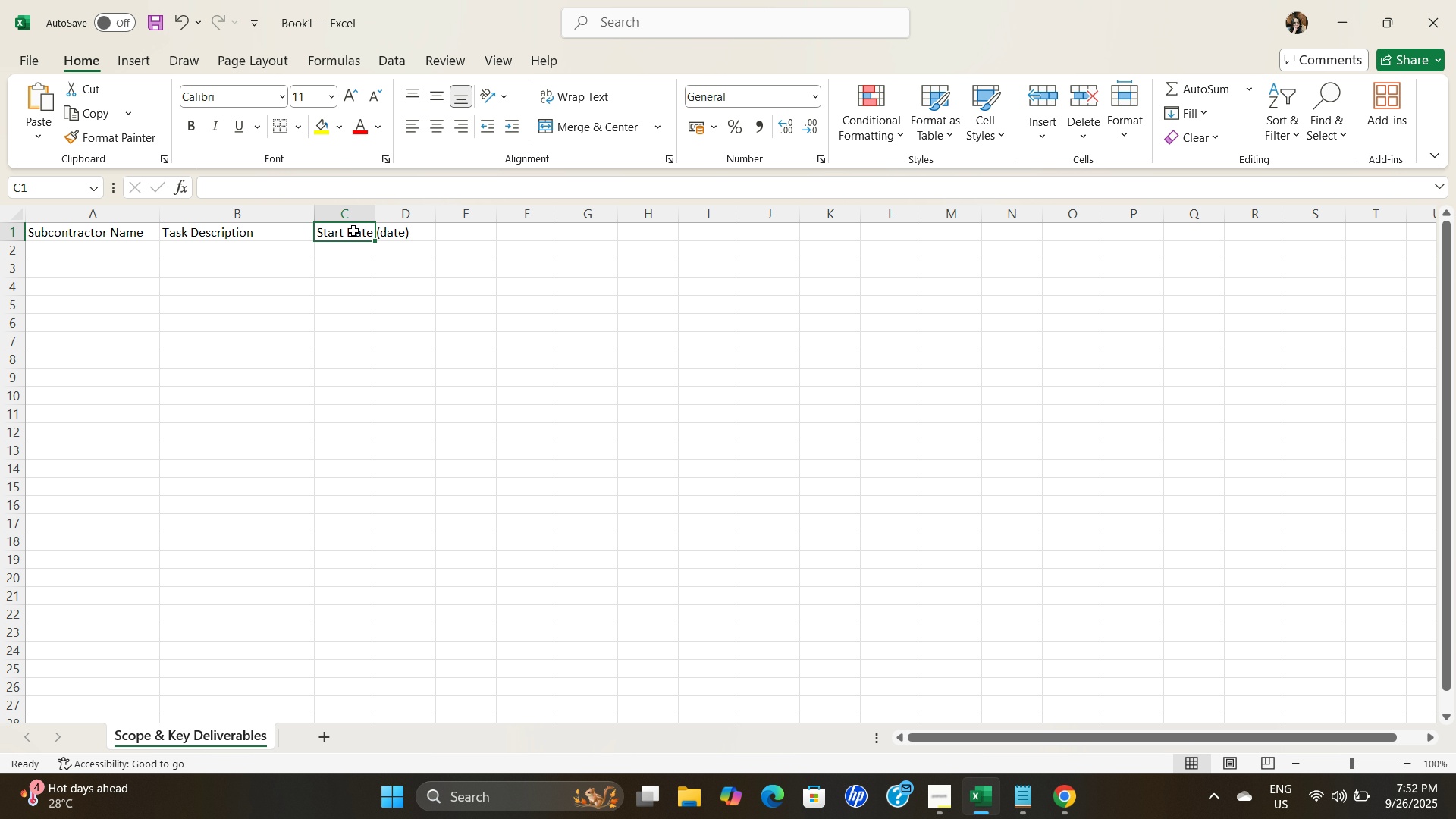 
key(Control+V)
 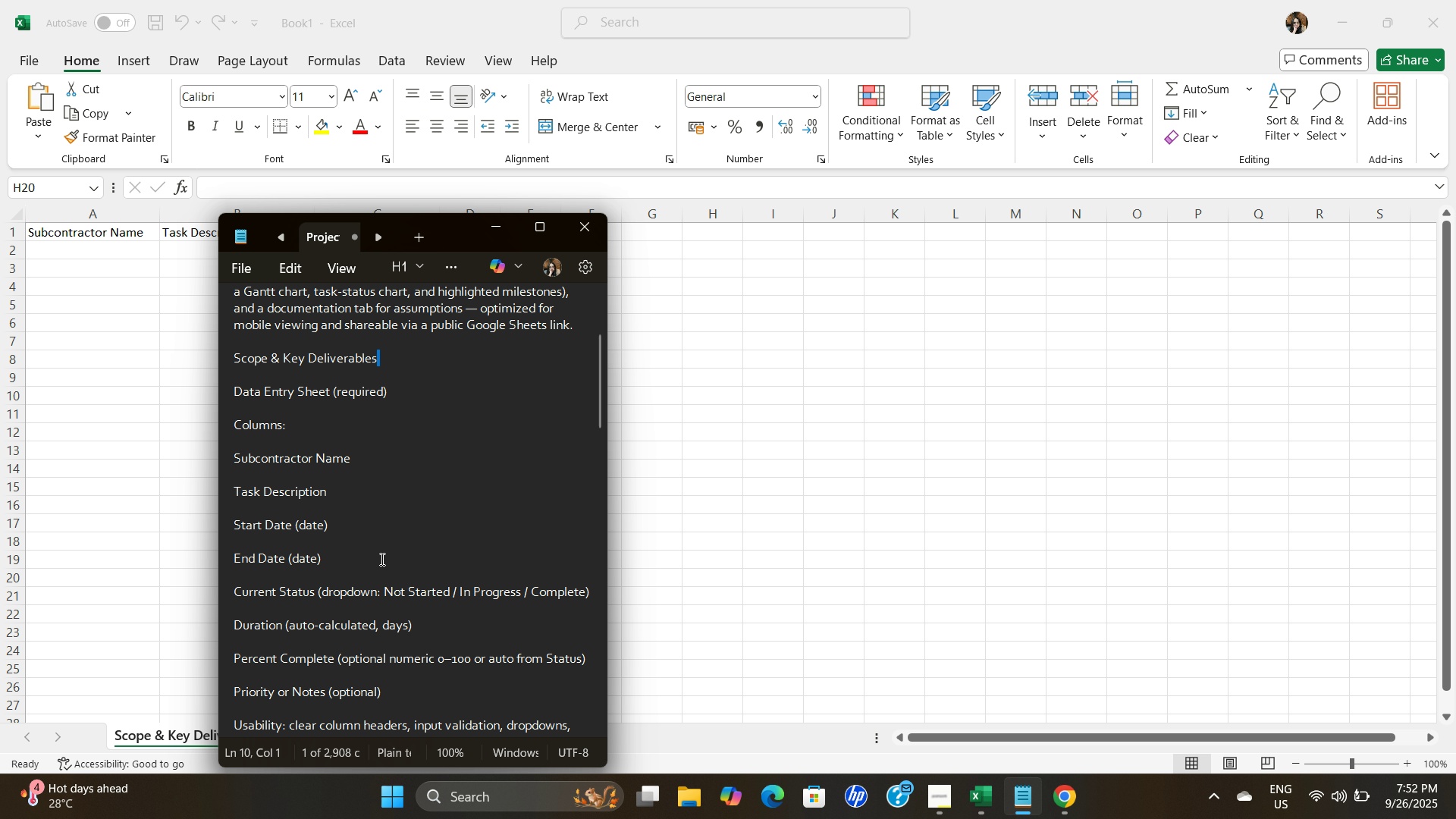 
key(Control+C)
 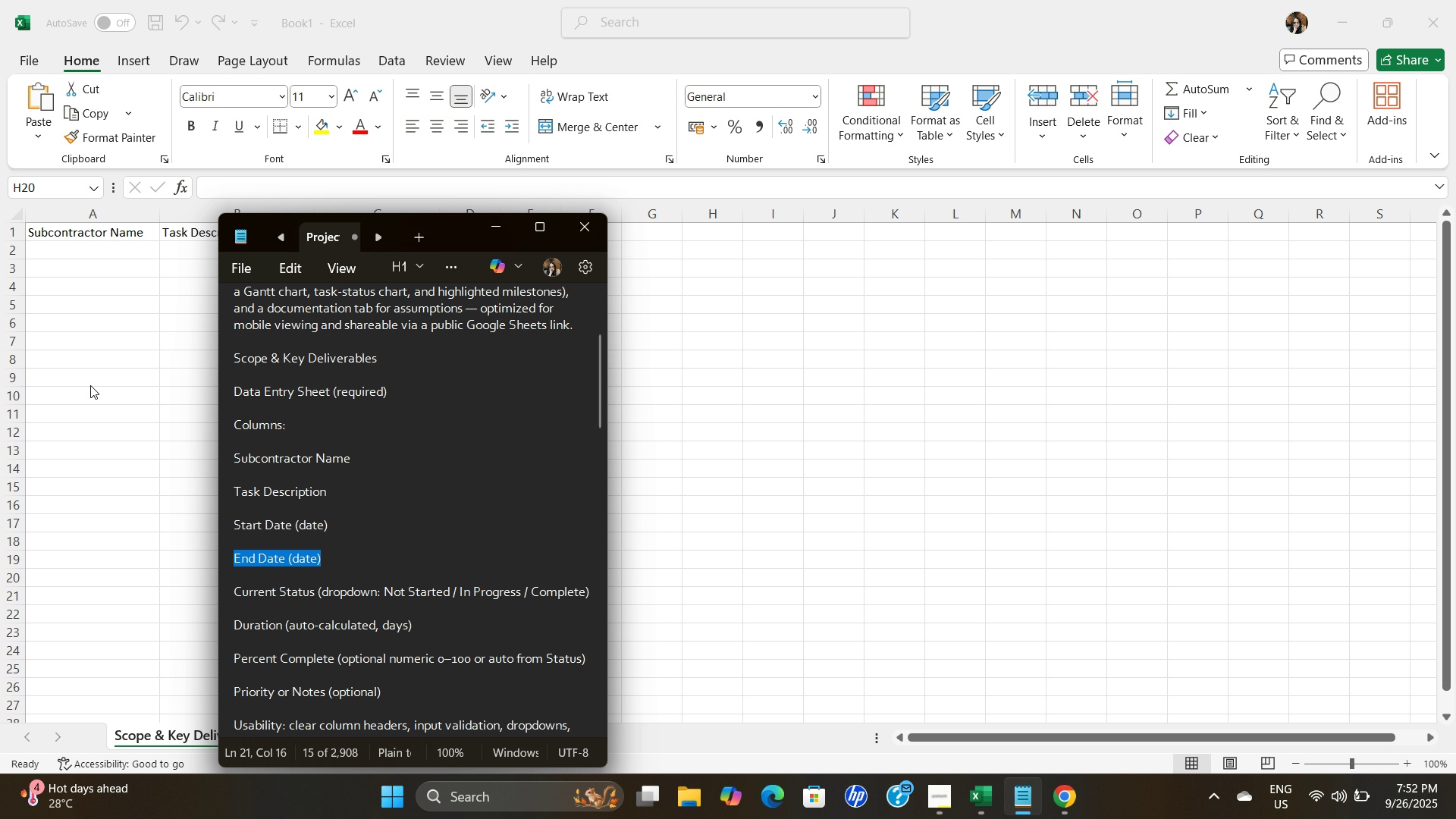 
key(Control+C)
 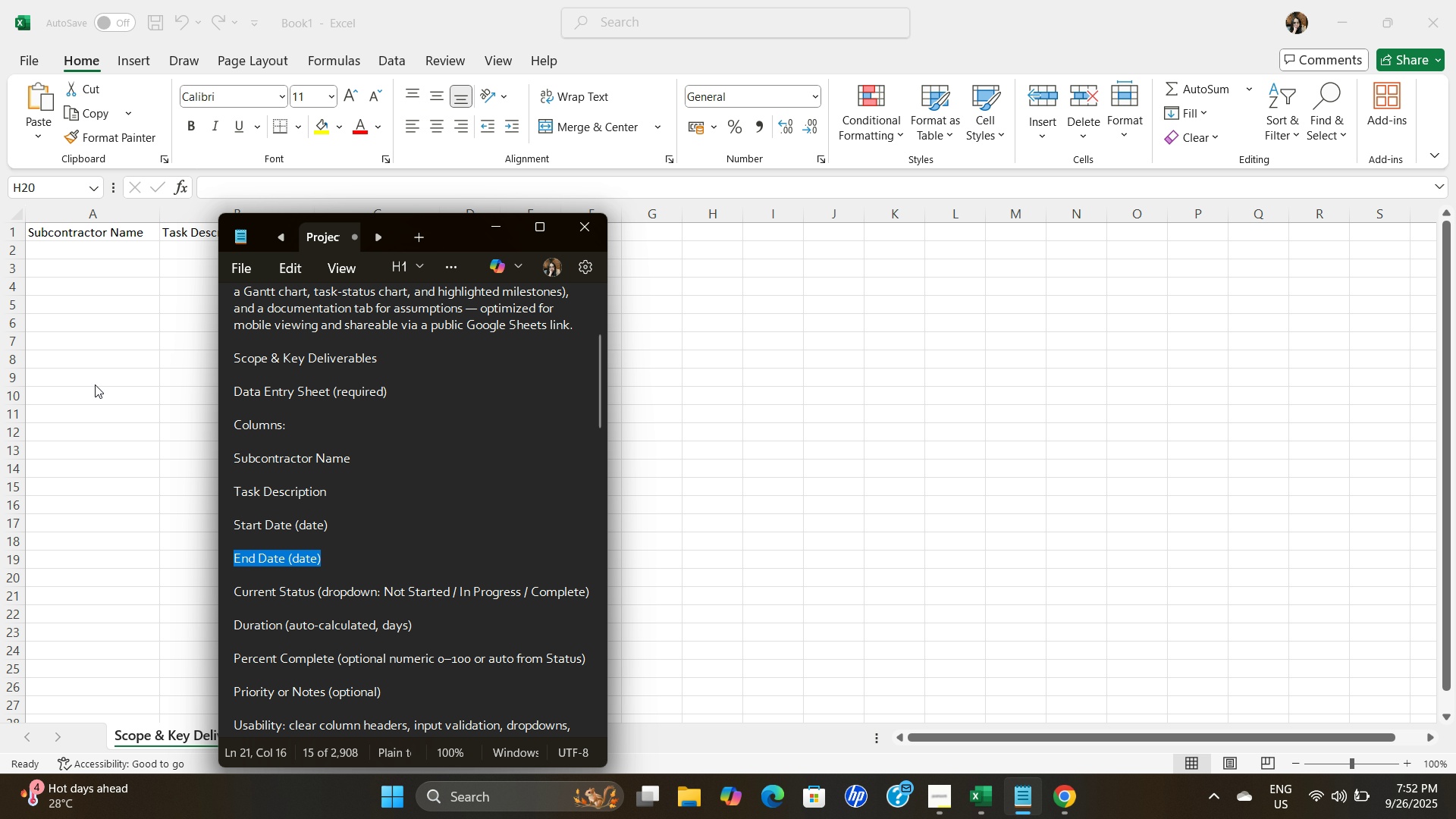 
key(Control+C)
 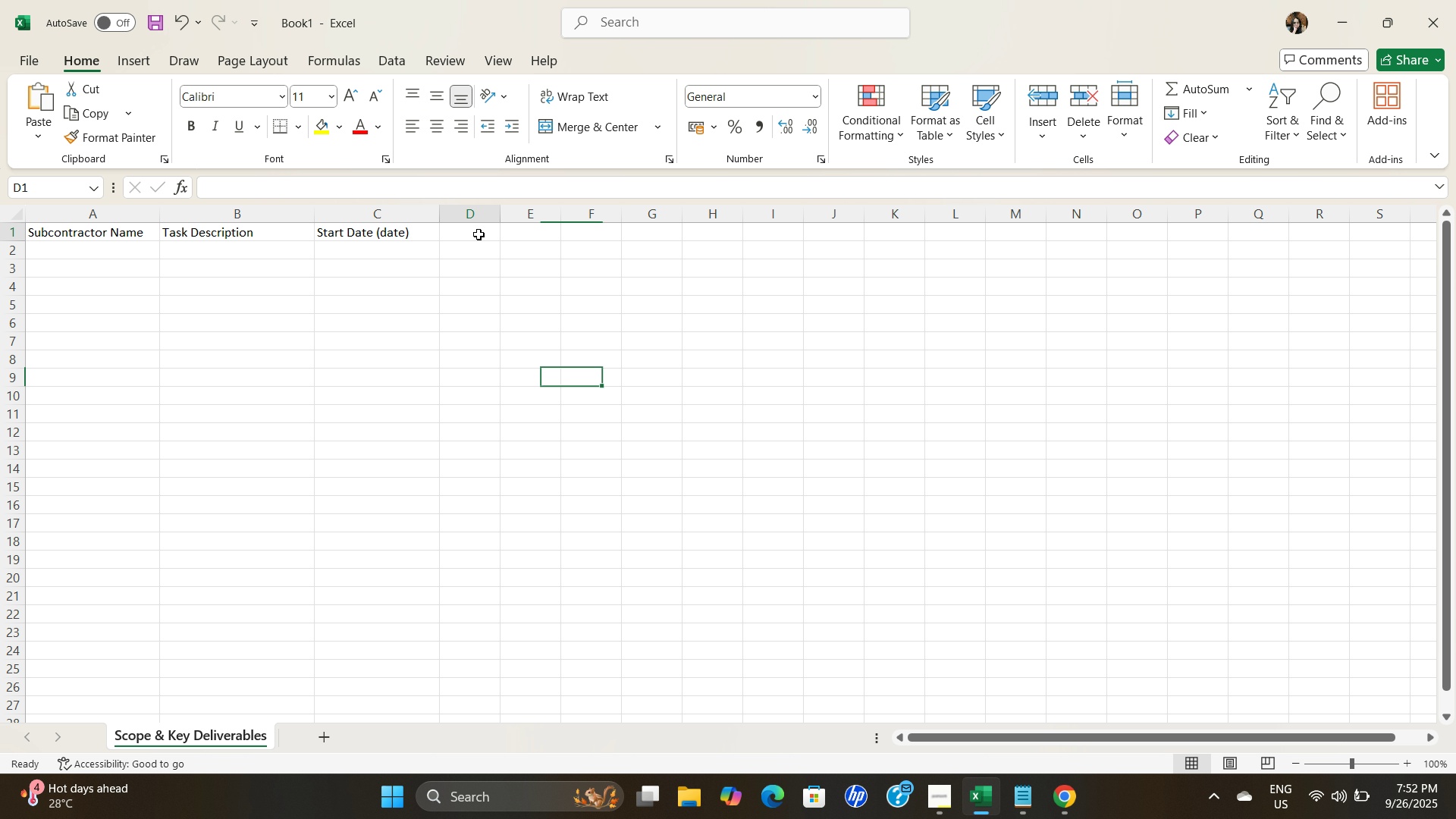 
double_click([479, 234])
 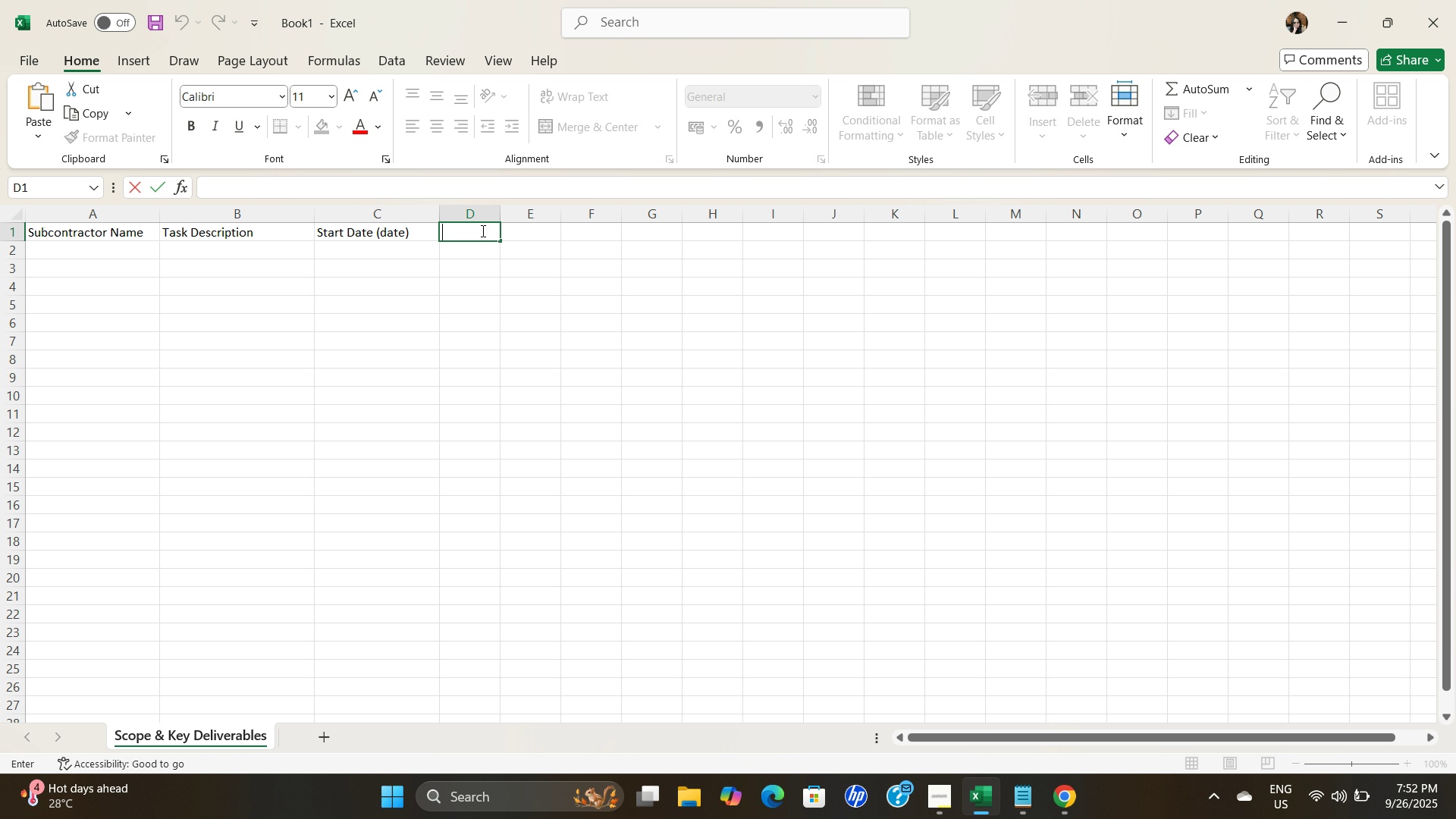 
key(Control+ControlLeft)
 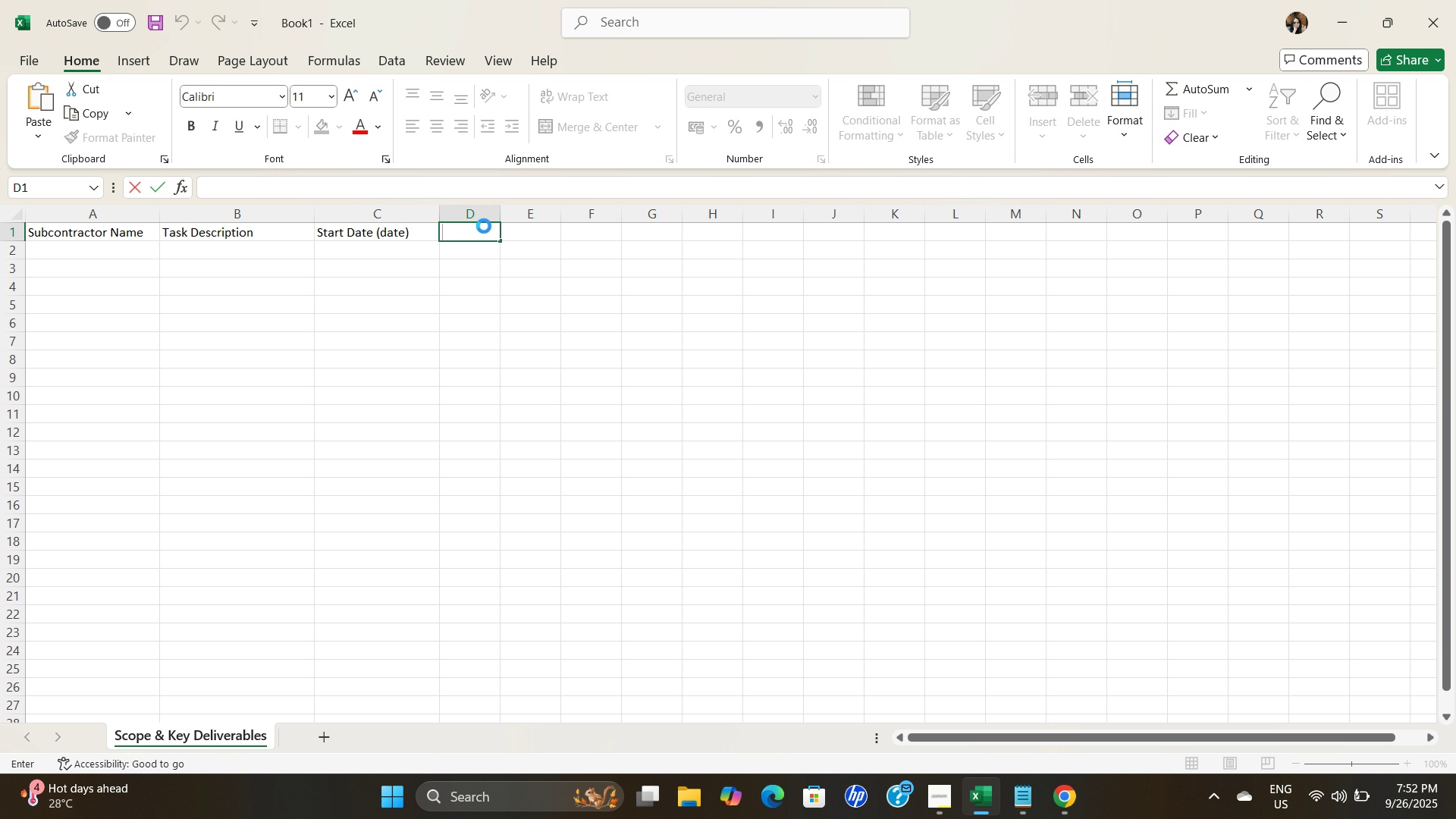 
key(Control+V)
 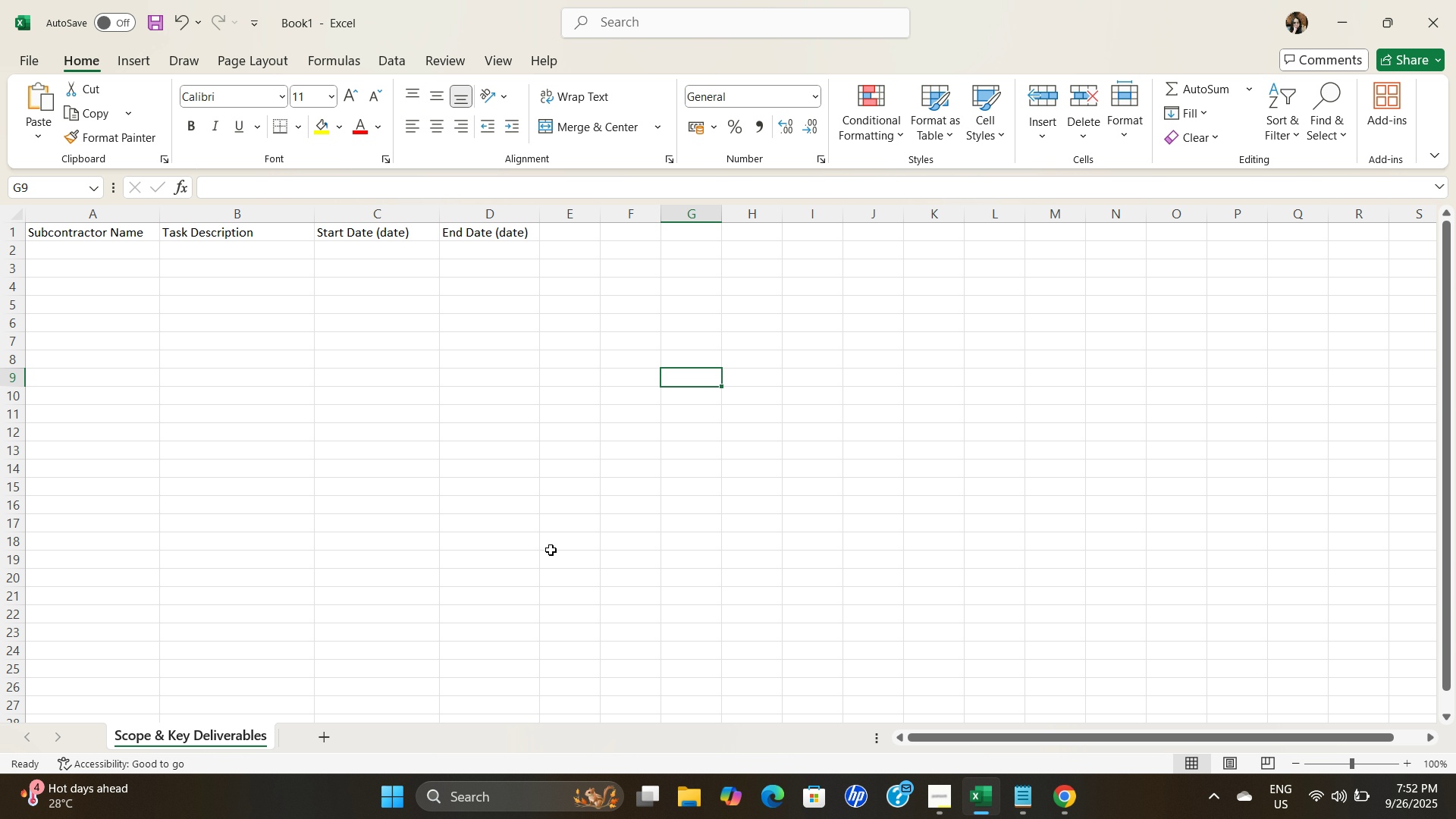 
wait(5.38)
 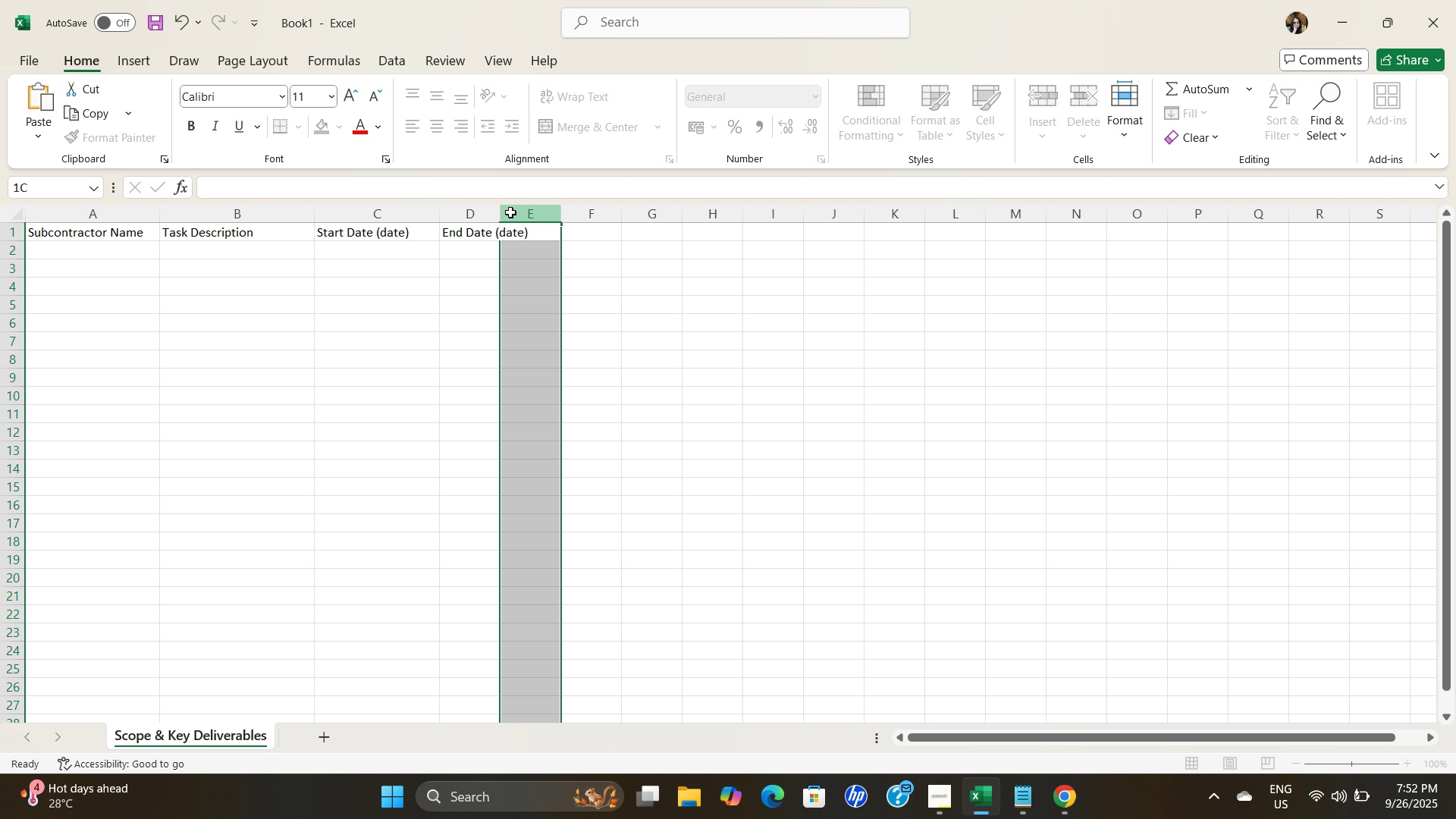 
left_click([1017, 793])
 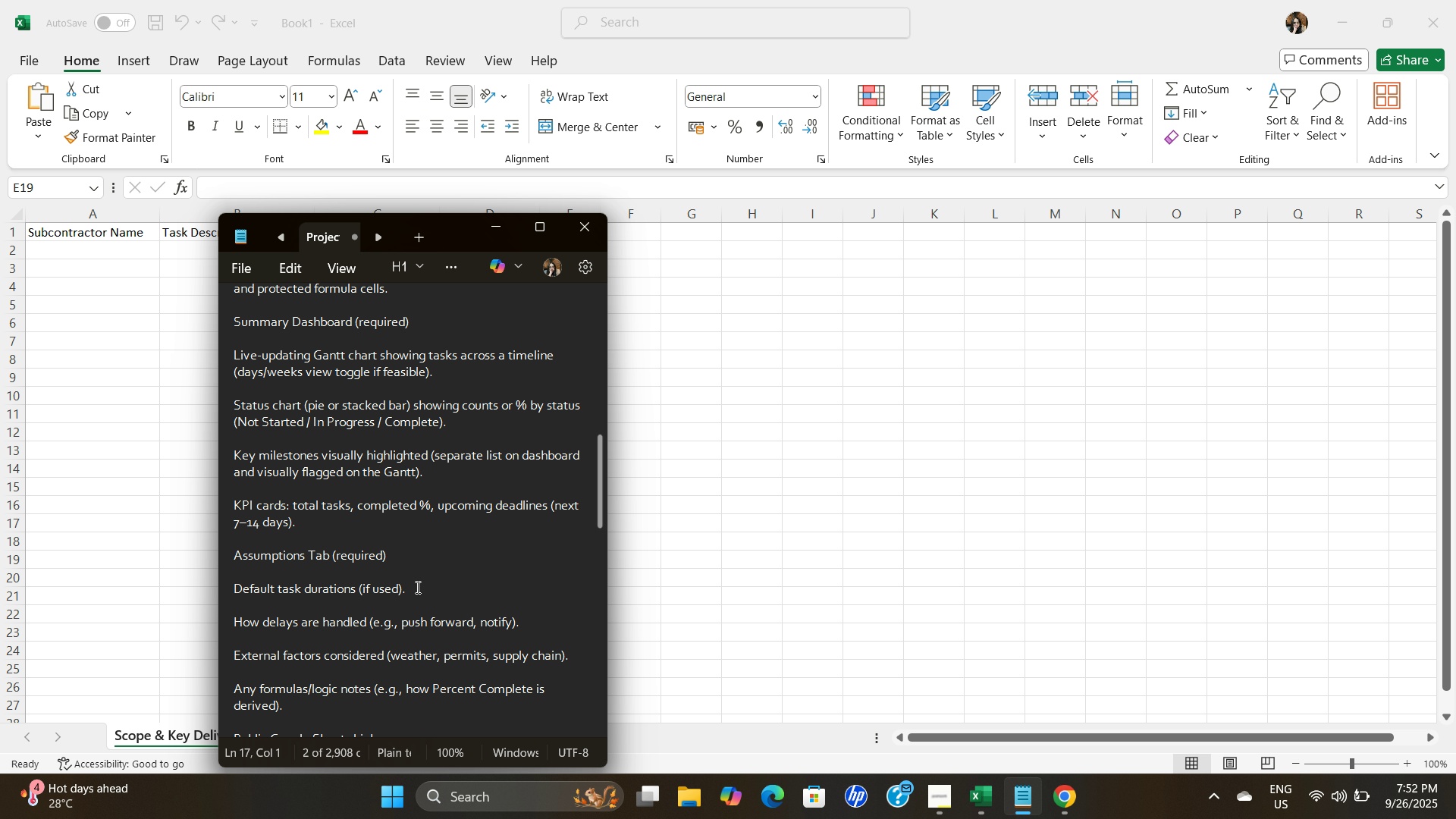 
scroll: coordinate [451, 487], scroll_direction: up, amount: 6.0
 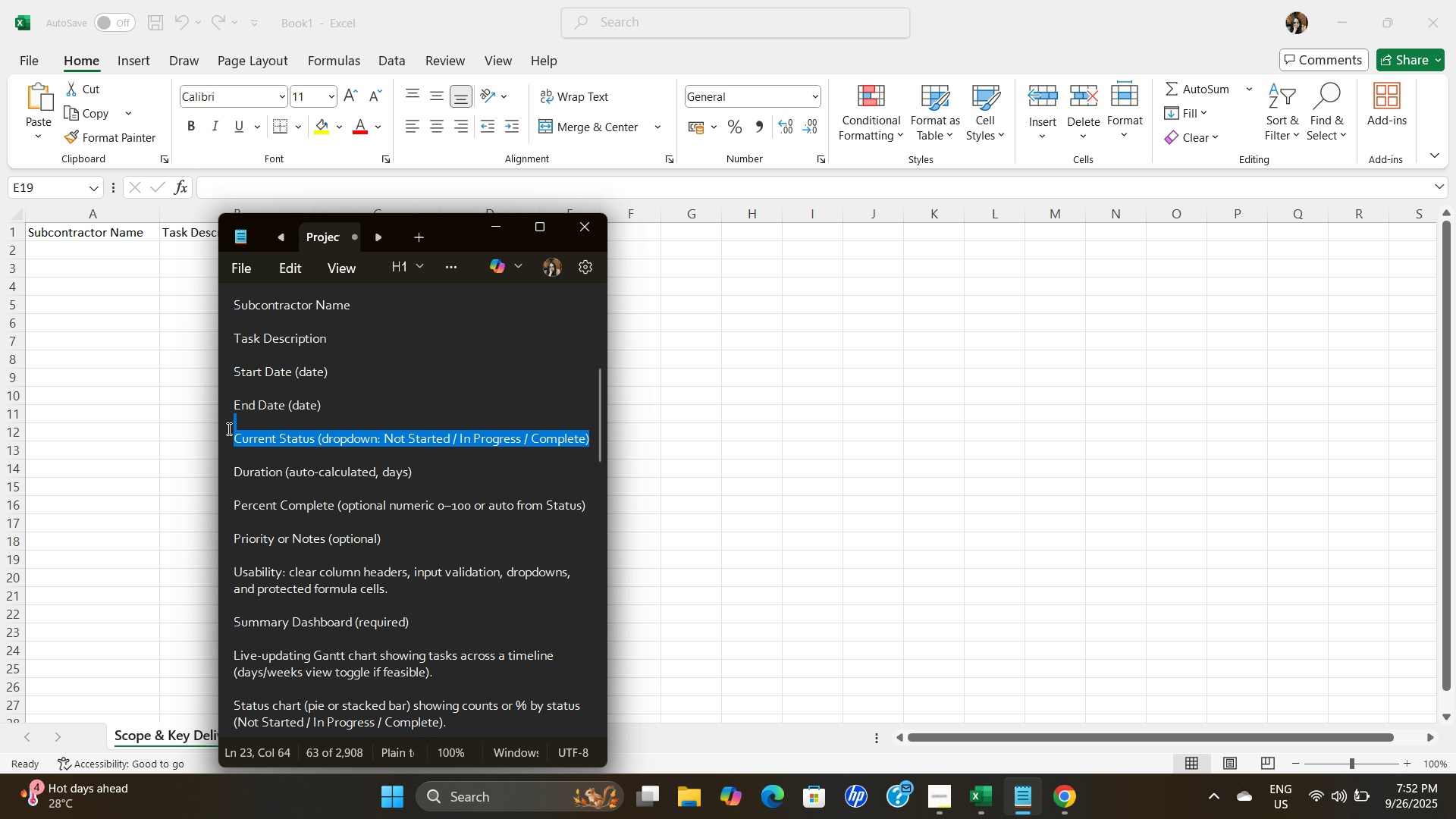 
key(Control+C)
 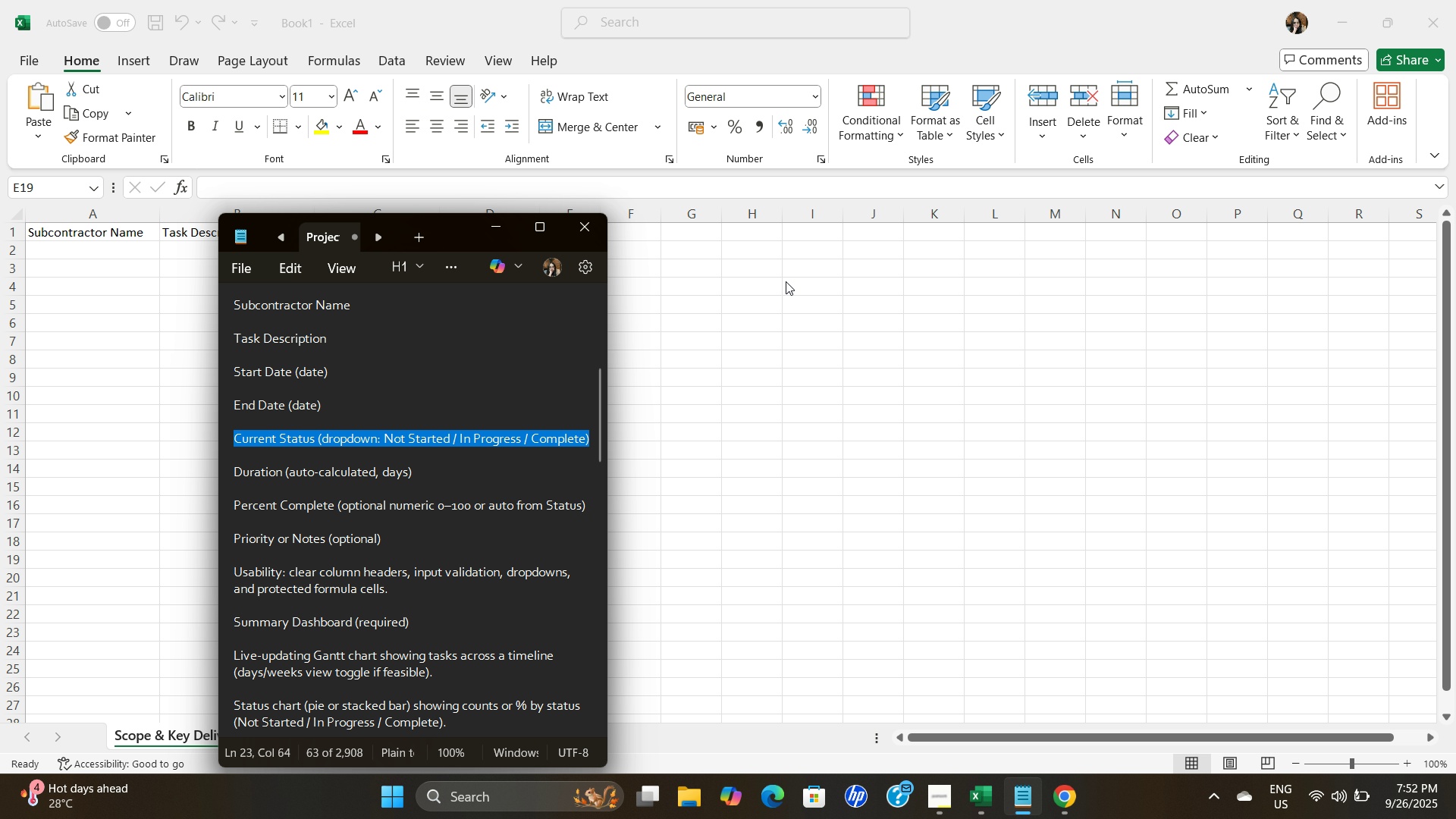 
key(Control+C)
 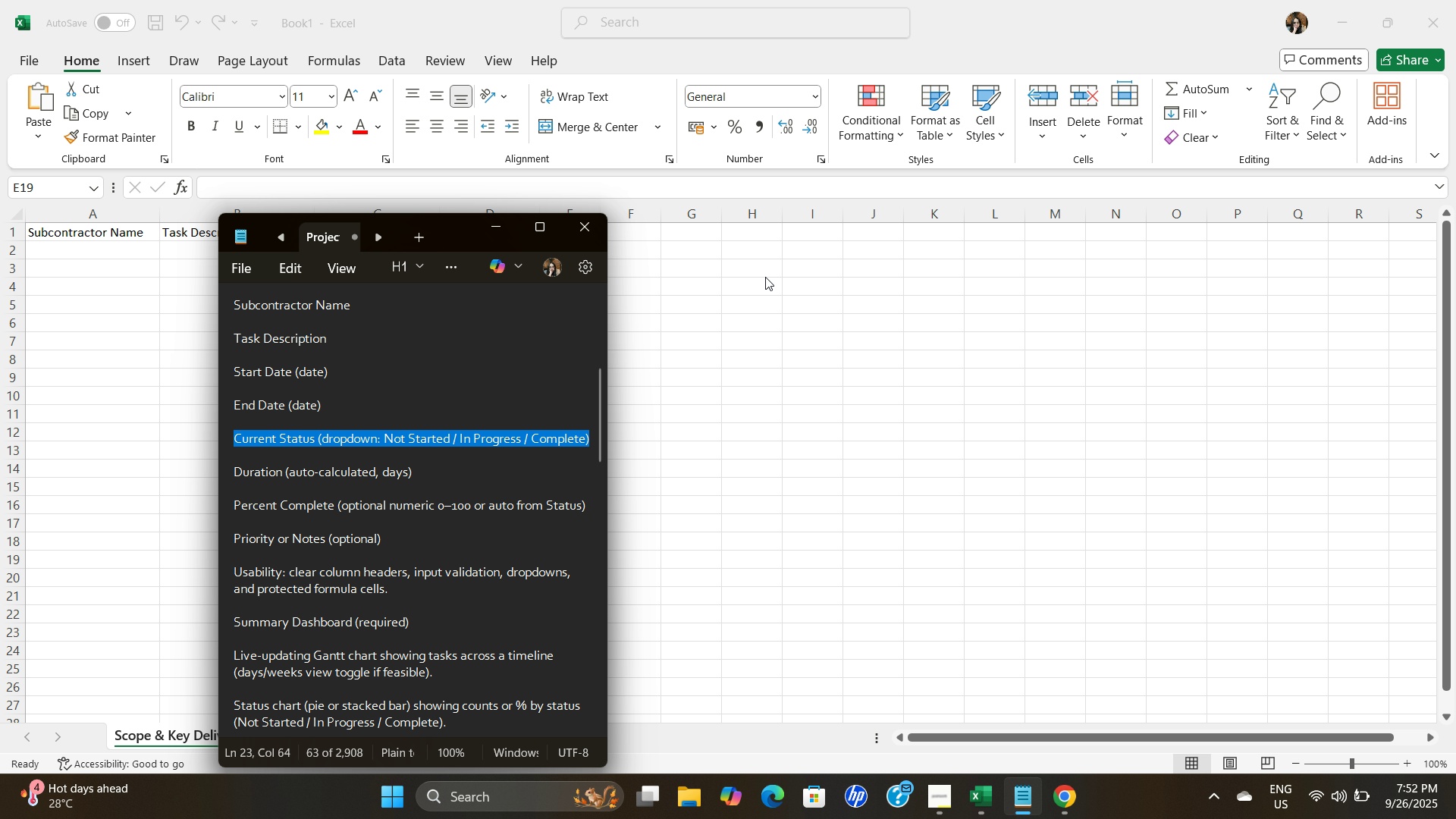 
key(Control+C)
 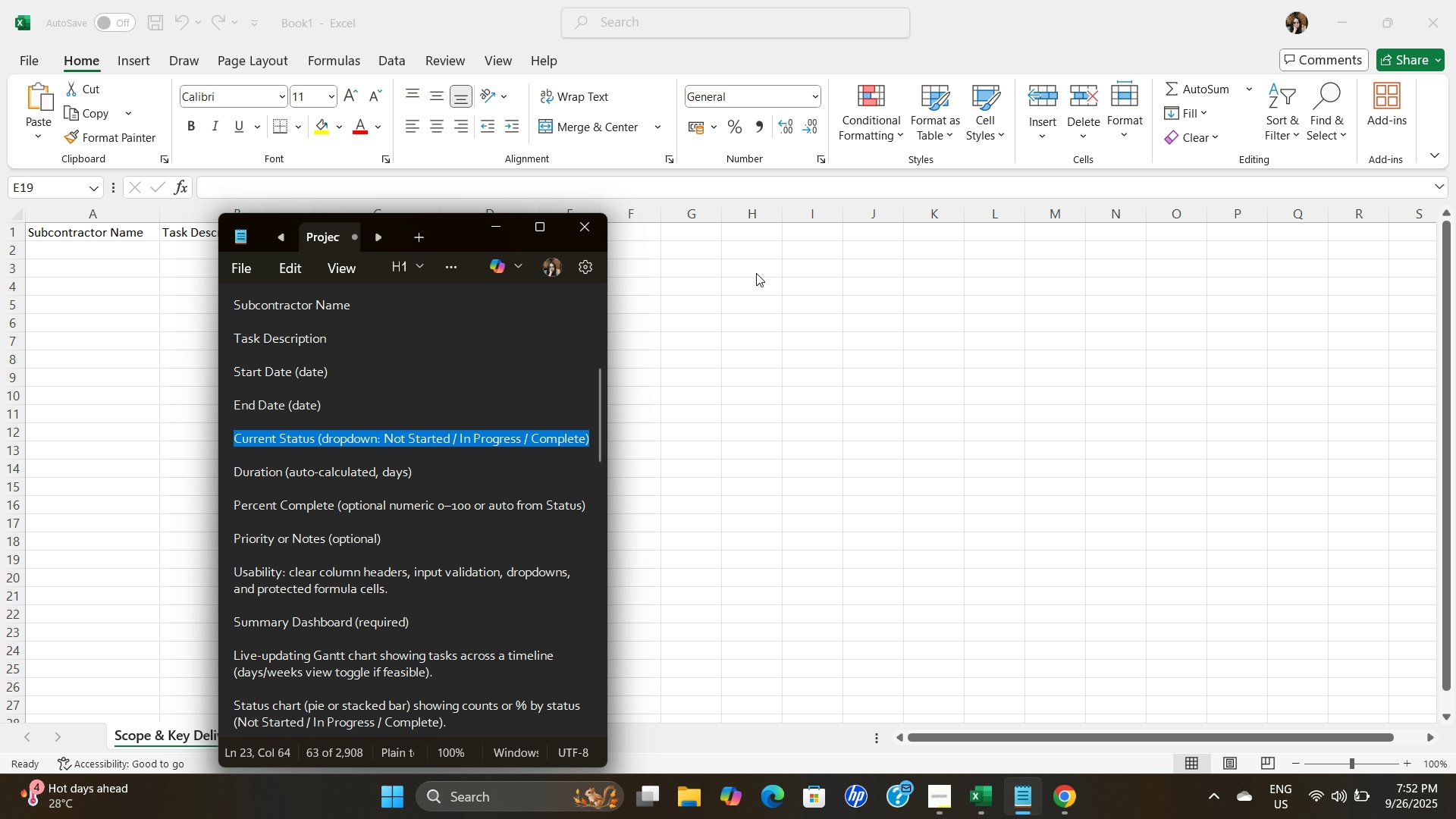 
key(Control+C)
 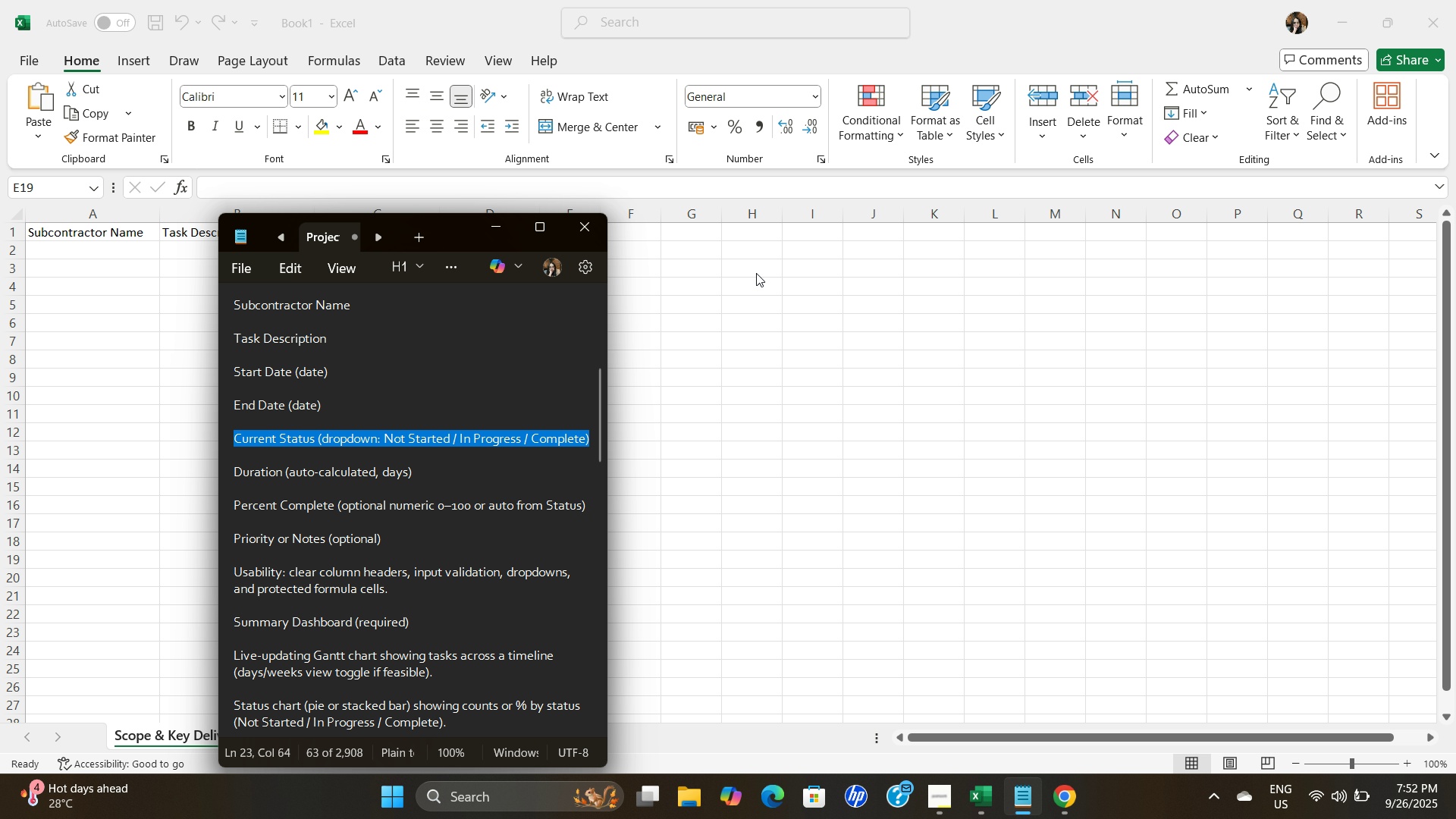 
key(Control+C)
 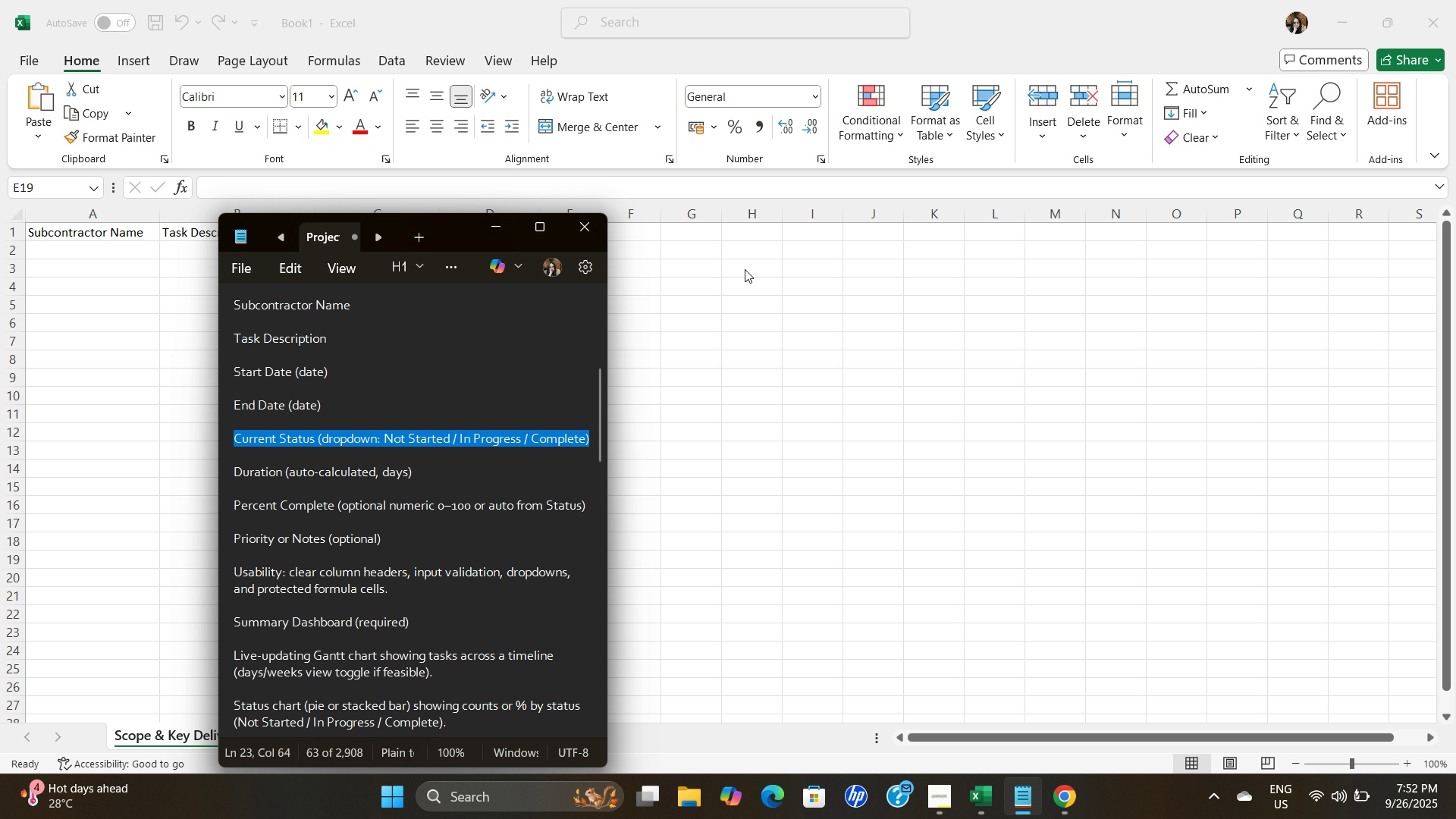 
key(Control+C)
 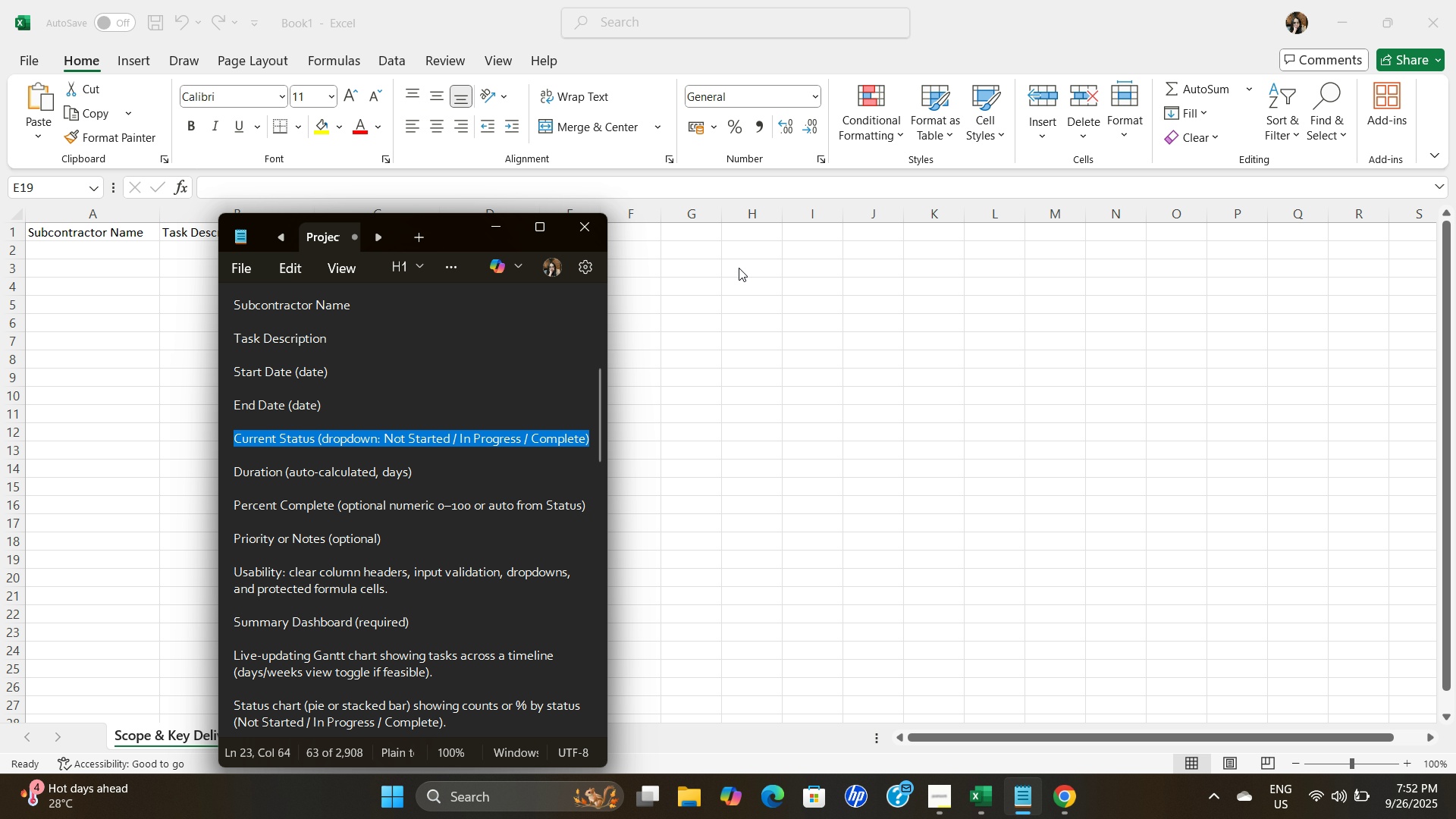 
key(Control+C)
 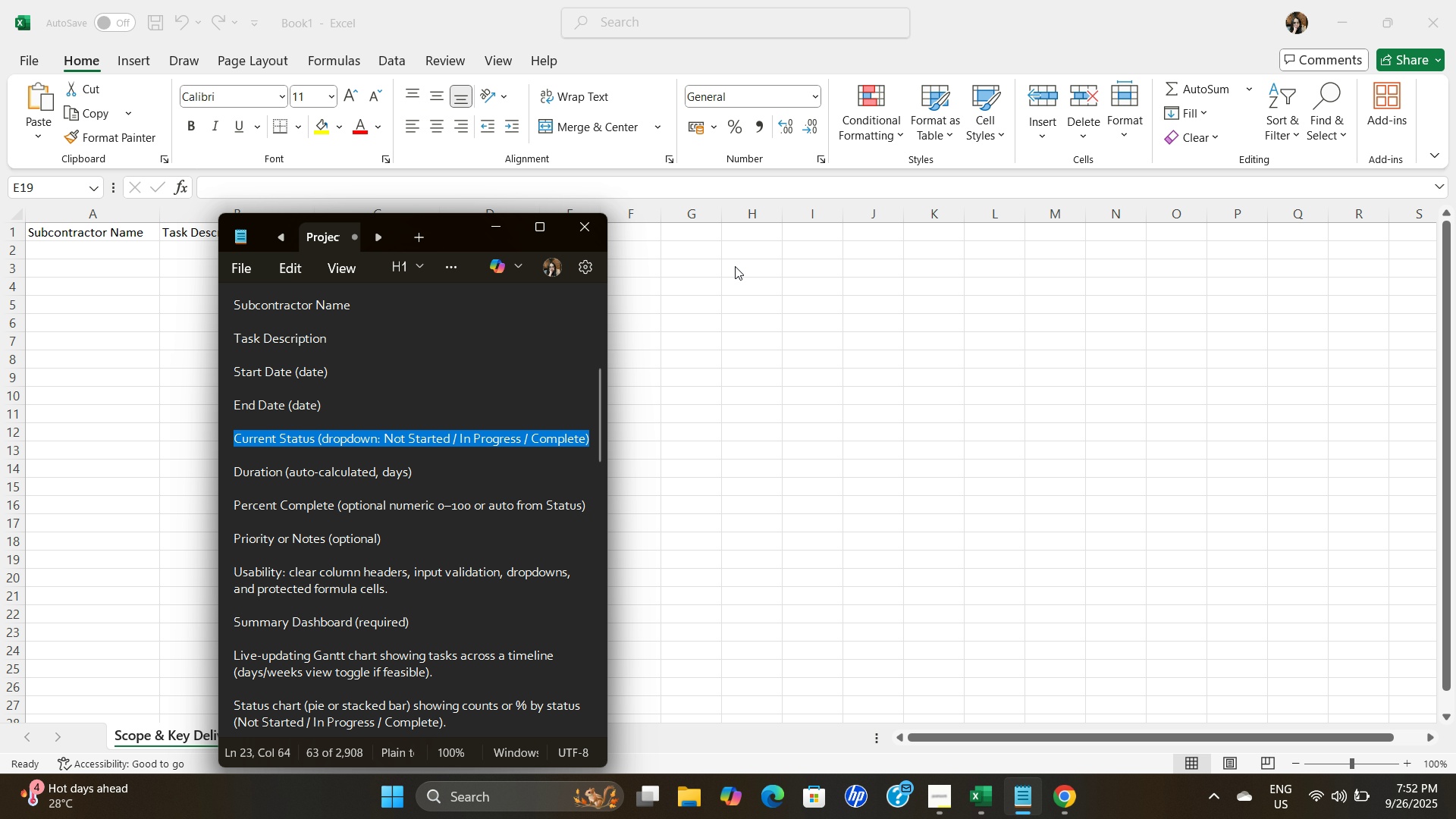 
key(Control+C)
 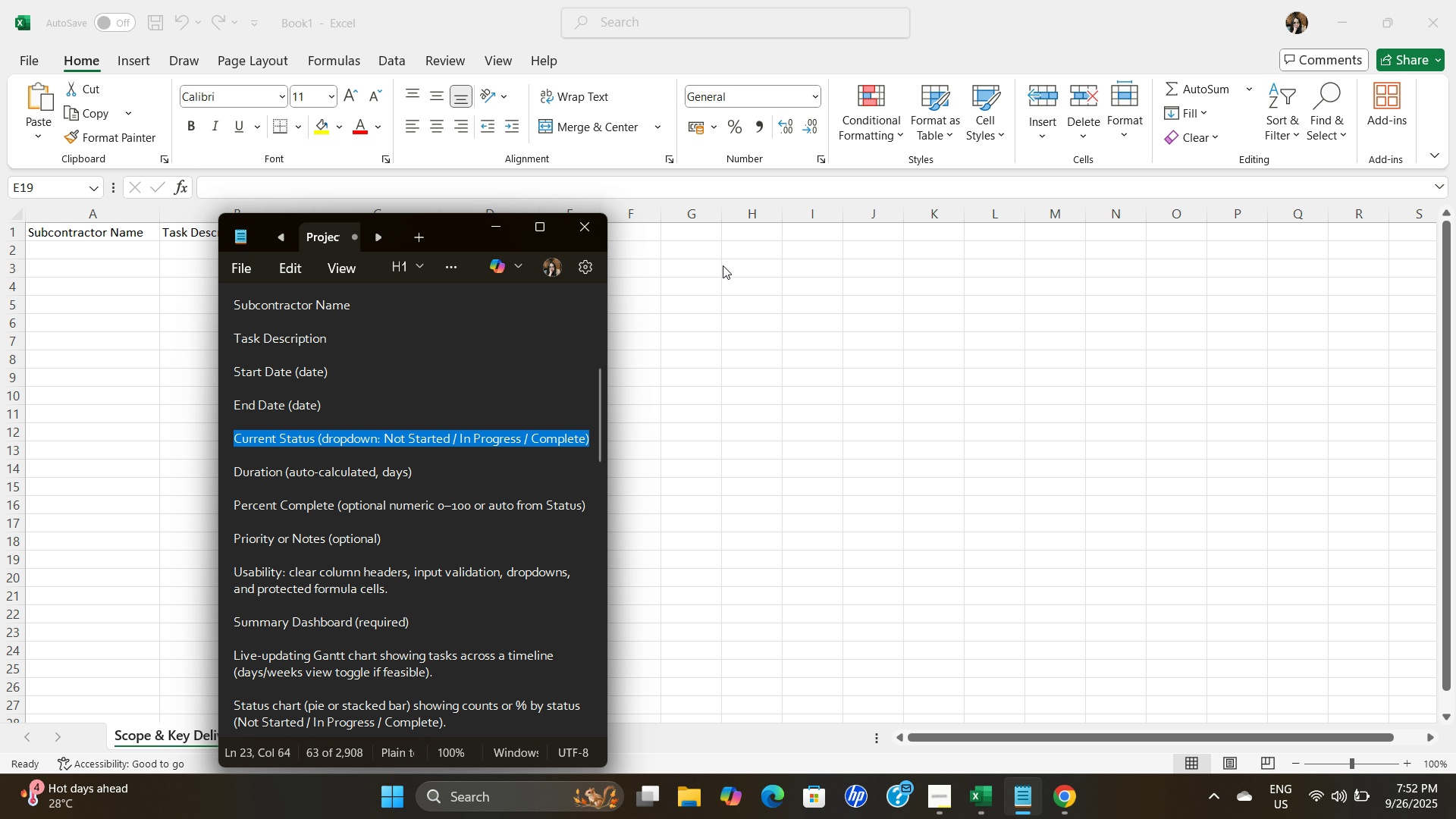 
key(Control+C)
 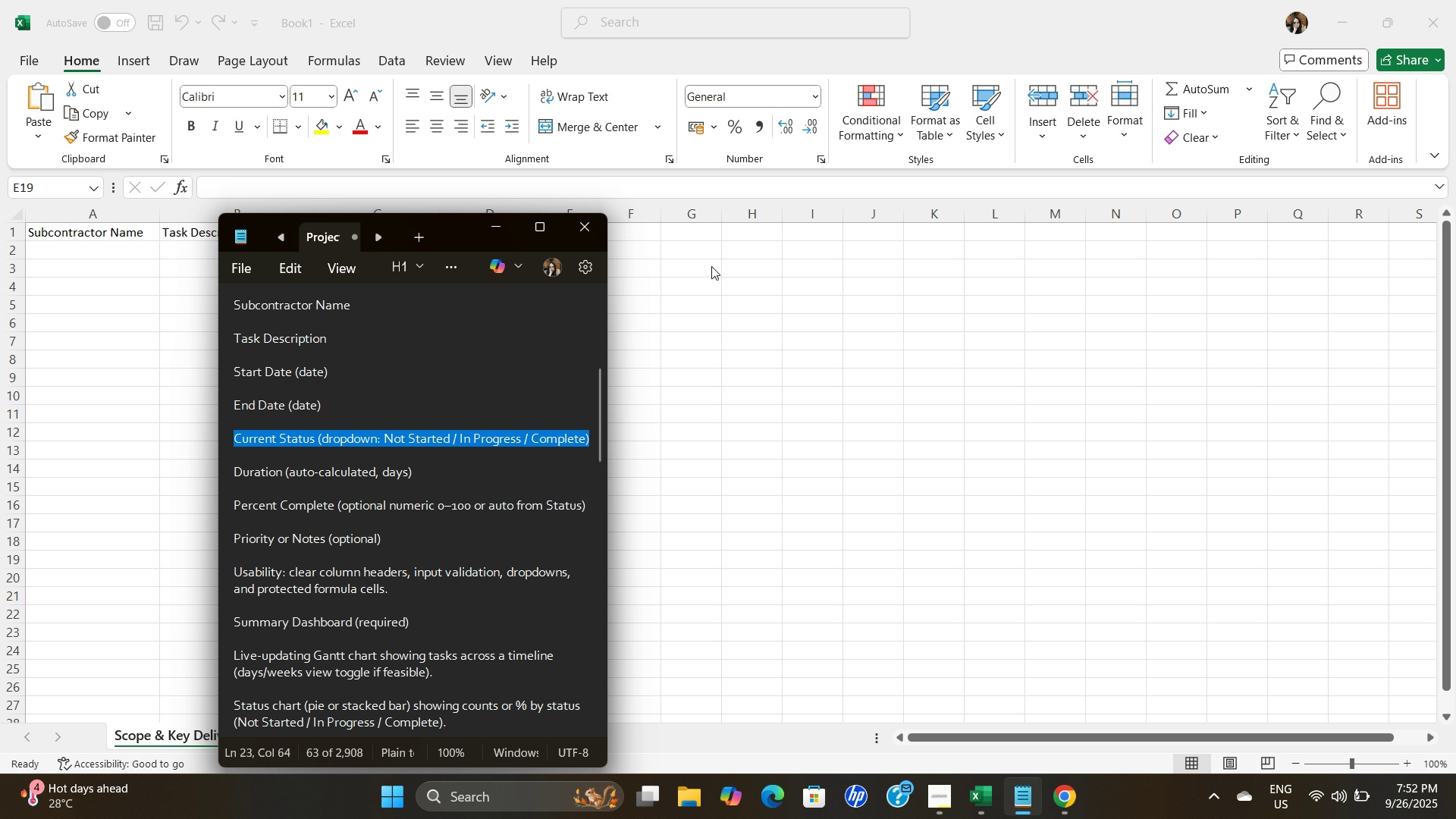 
key(Control+C)
 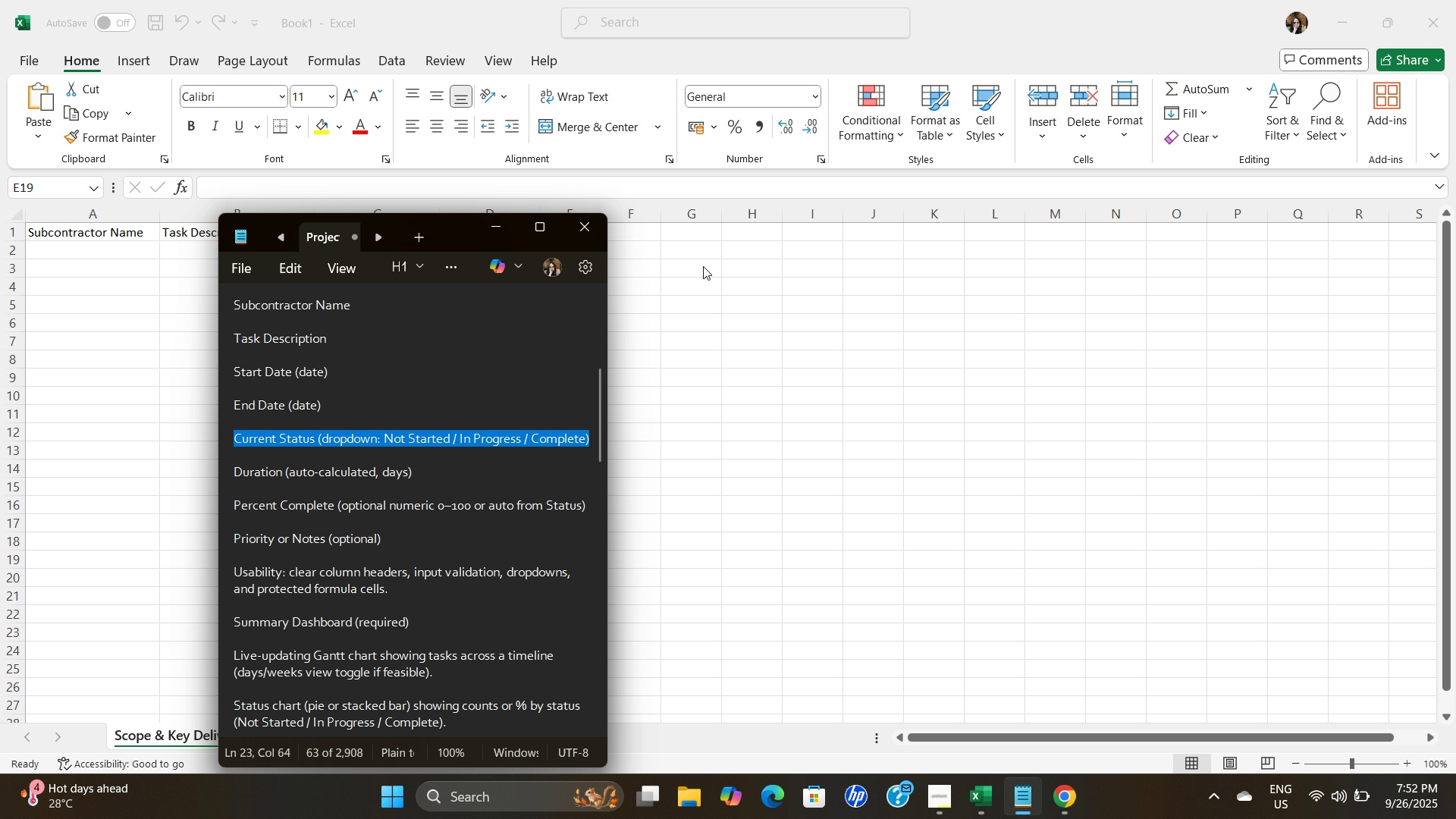 
key(Control+C)
 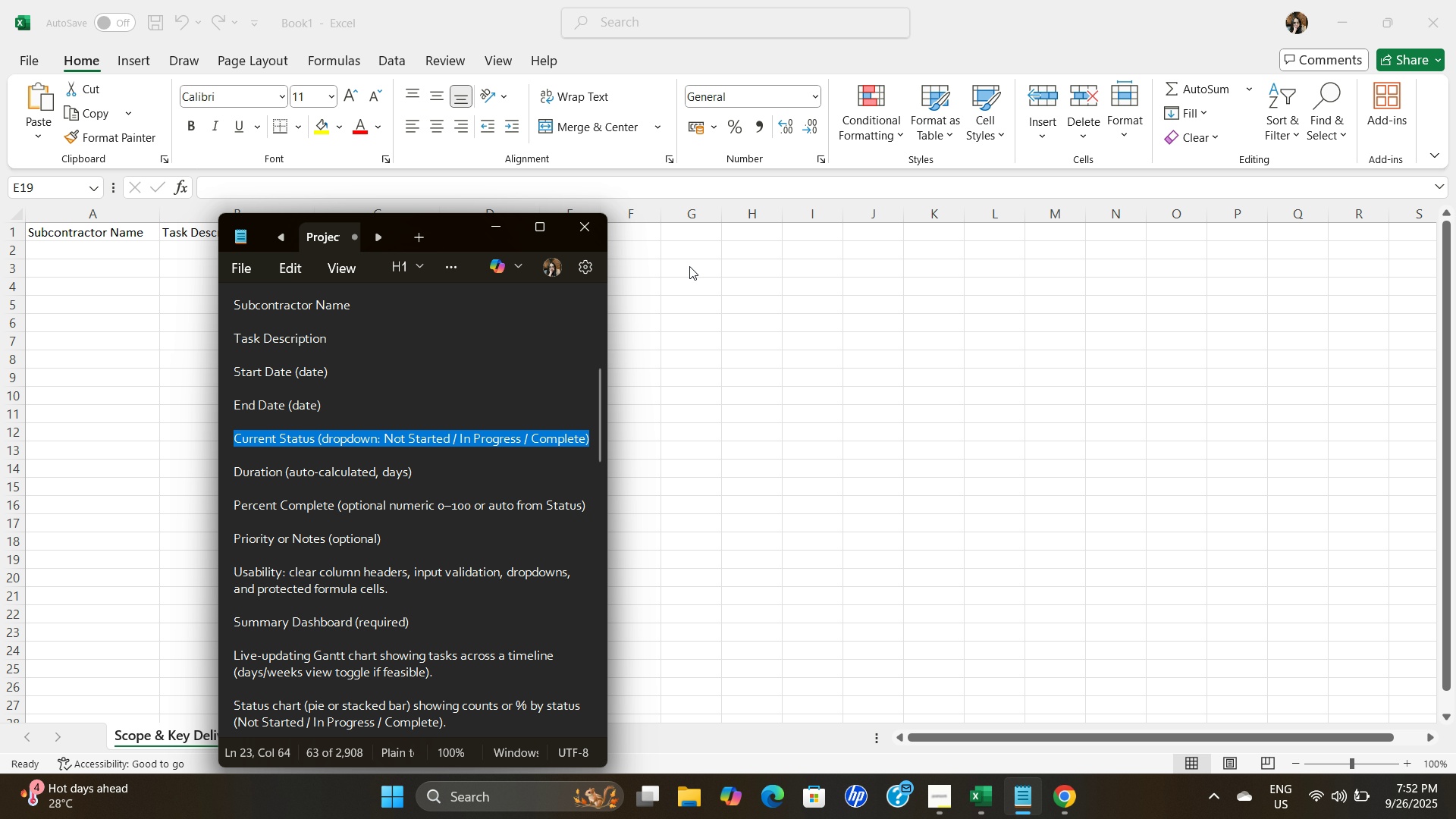 
key(Control+C)
 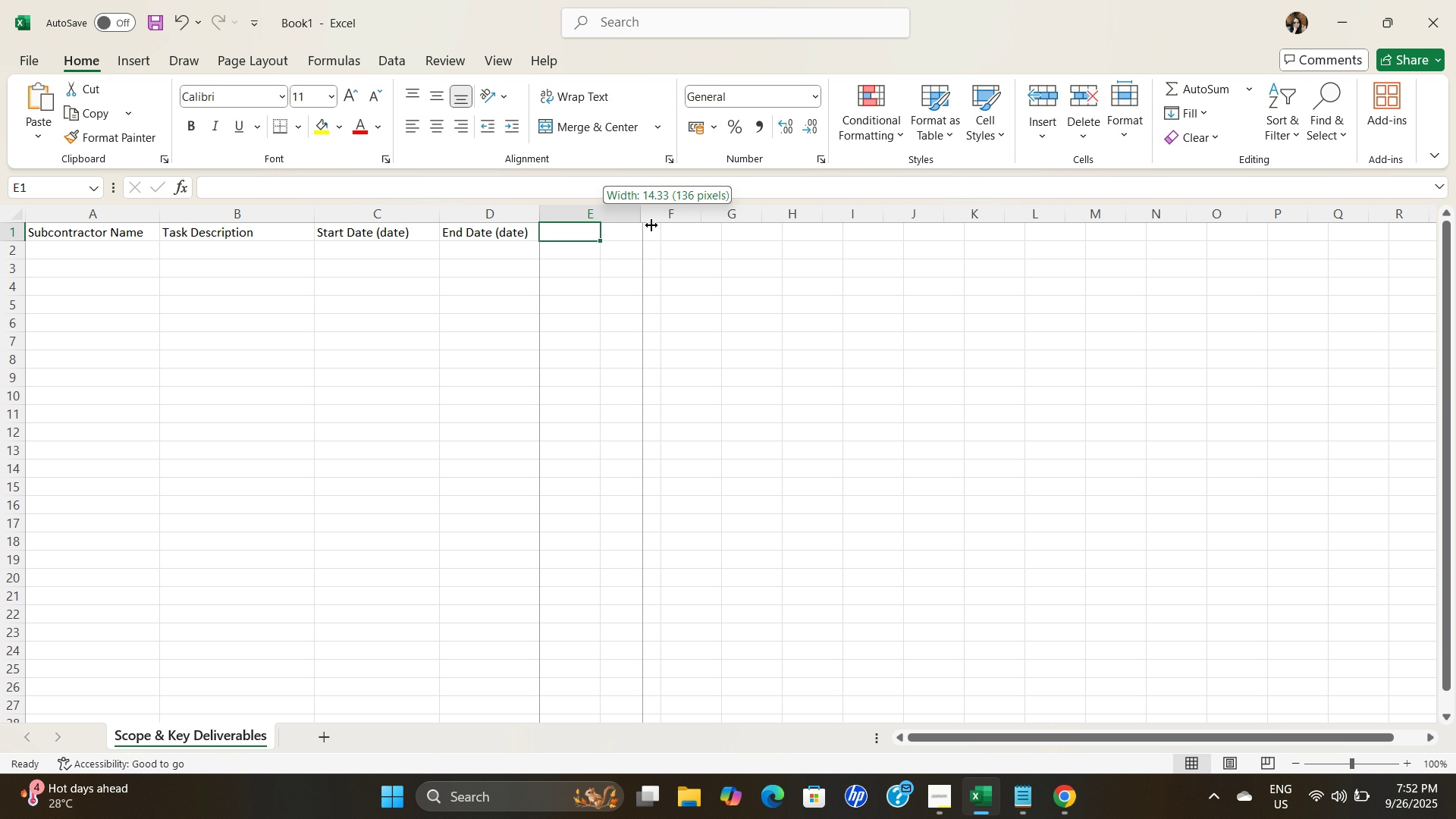 
key(Control+V)
 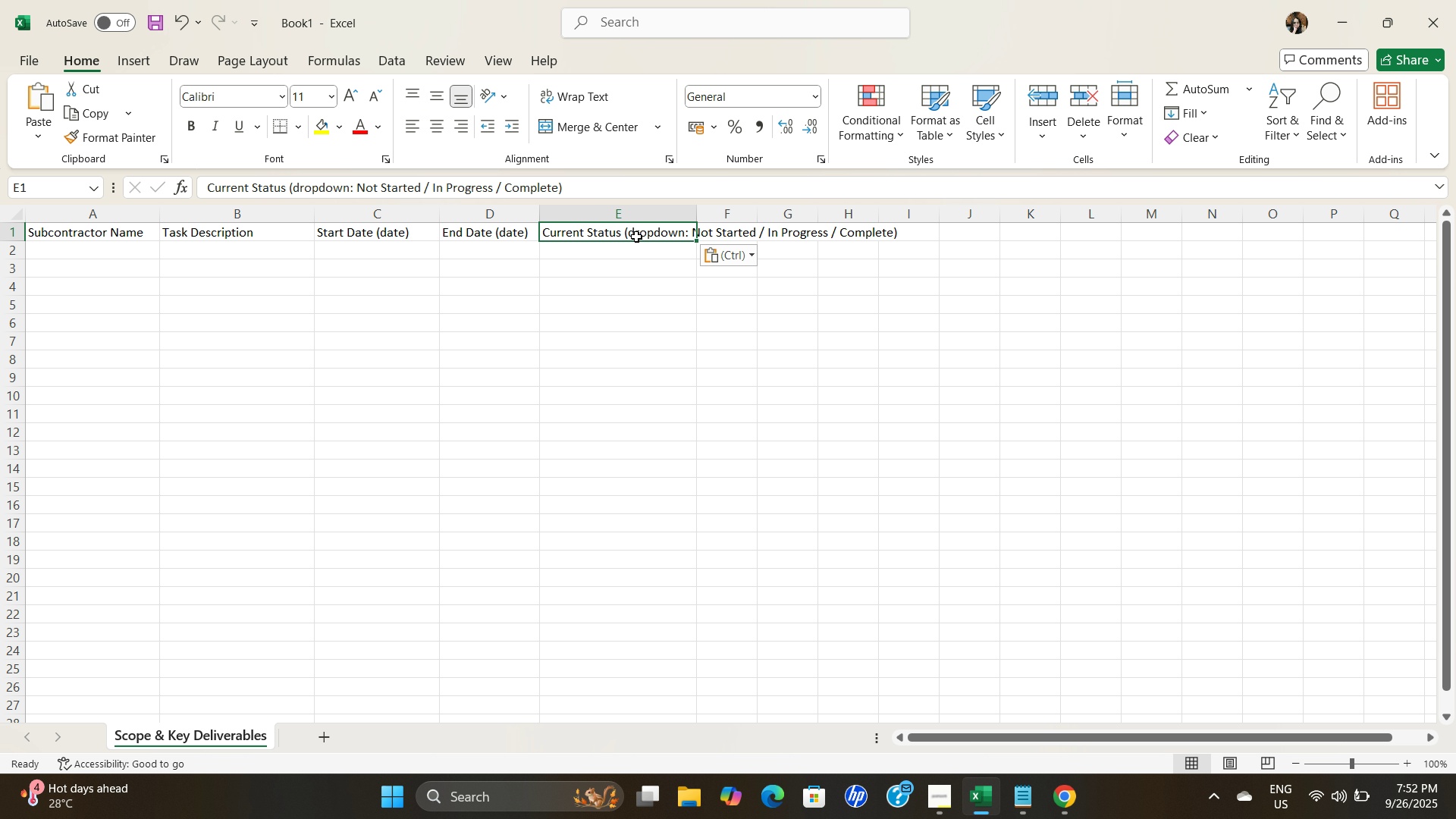 
double_click([636, 237])
 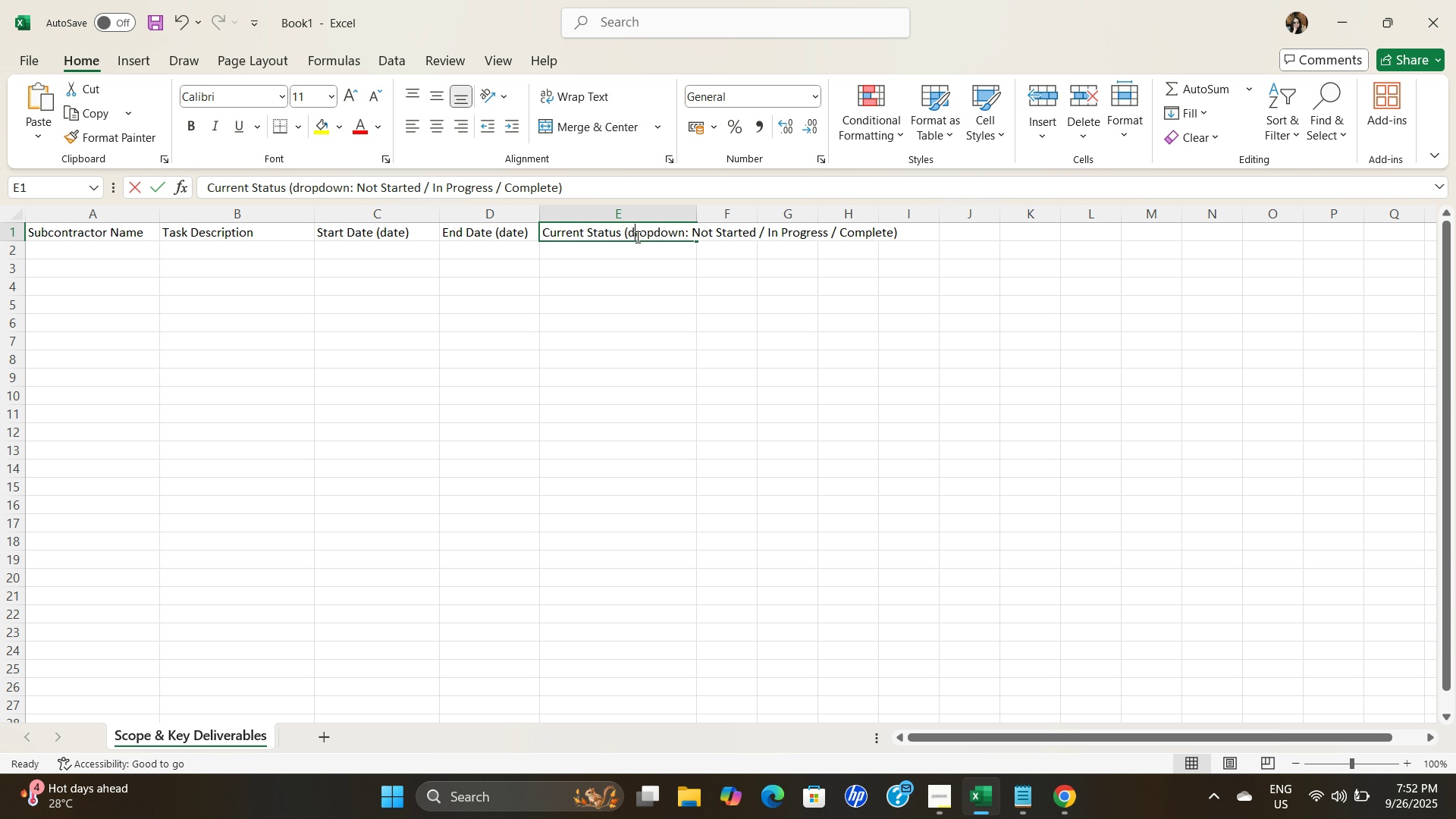 
triple_click([636, 237])
 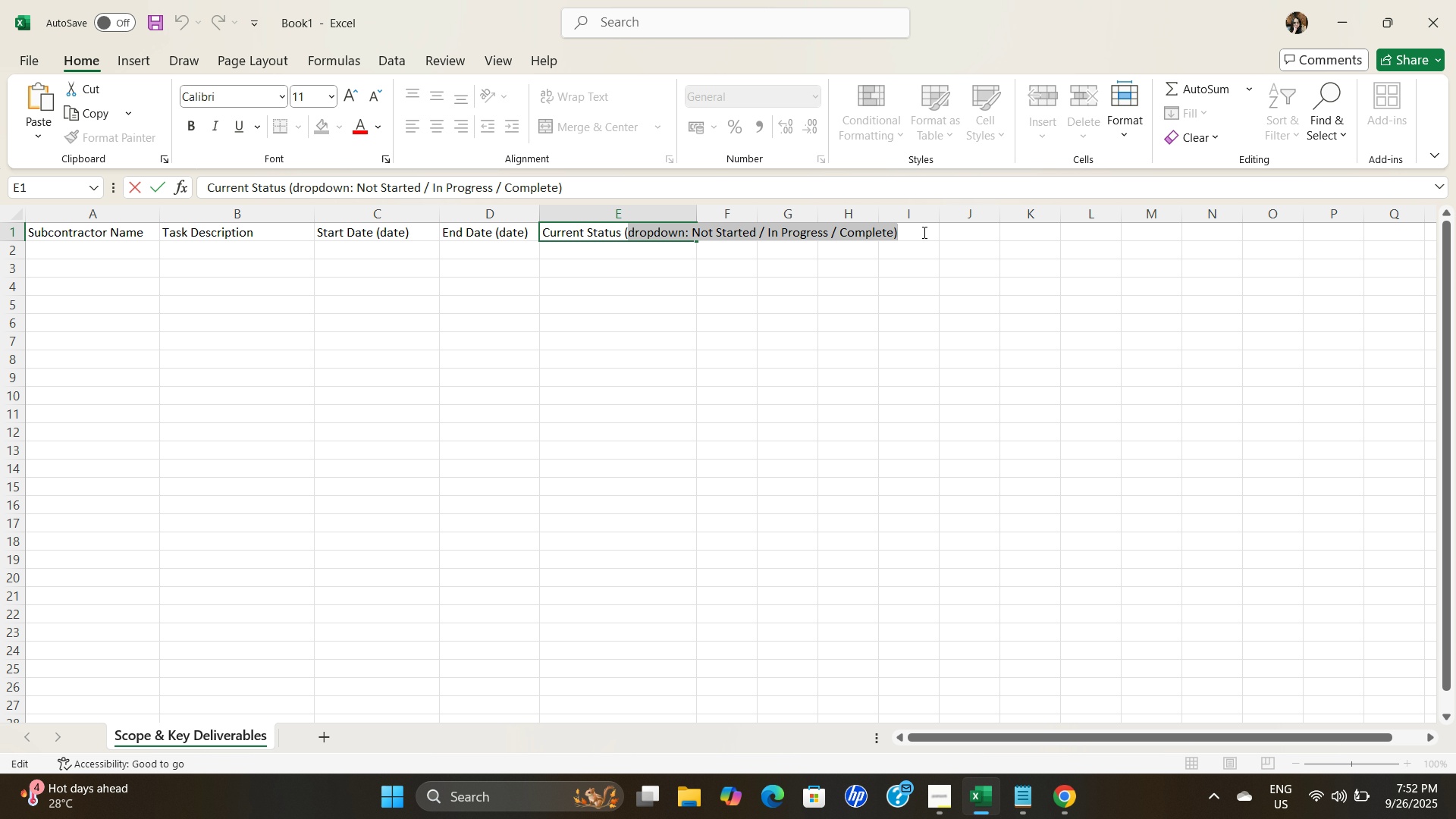 
key(Backspace)
 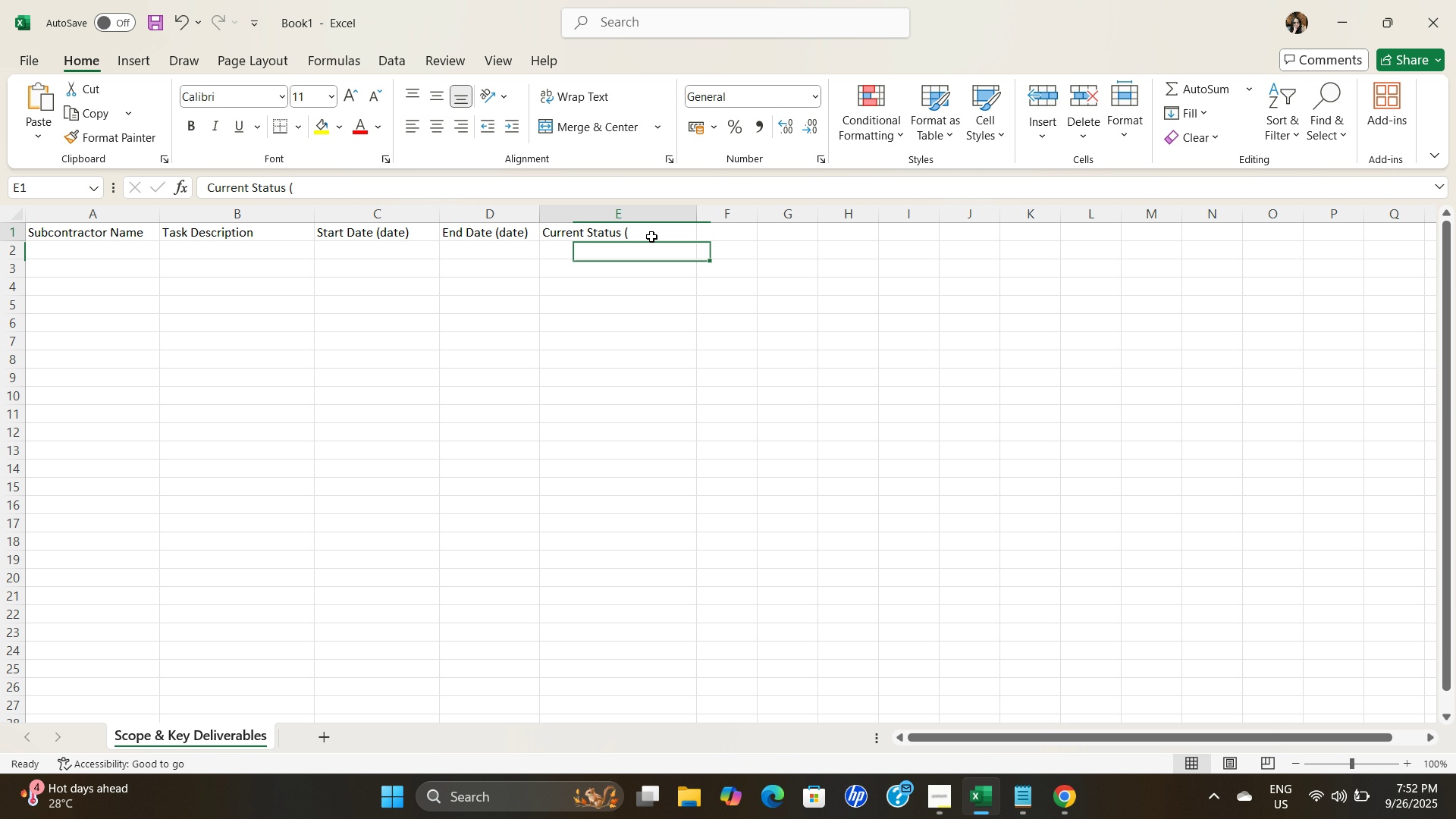 
double_click([651, 234])
 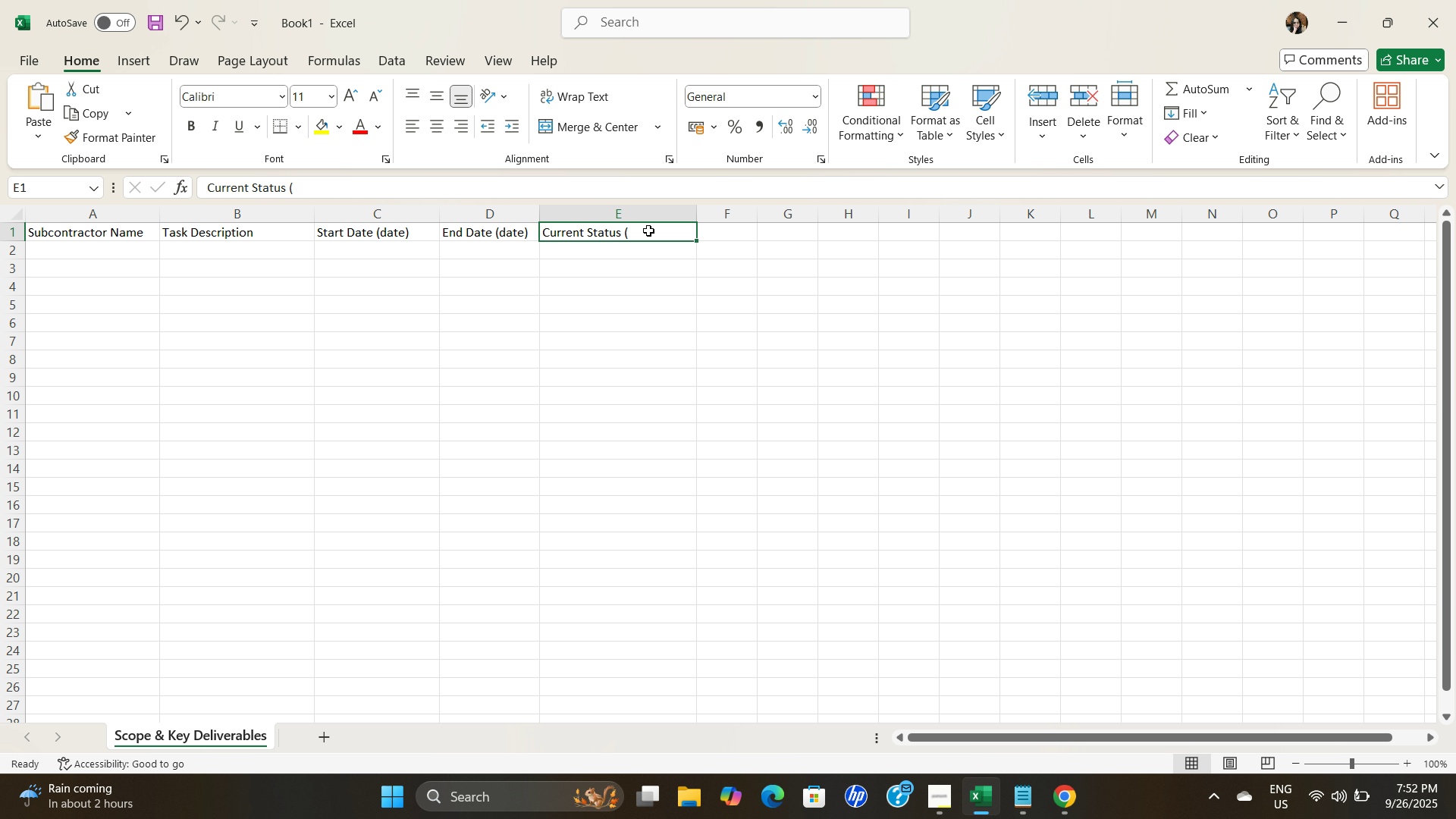 
double_click([648, 231])
 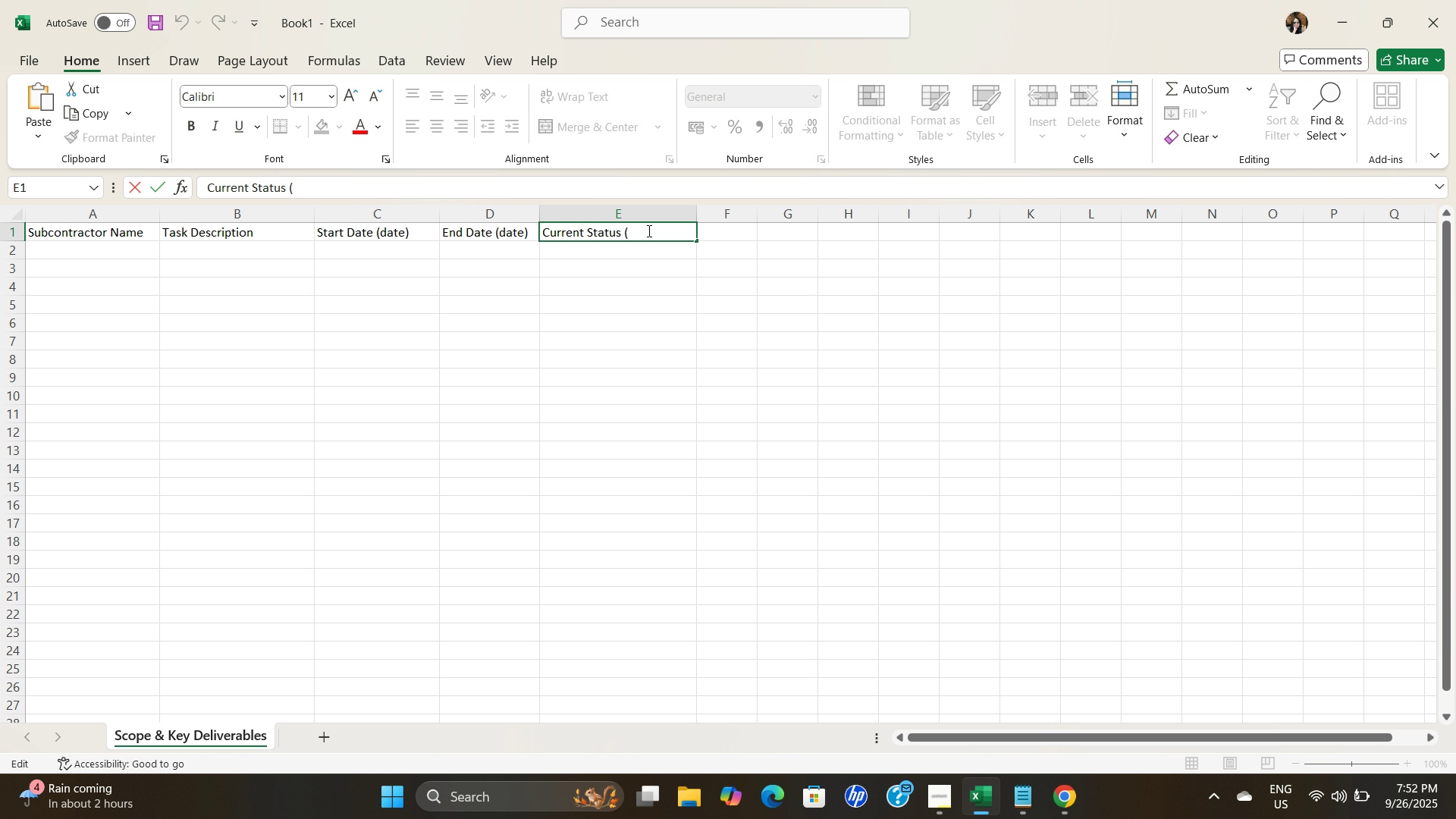 
key(Backspace)
 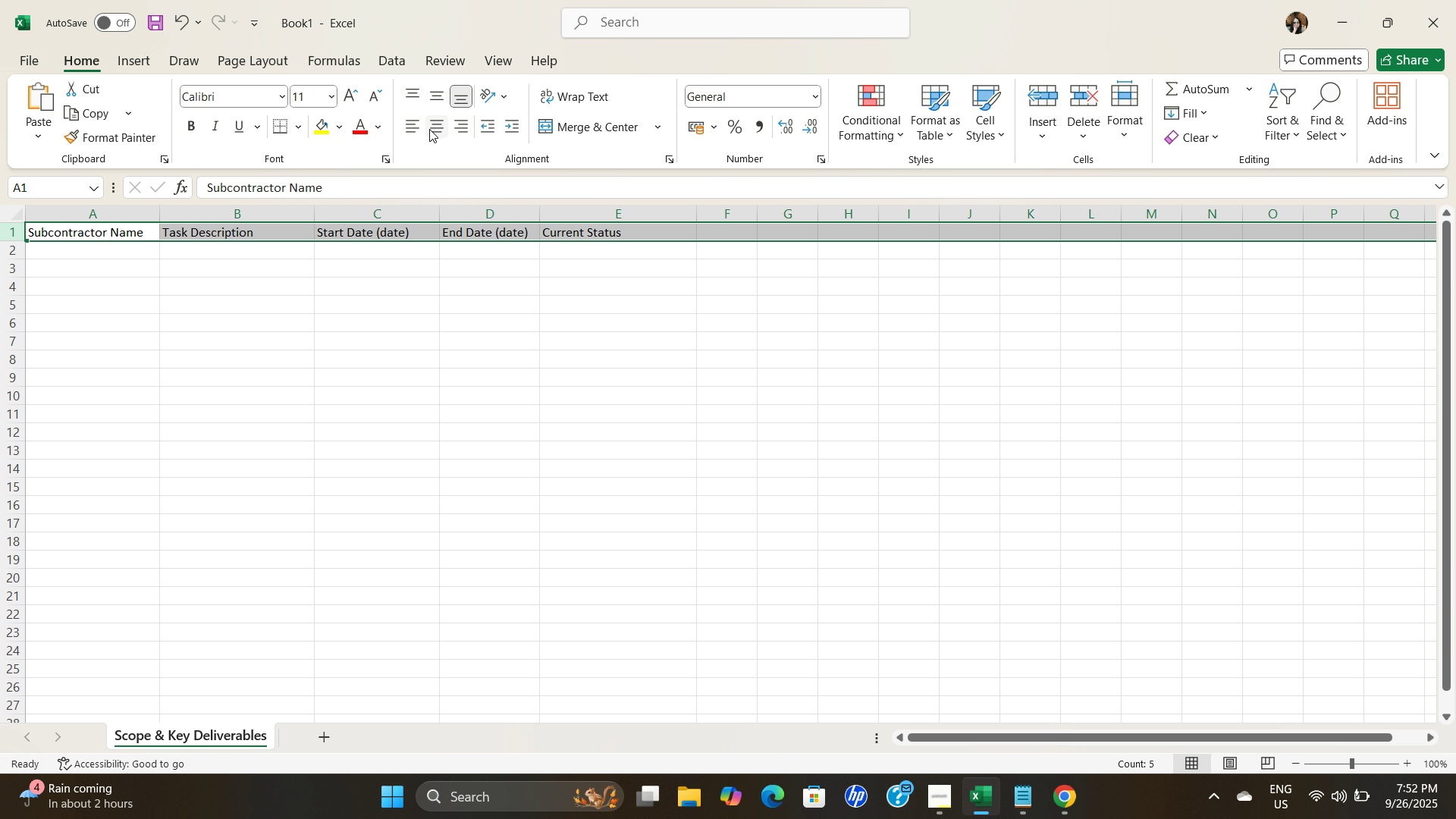 
left_click([590, 340])
 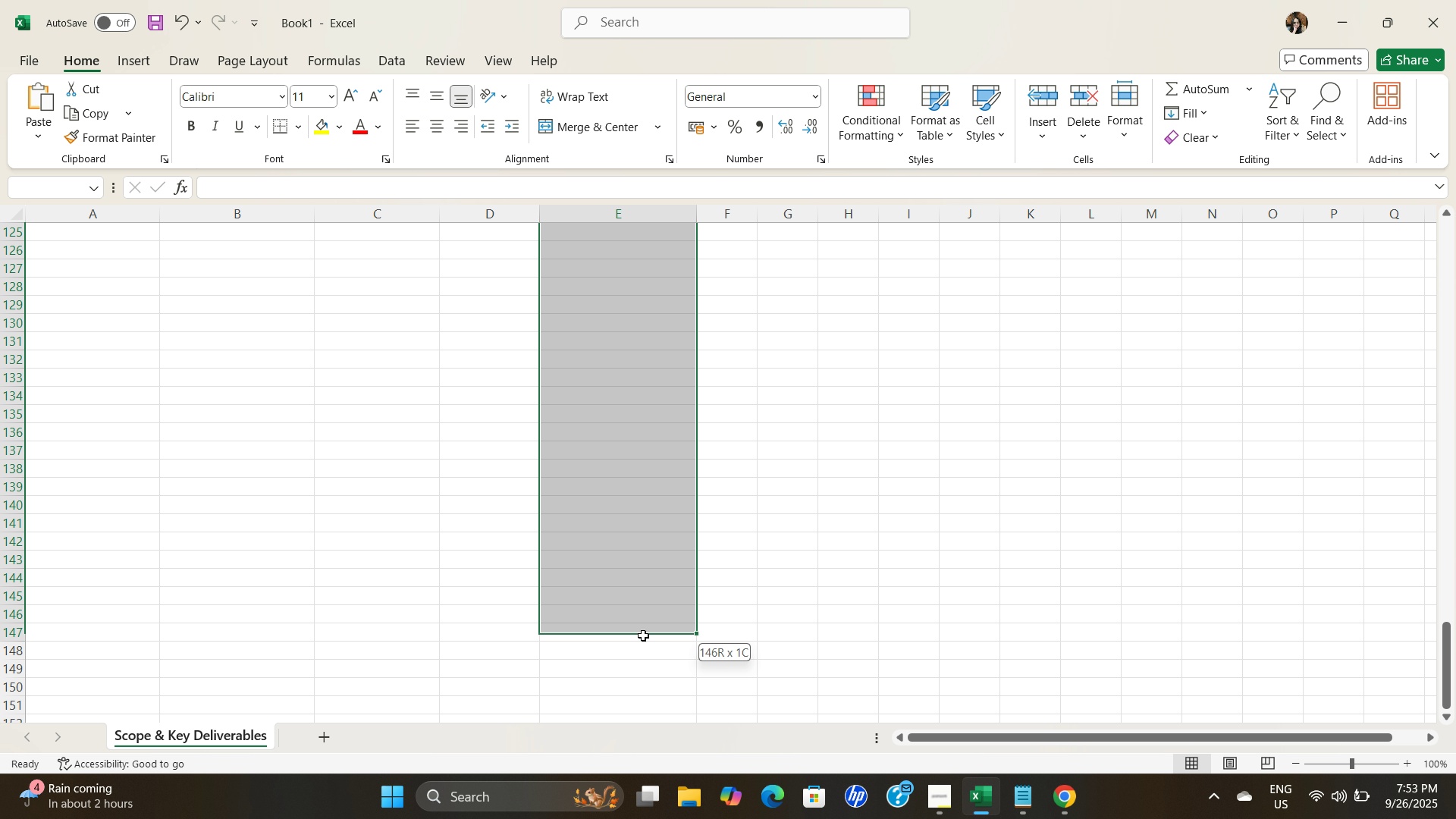 
wait(12.89)
 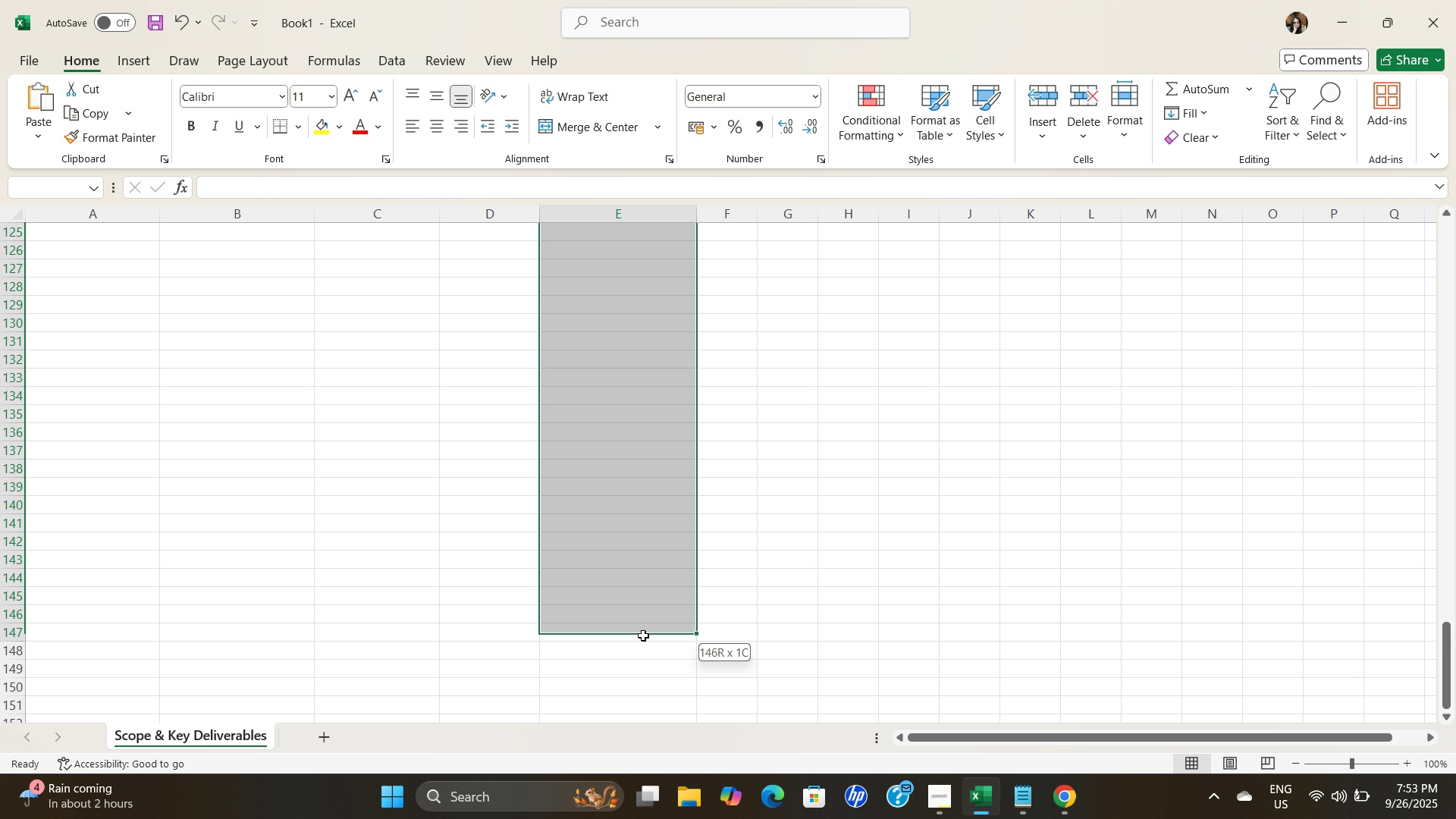 
scroll: coordinate [580, 284], scroll_direction: up, amount: 46.0
 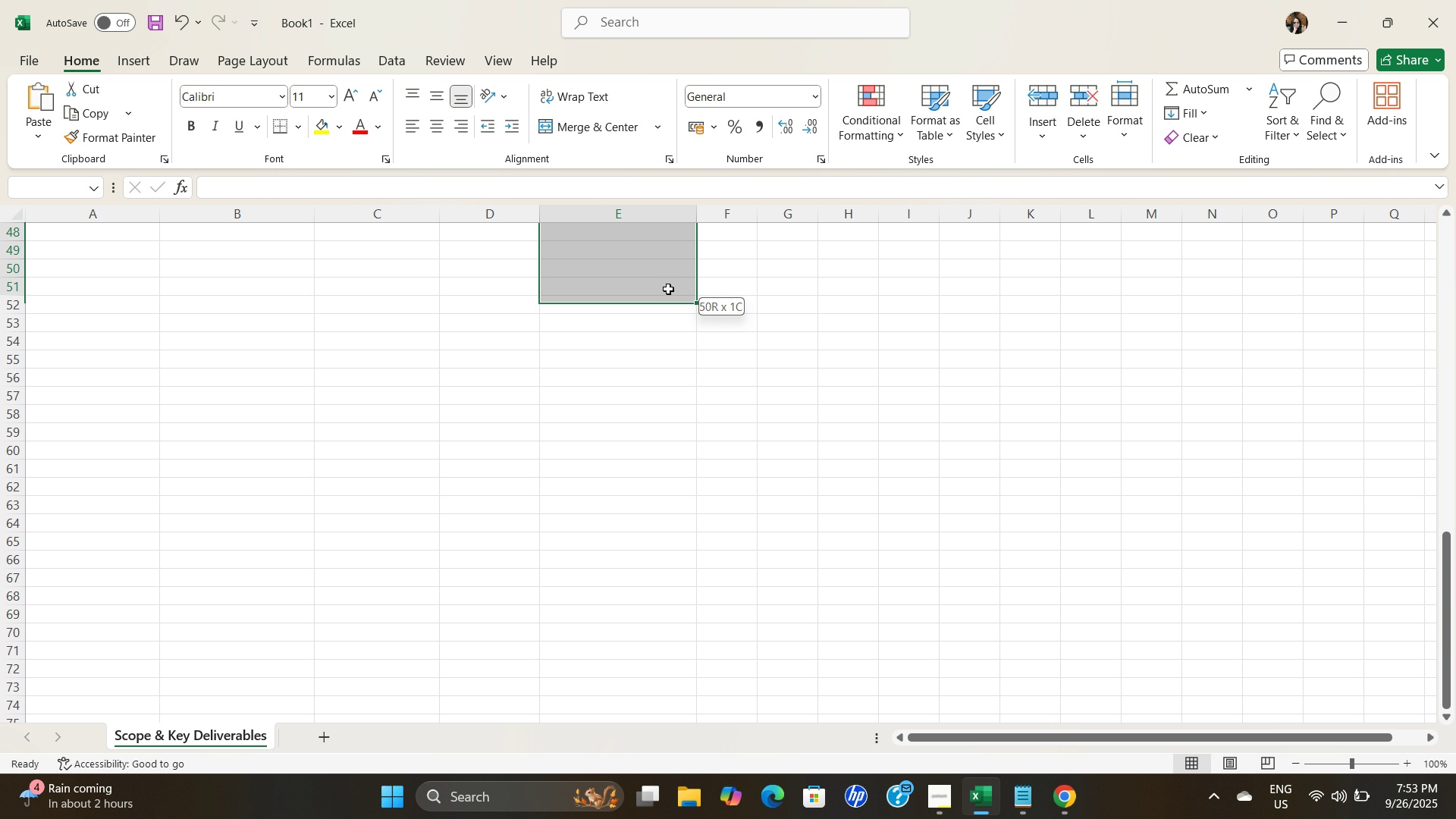 
wait(6.3)
 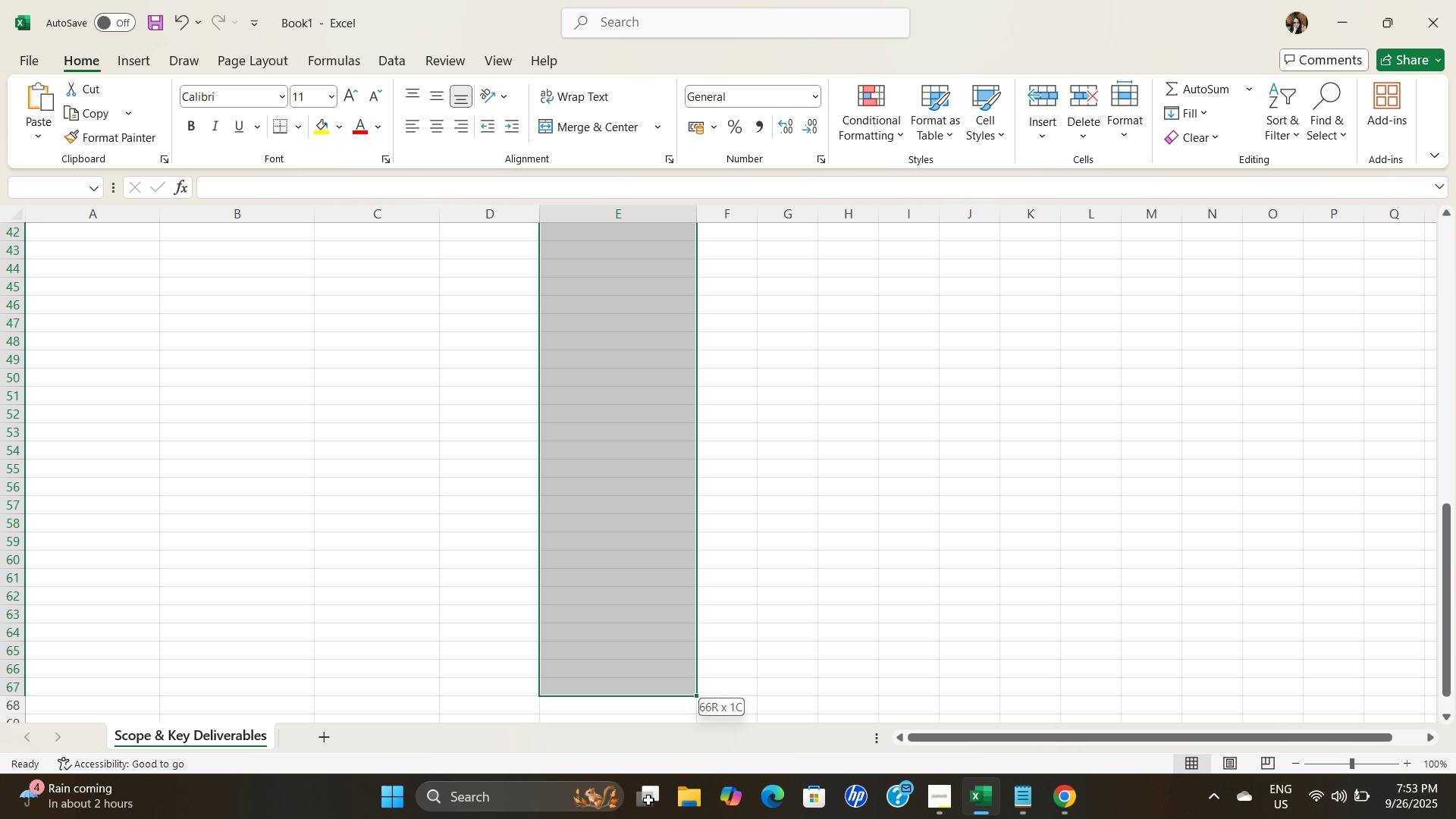 
scroll: coordinate [581, 412], scroll_direction: up, amount: 9.0
 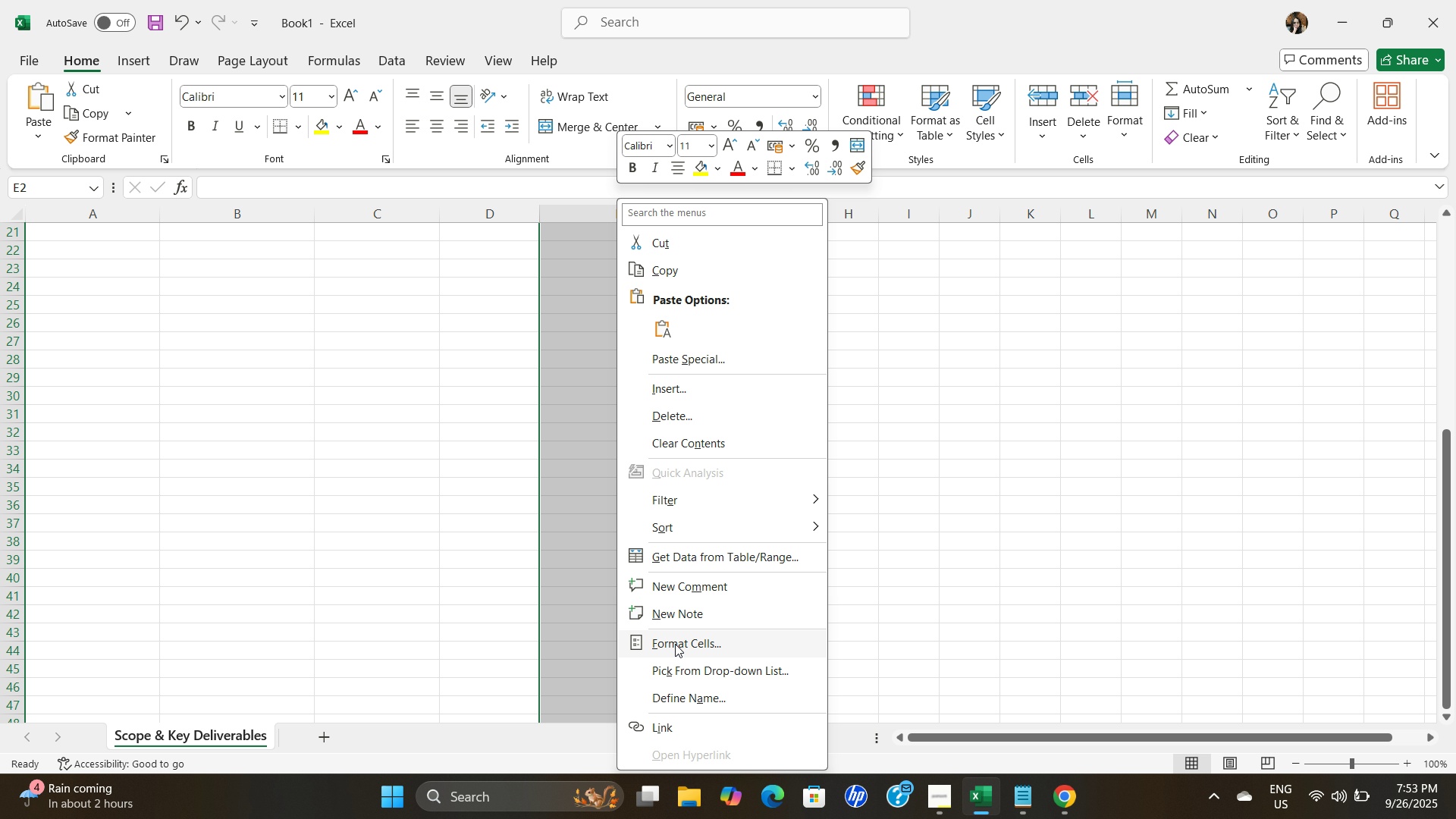 
wait(6.75)
 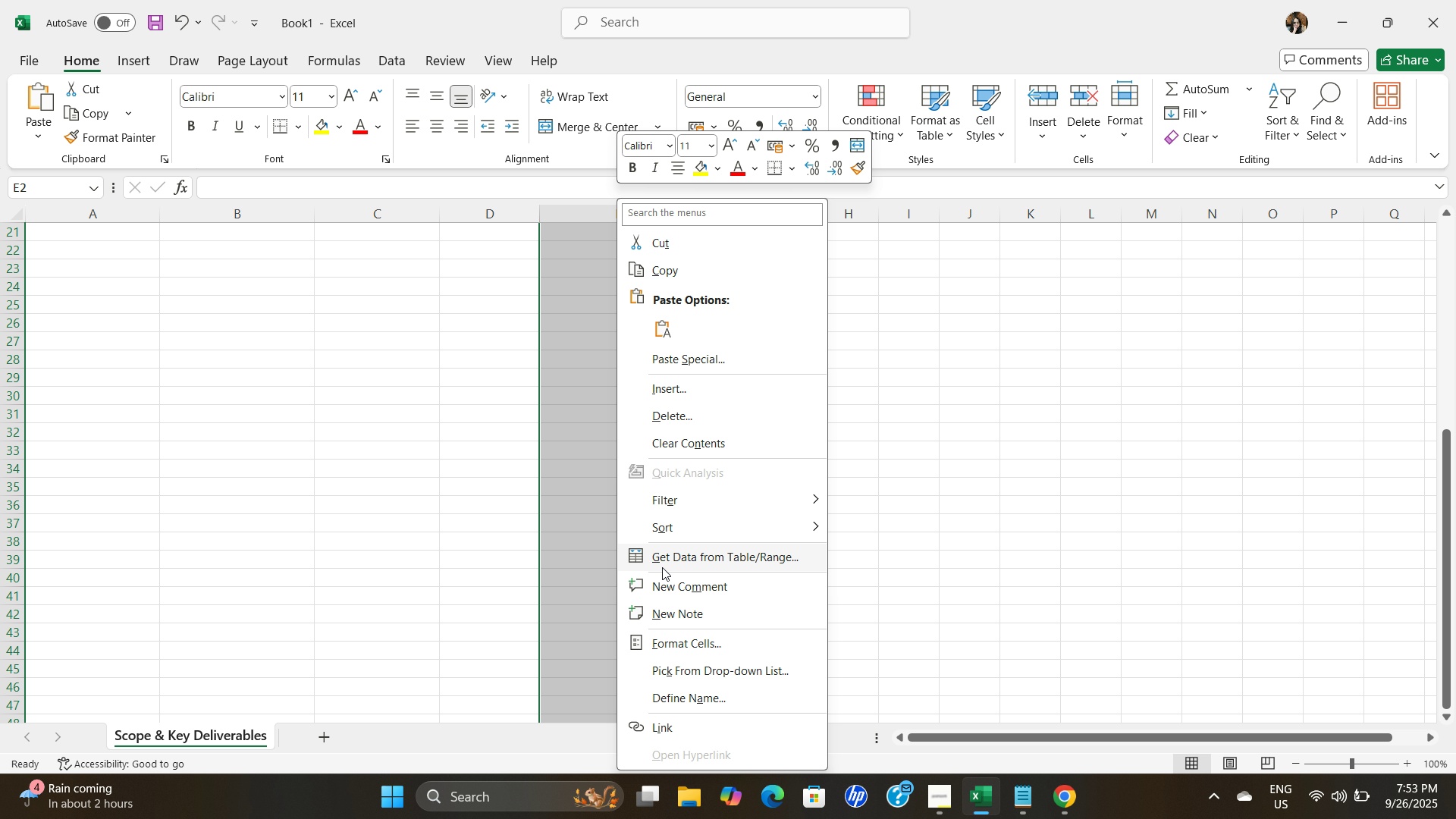 
left_click([256, 54])
 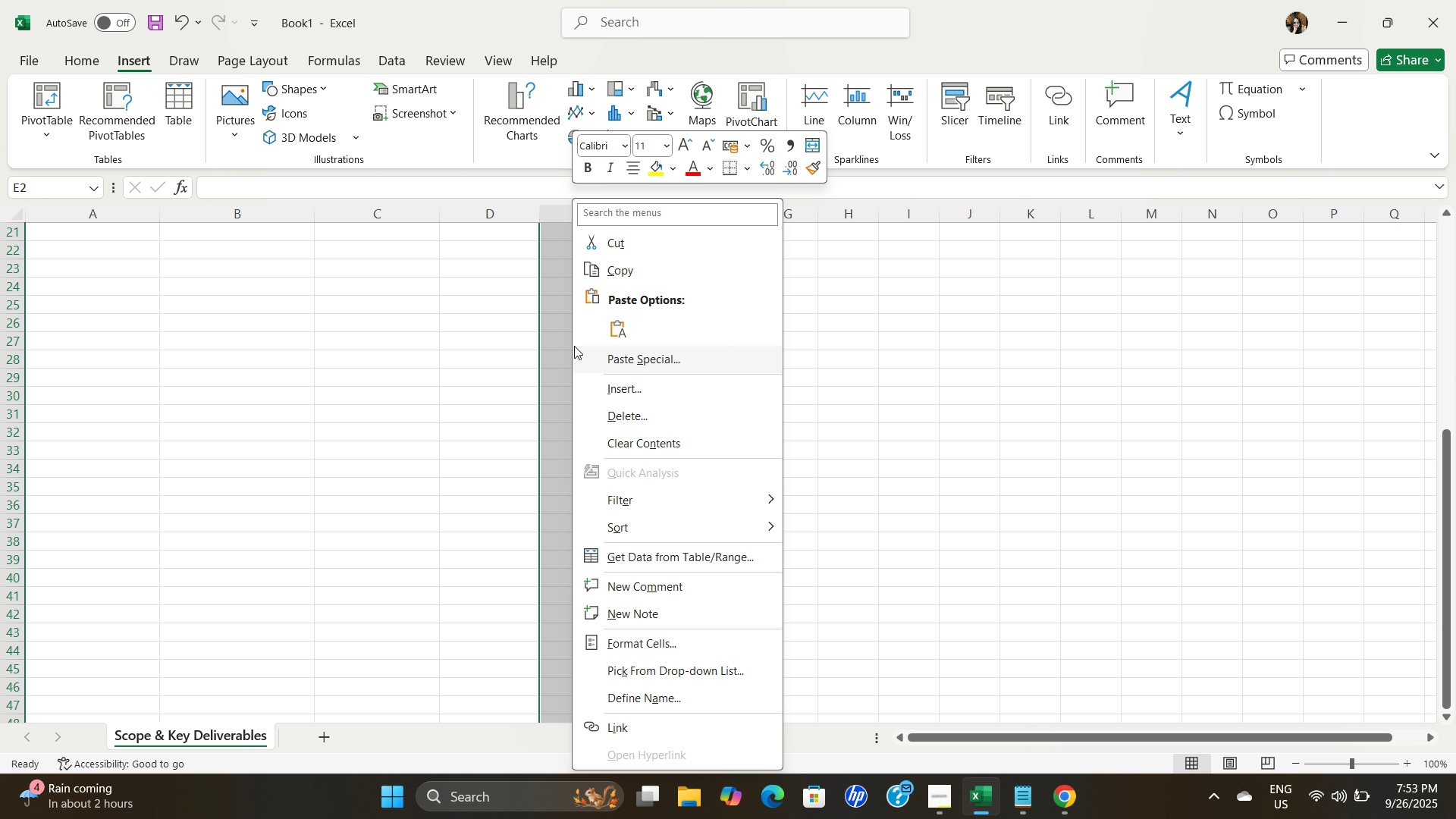 
wait(14.33)
 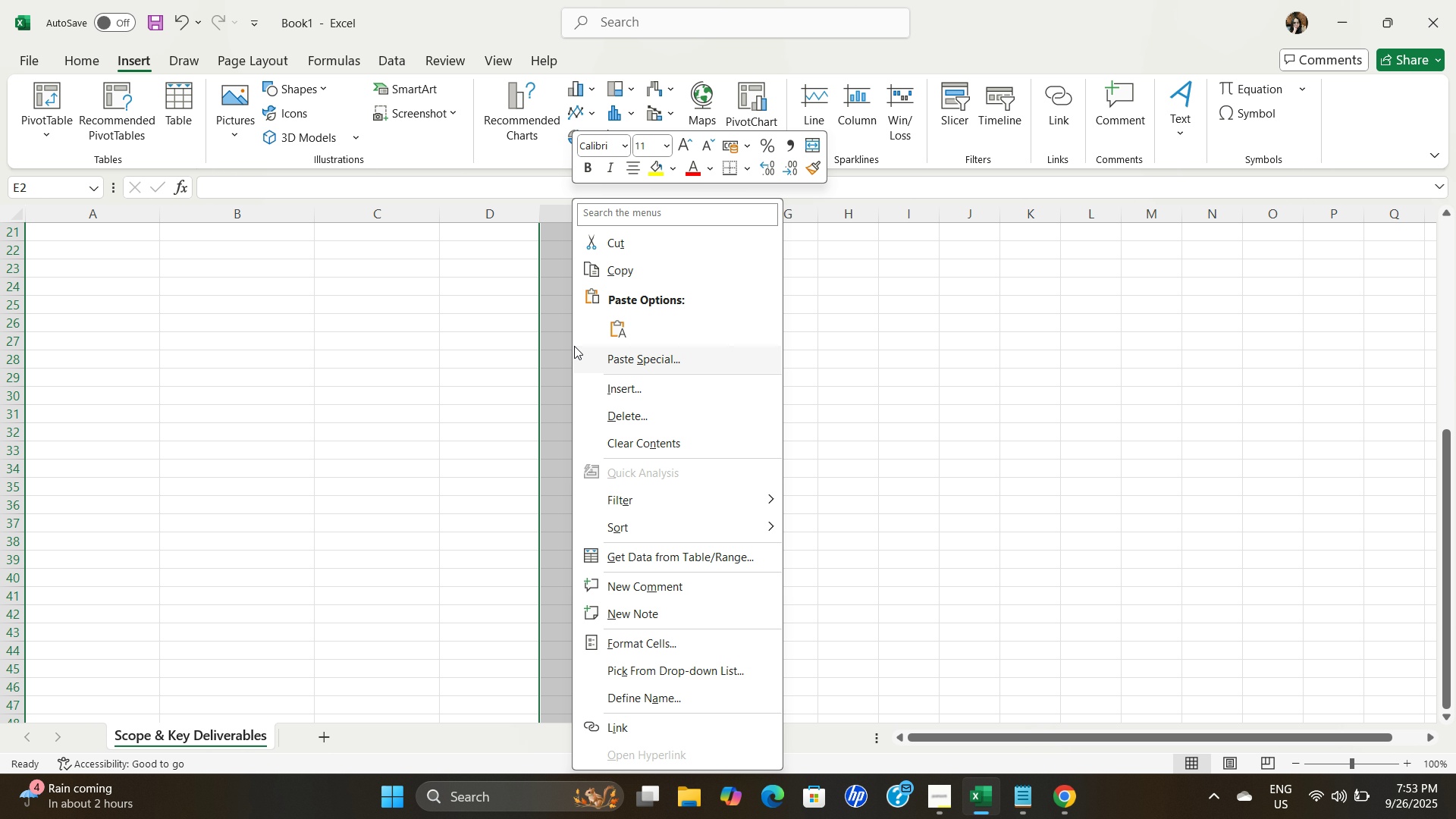 
left_click([650, 387])
 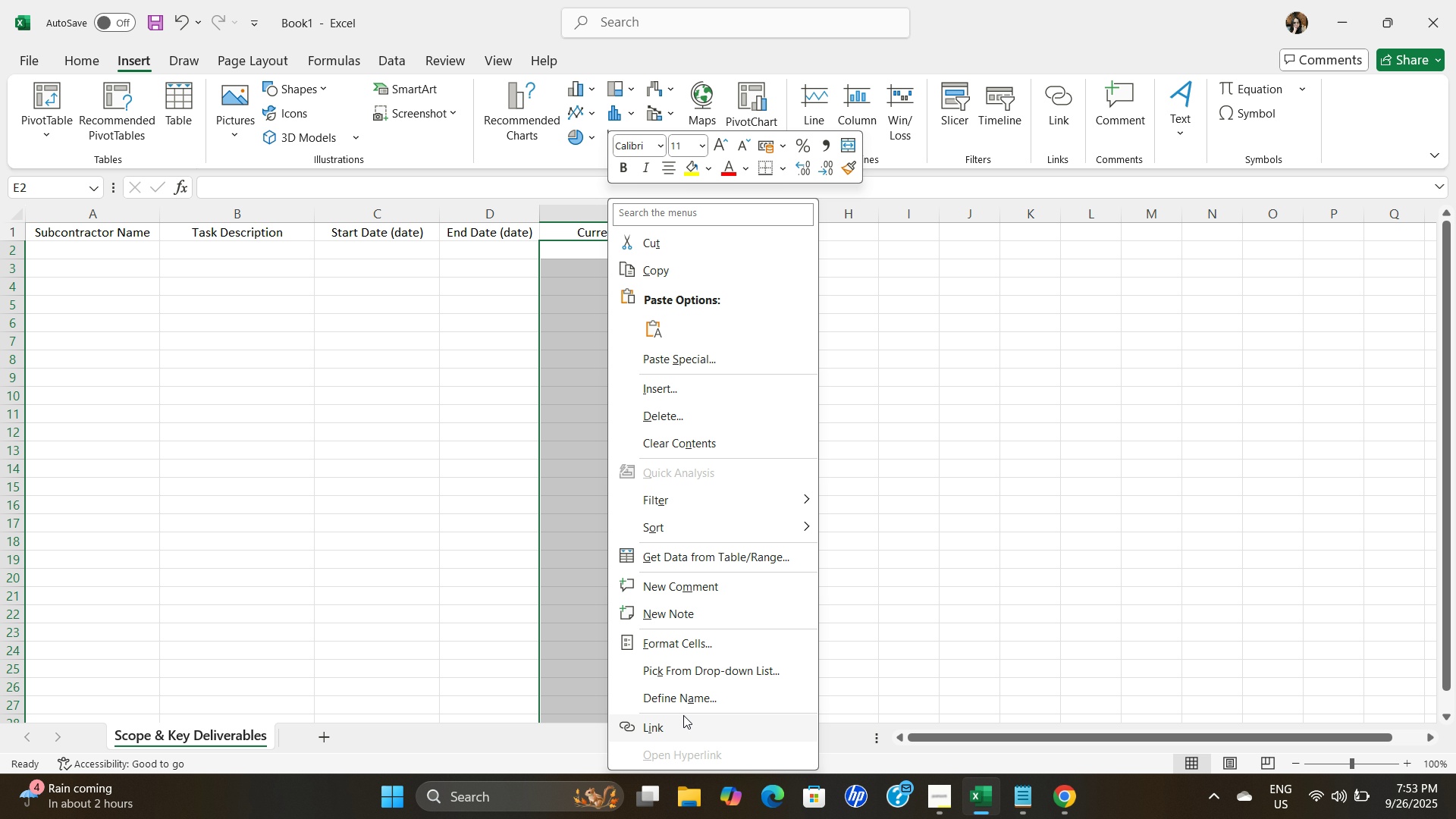 
wait(5.62)
 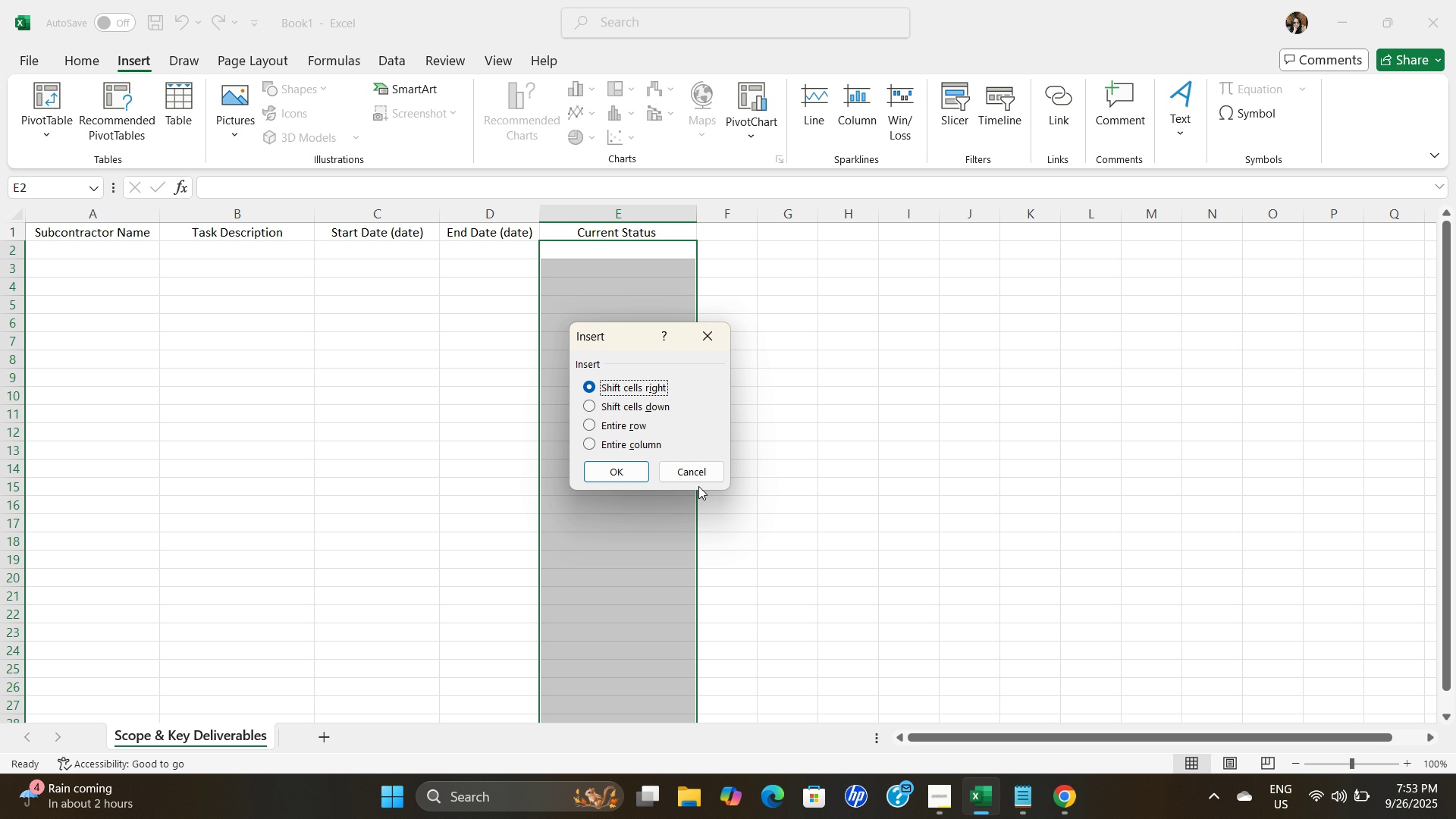 
left_click([692, 645])
 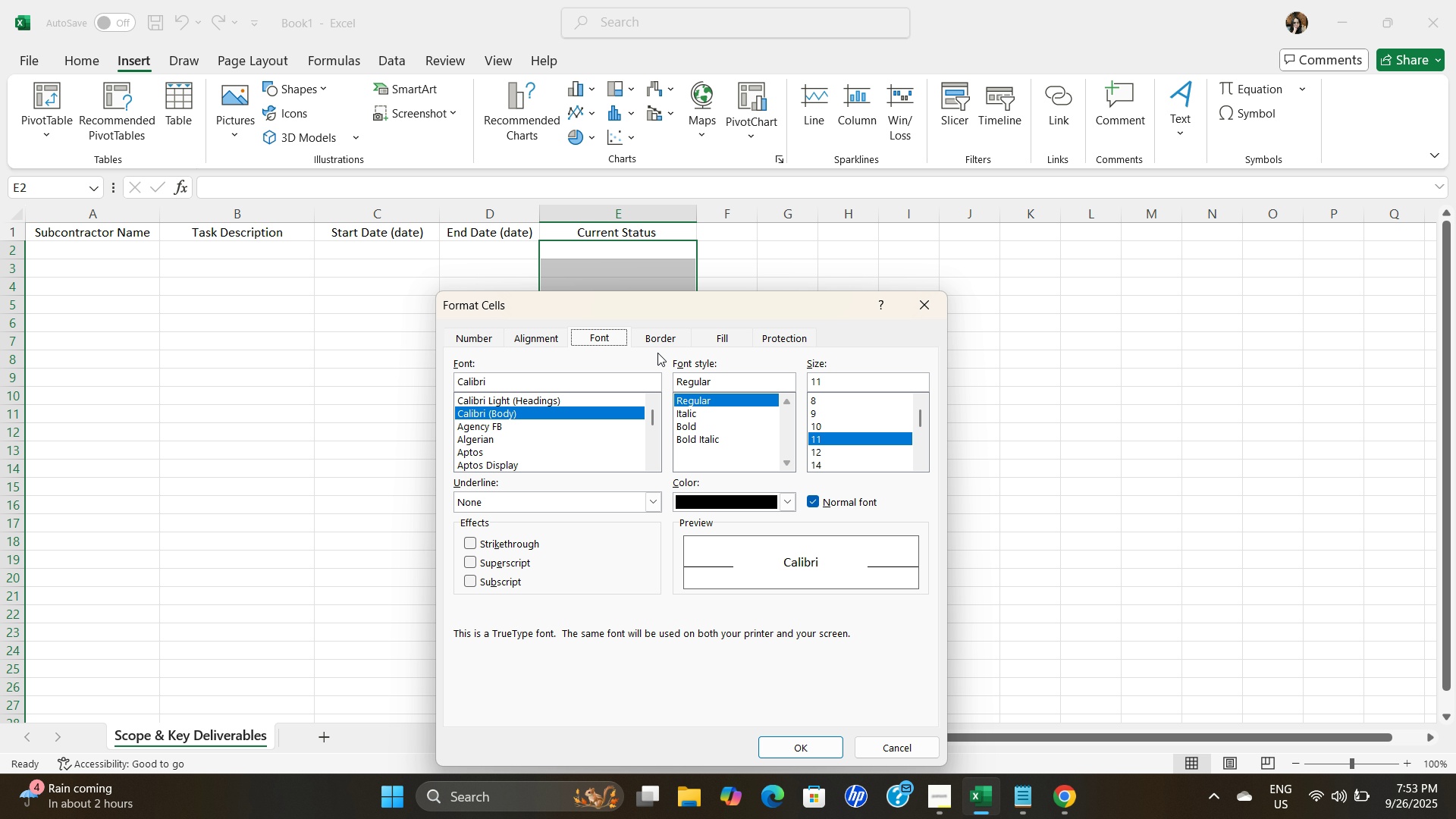 
left_click([762, 337])
 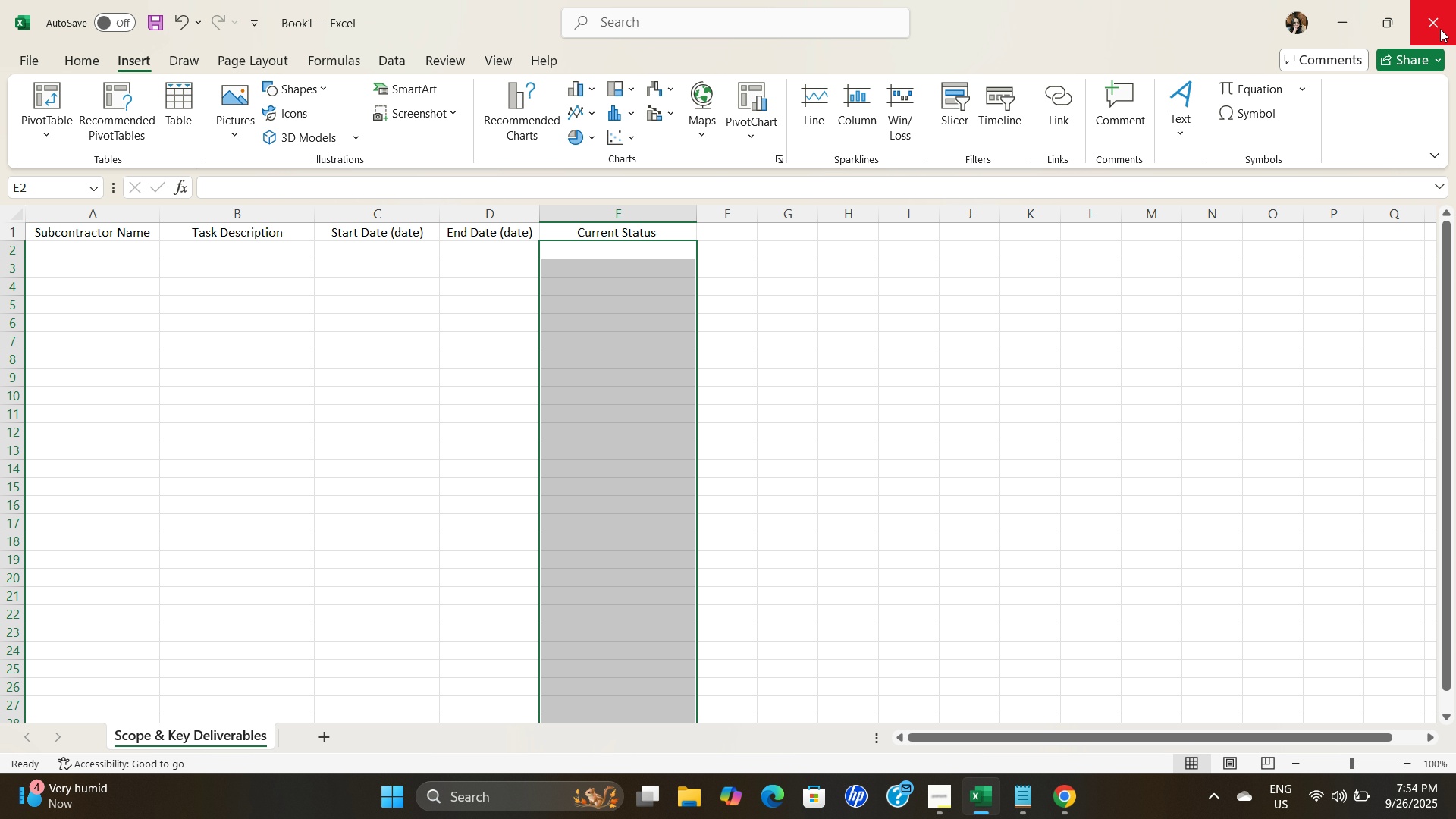 
wait(11.86)
 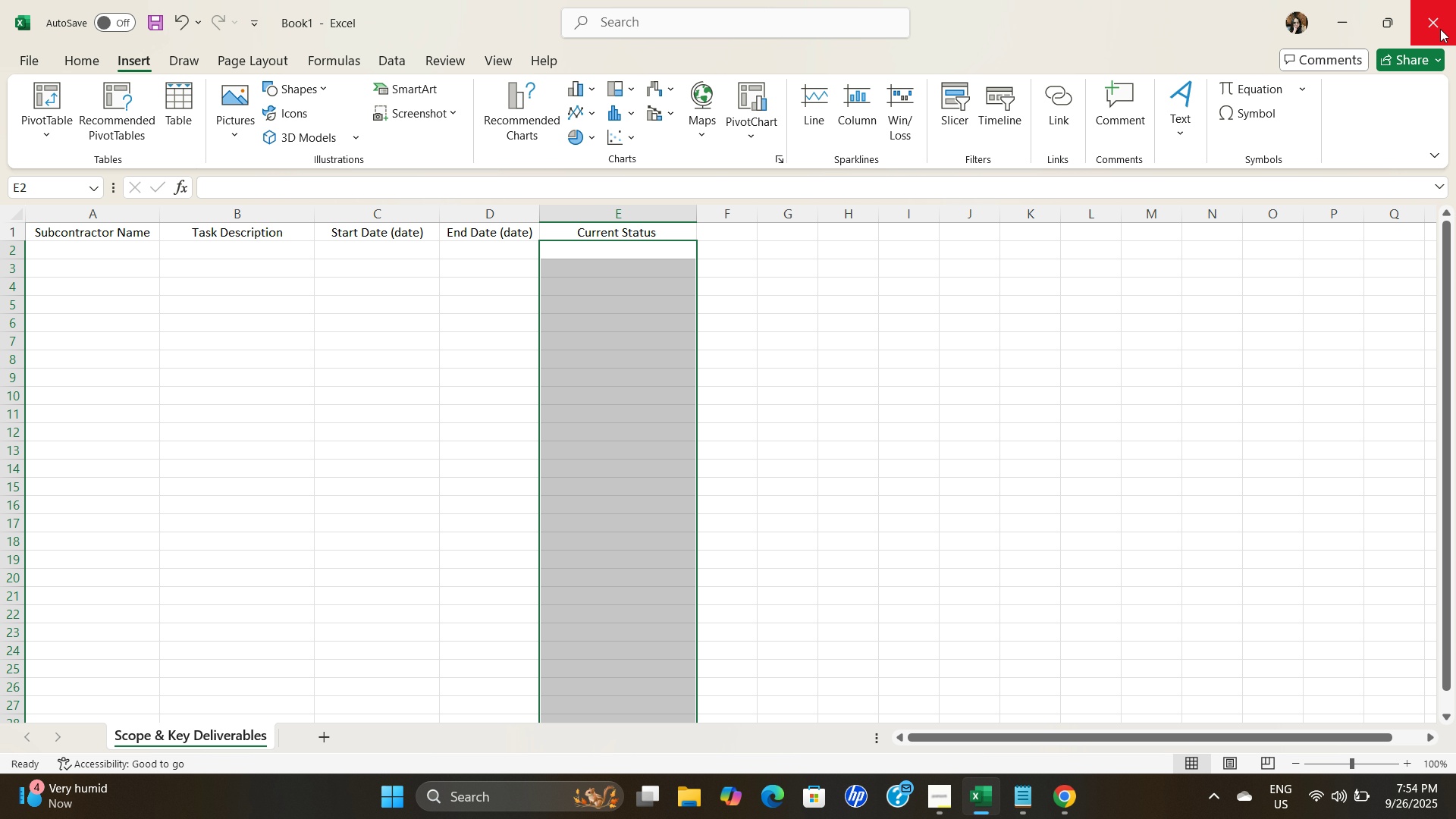 
left_click([1043, 800])
 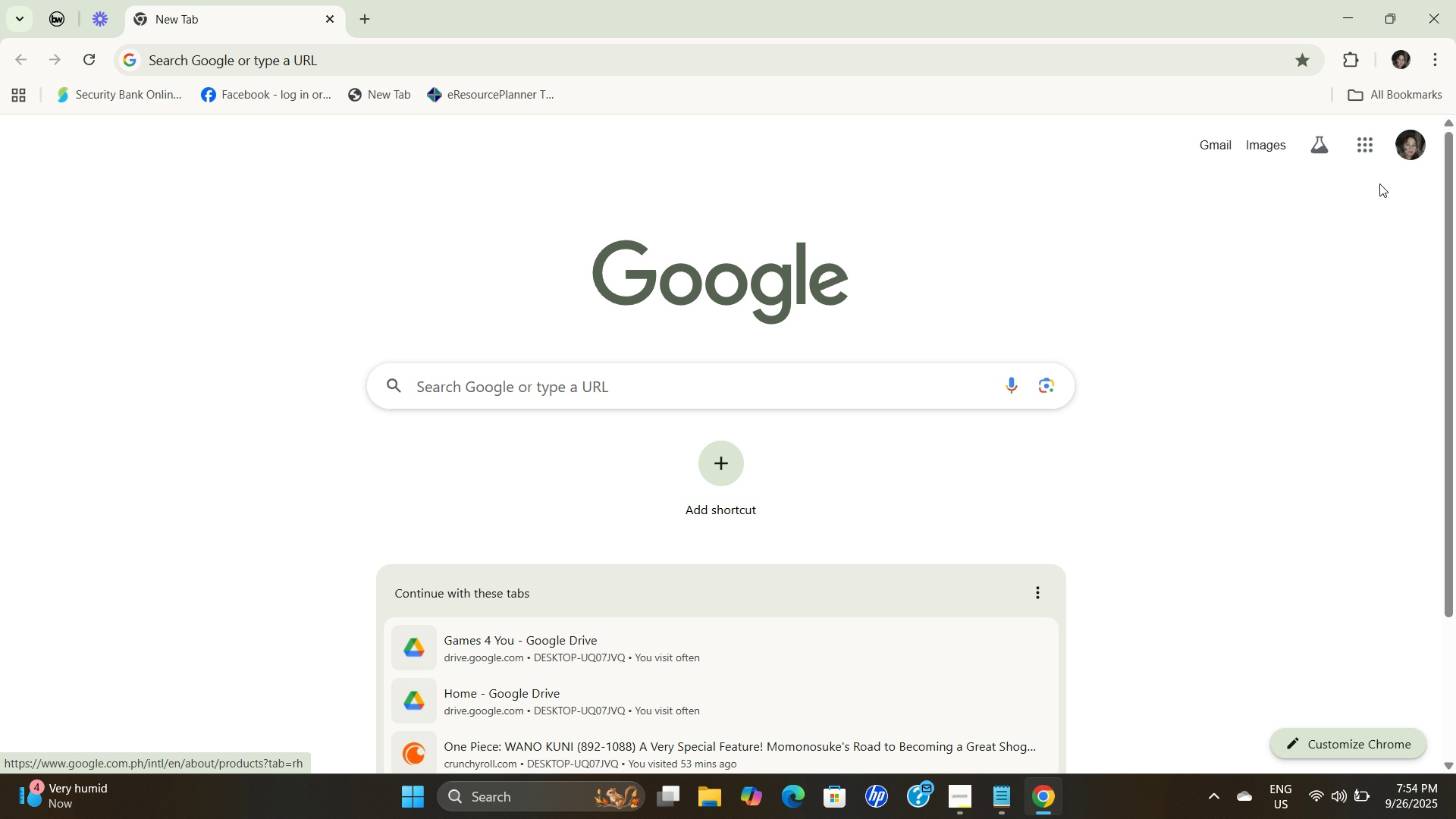 
left_click([1360, 147])
 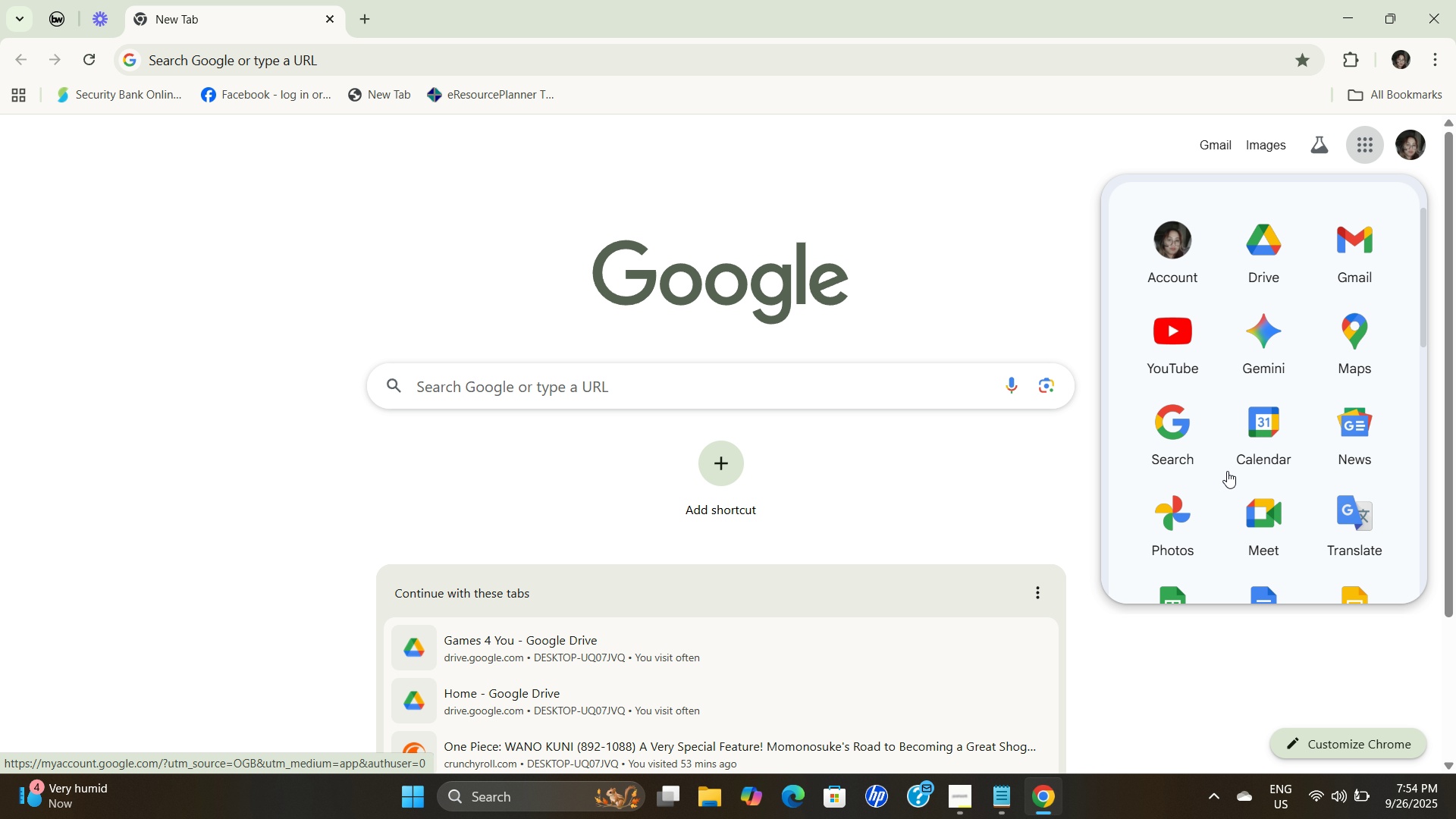 
scroll: coordinate [1251, 413], scroll_direction: down, amount: 3.0
 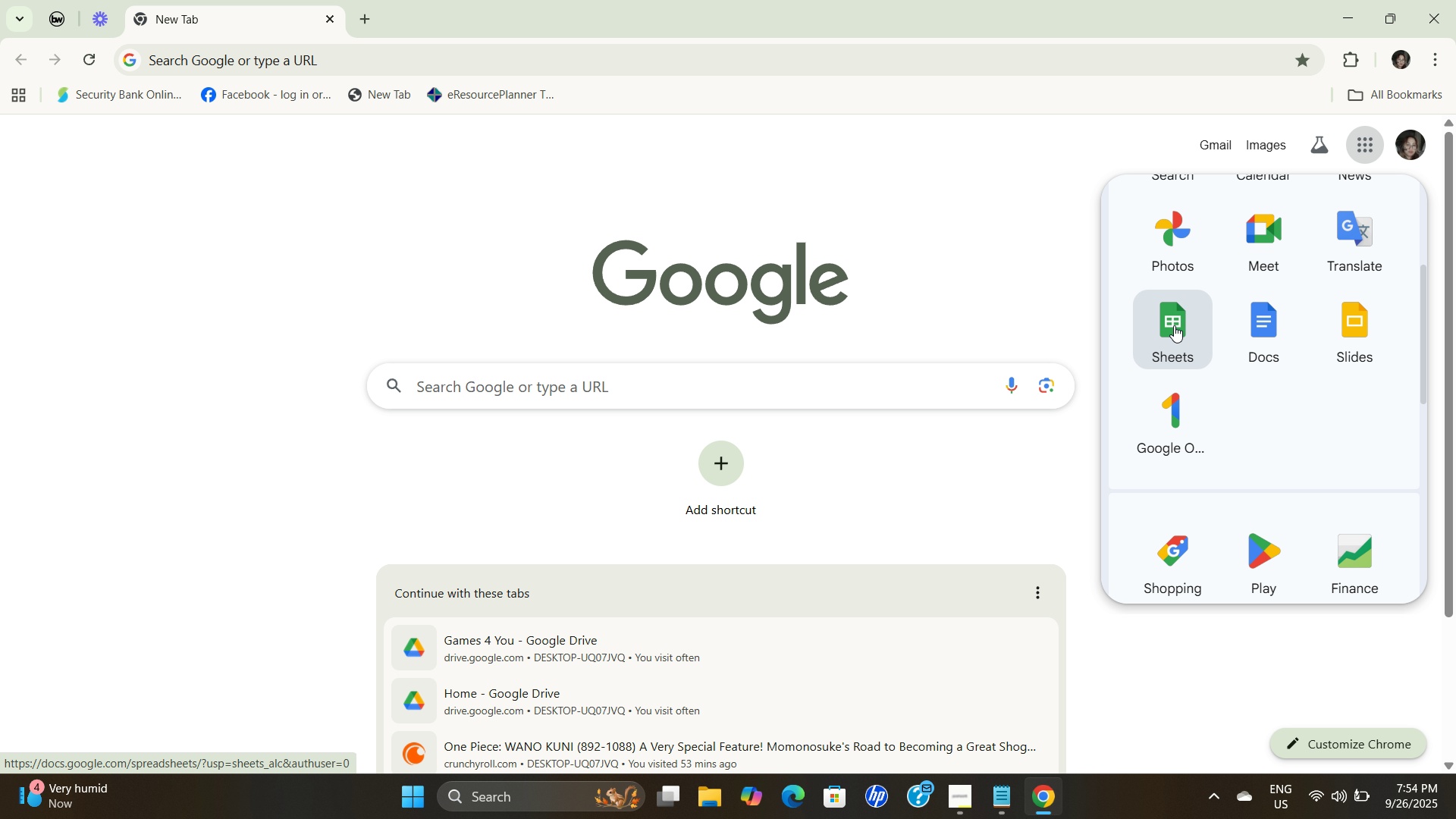 
double_click([1174, 325])
 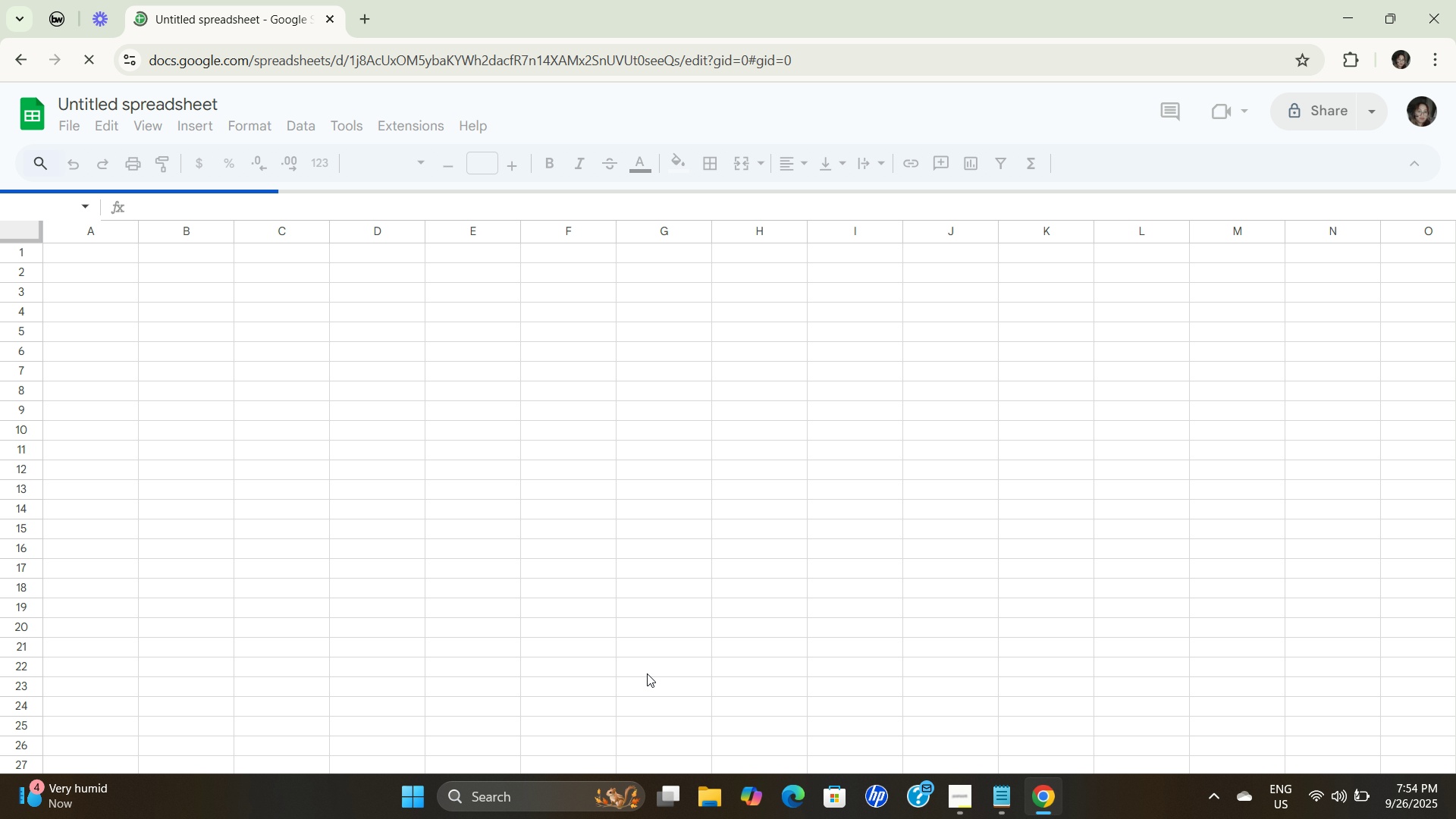 
wait(6.4)
 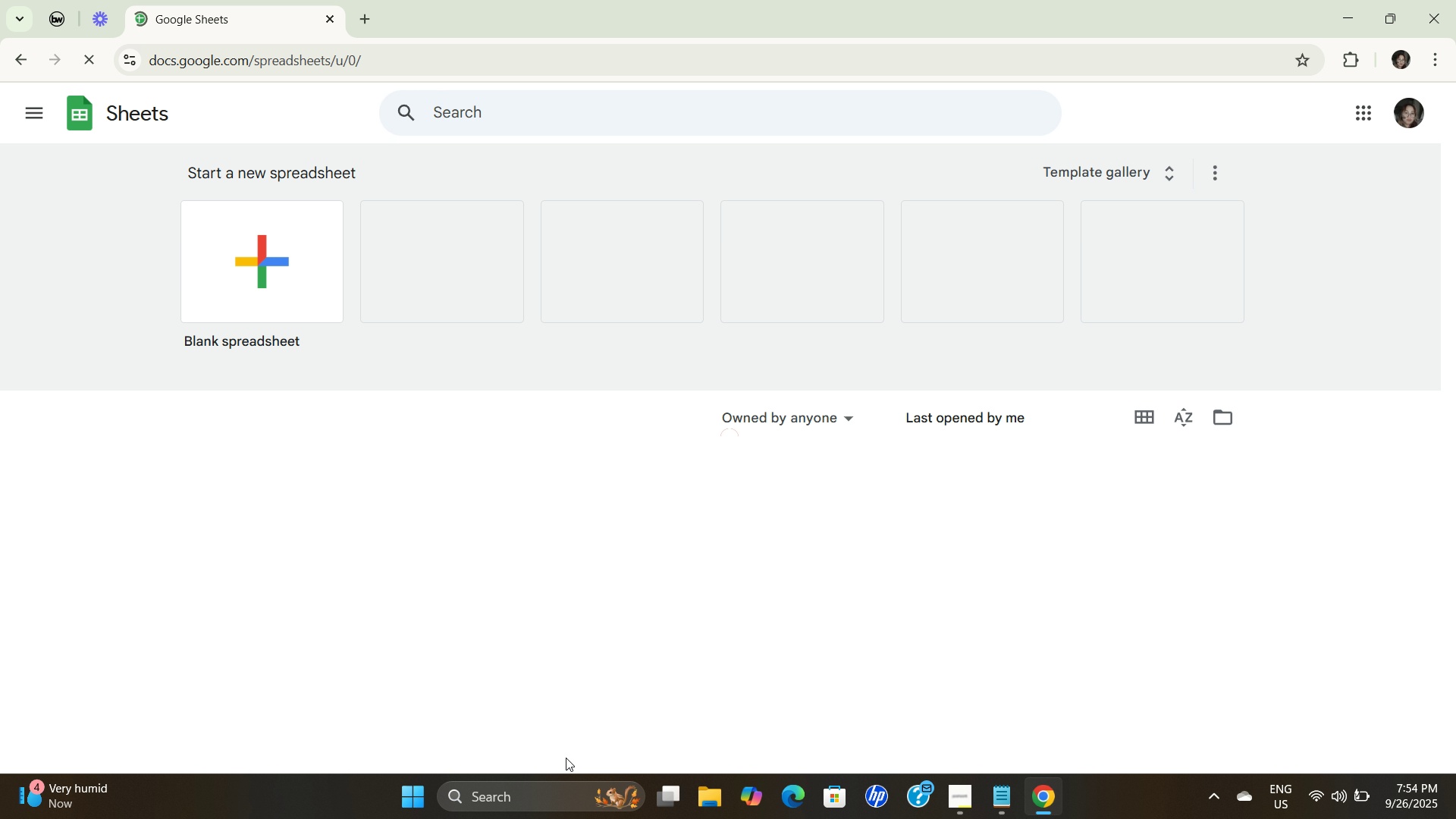 
left_click([107, 249])
 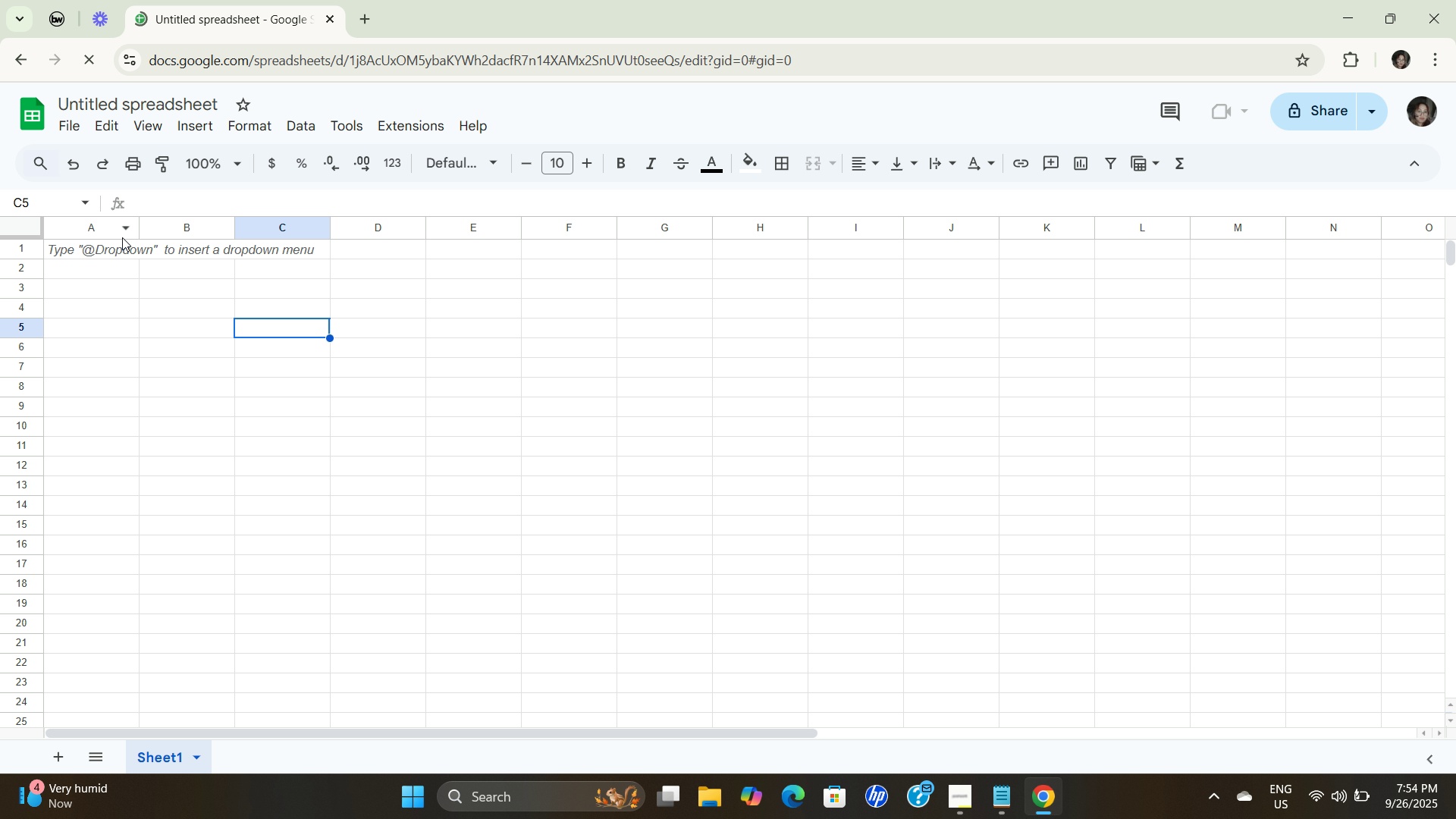 
left_click([122, 251])
 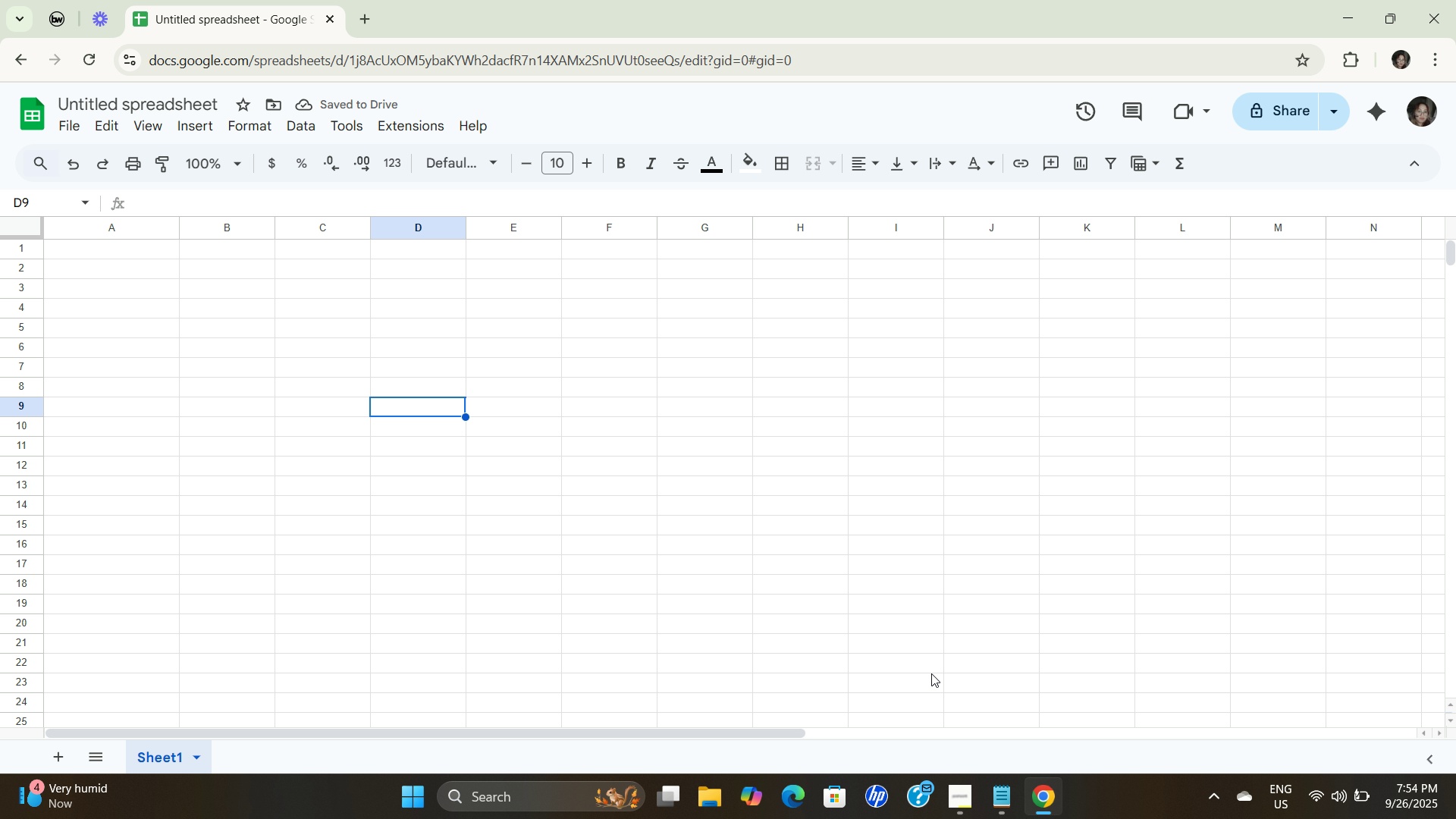 
left_click([987, 812])
 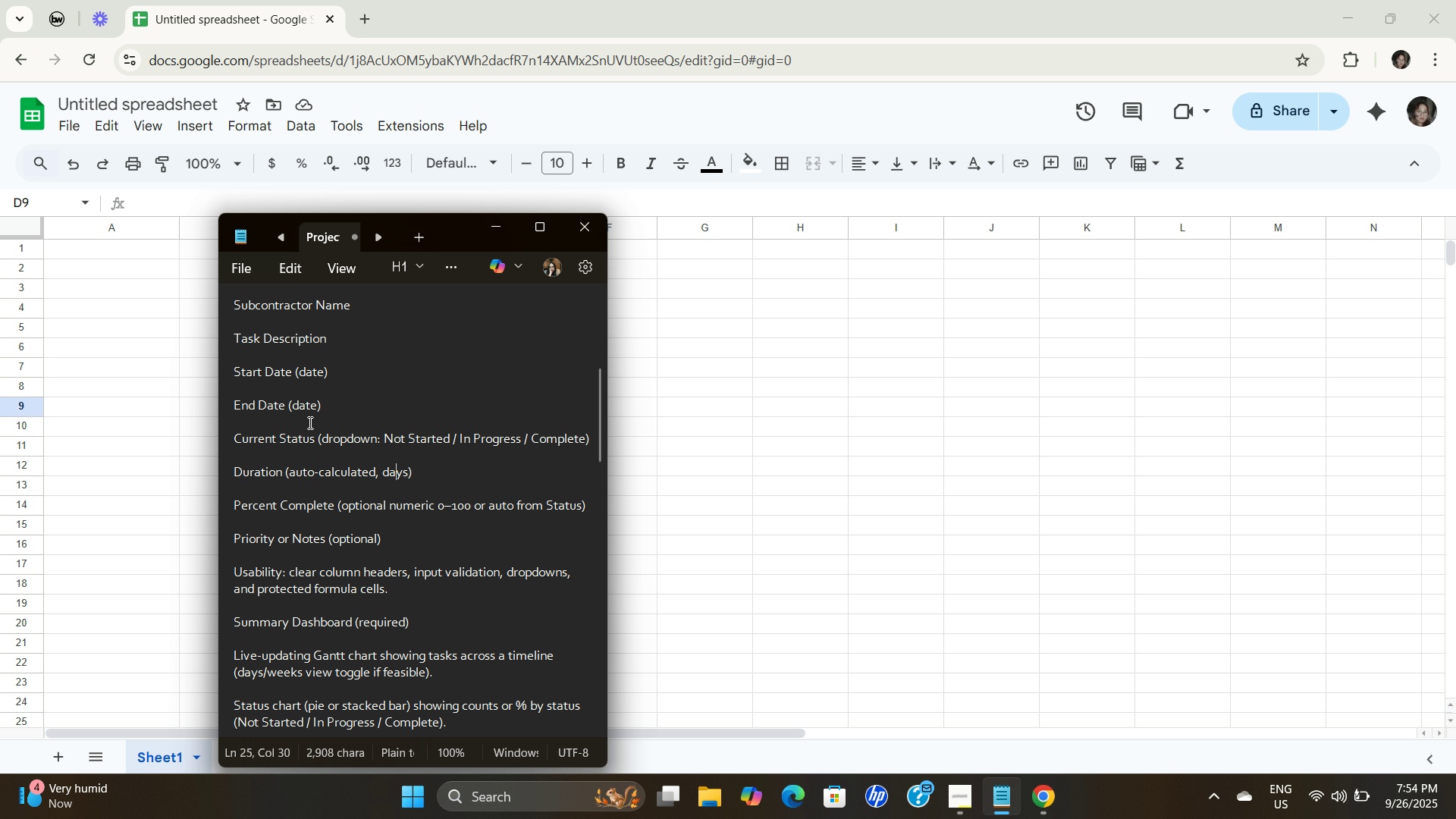 
scroll: coordinate [304, 412], scroll_direction: up, amount: 2.0
 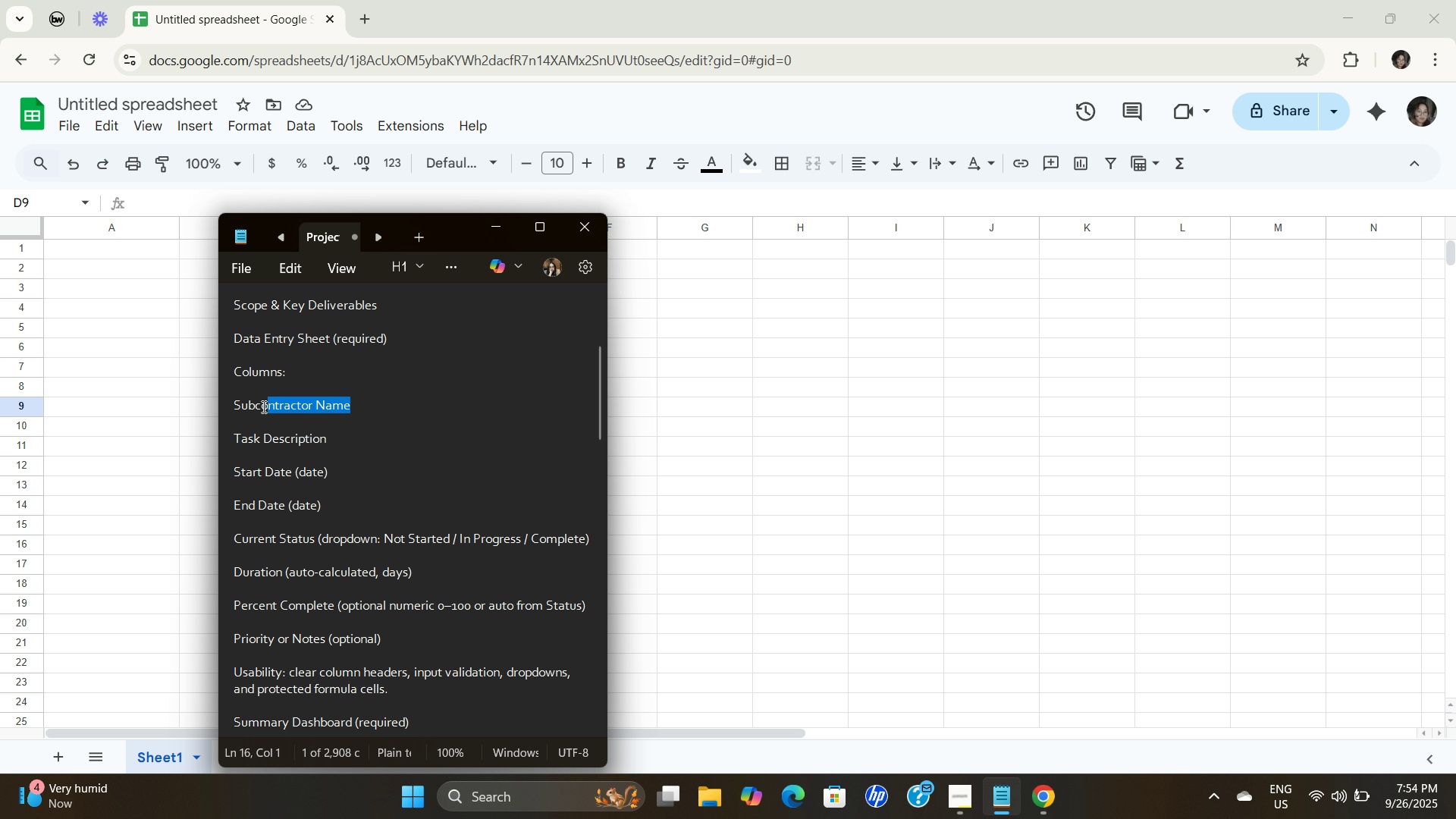 
key(Control+C)
 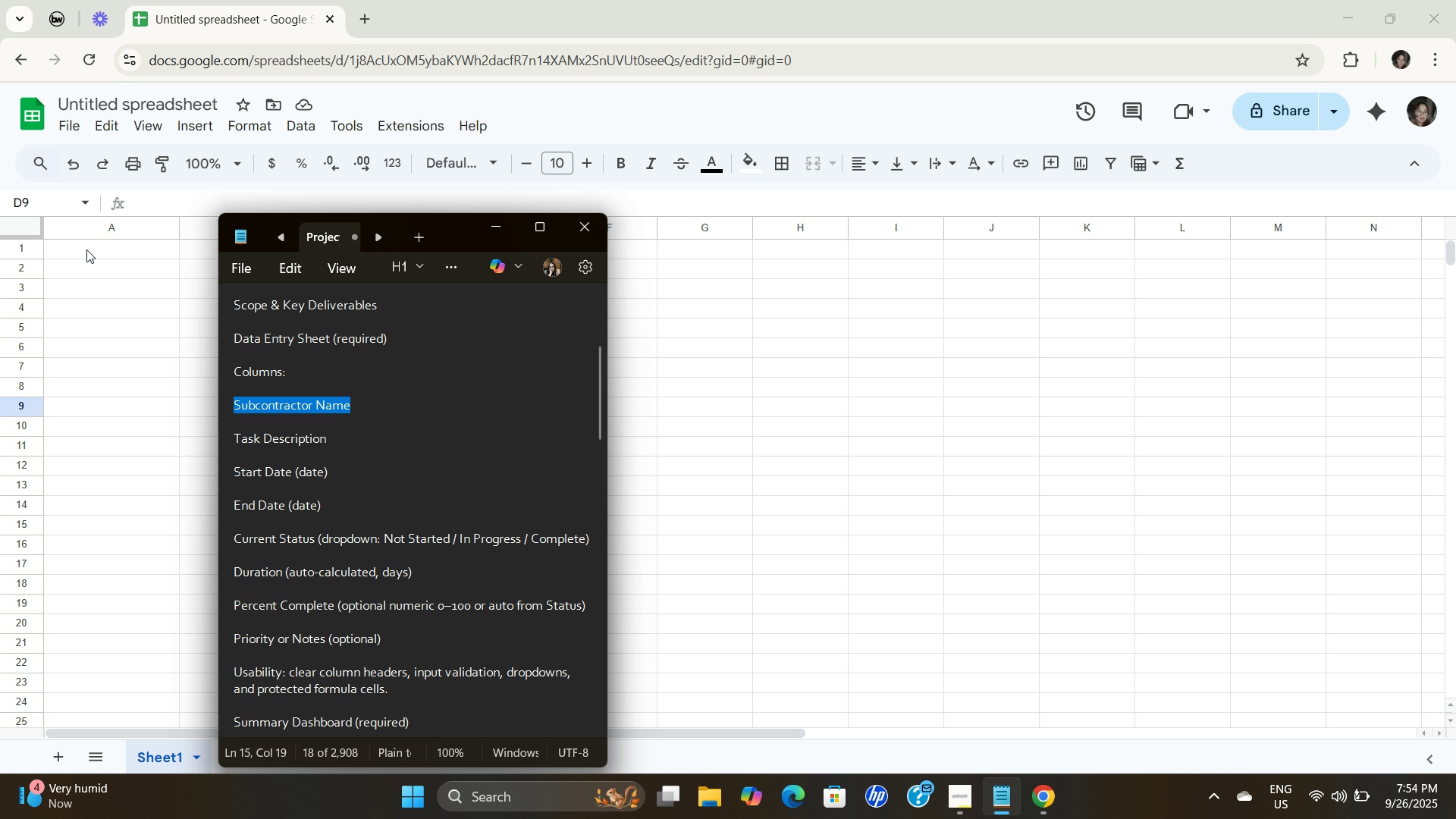 
key(Control+C)
 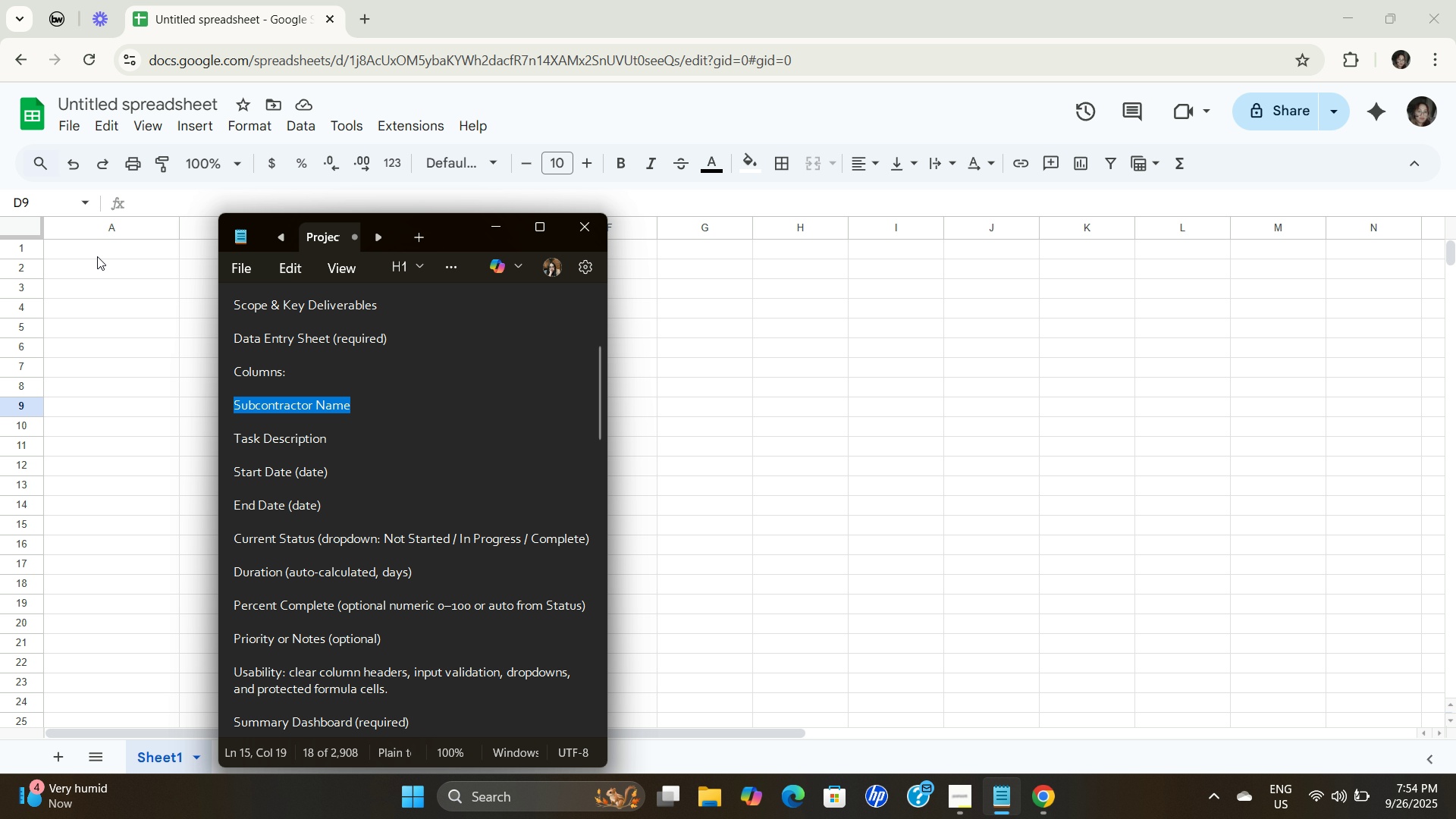 
key(Control+C)
 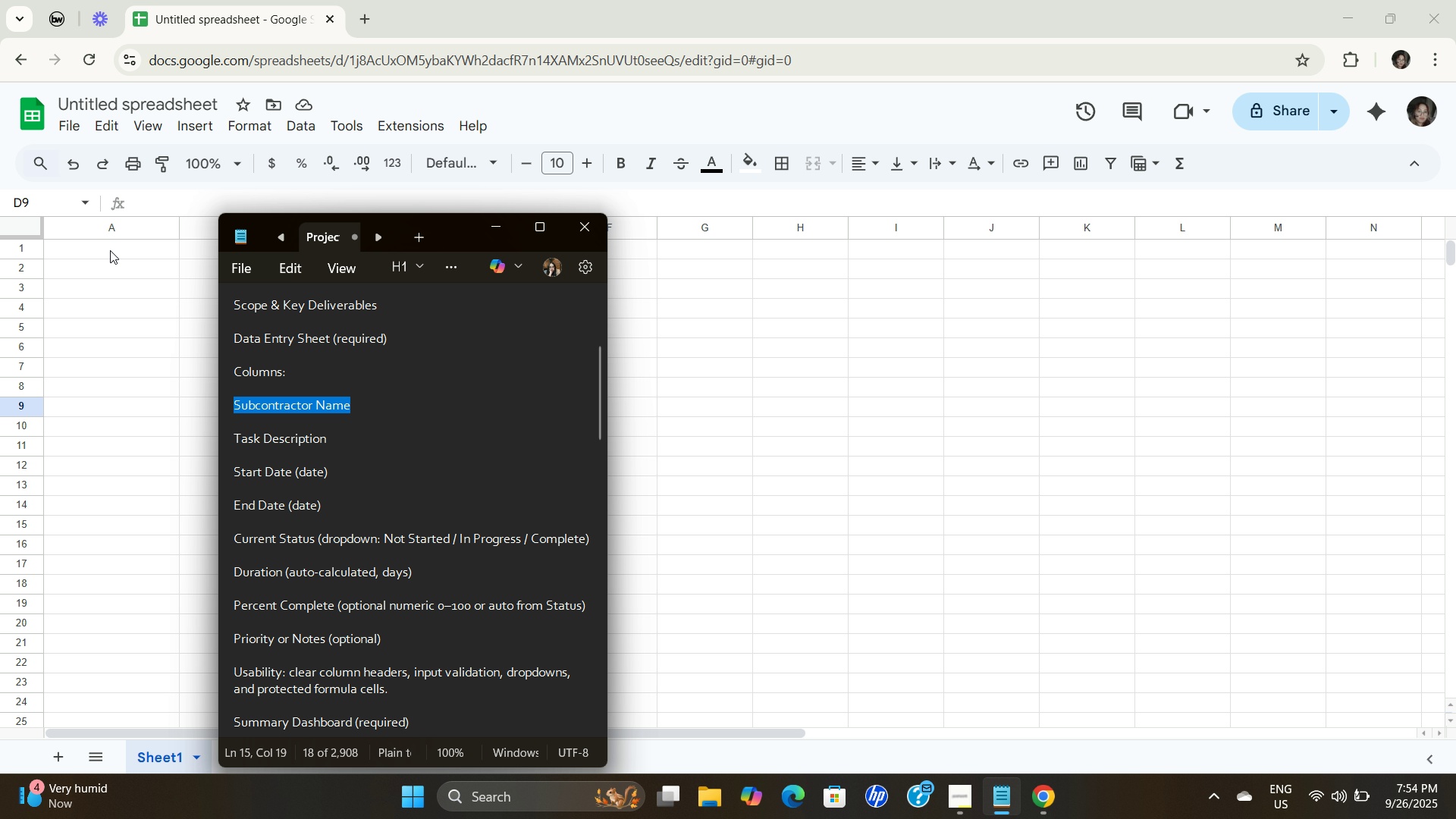 
key(Control+C)
 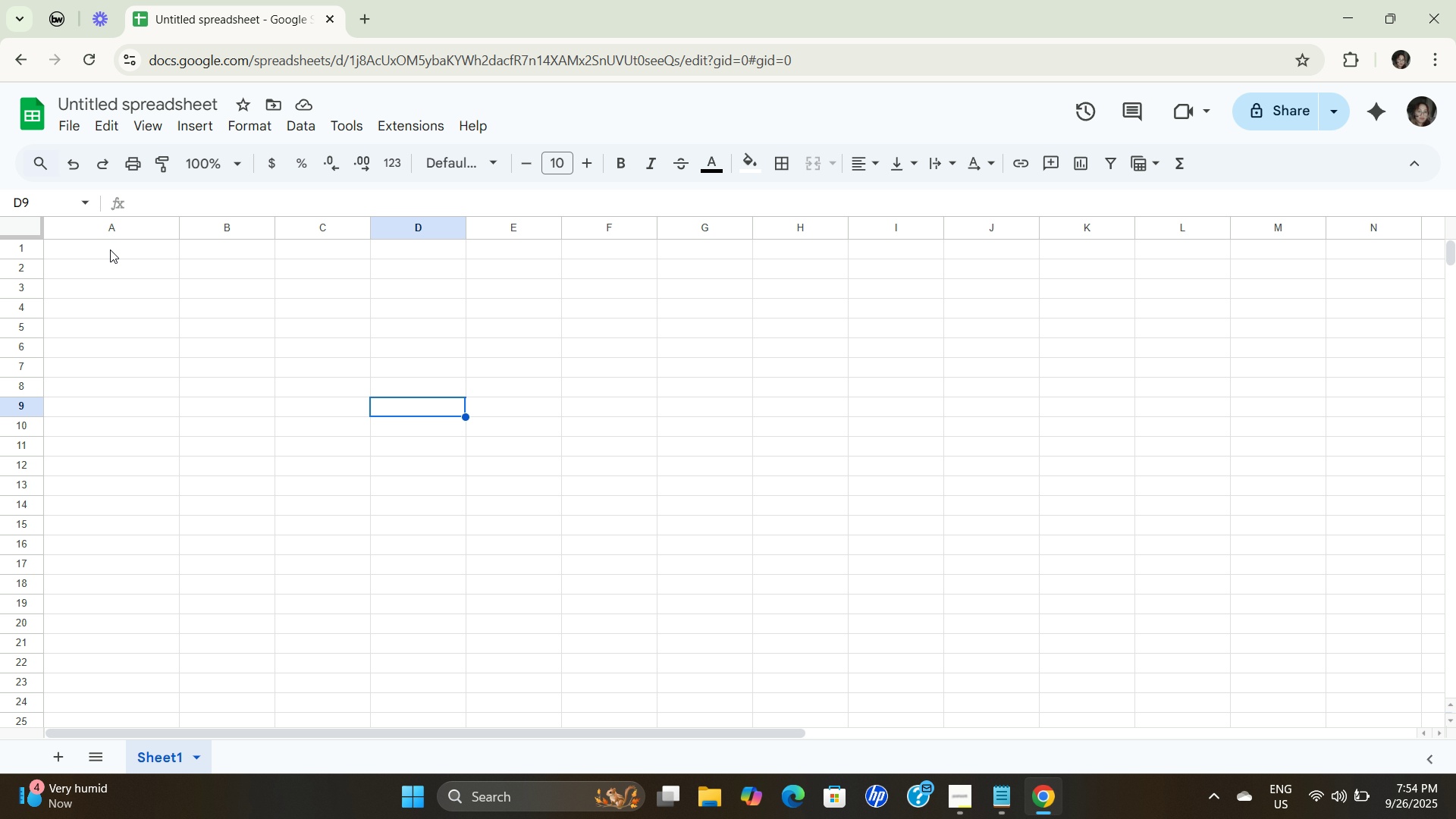 
double_click([110, 249])
 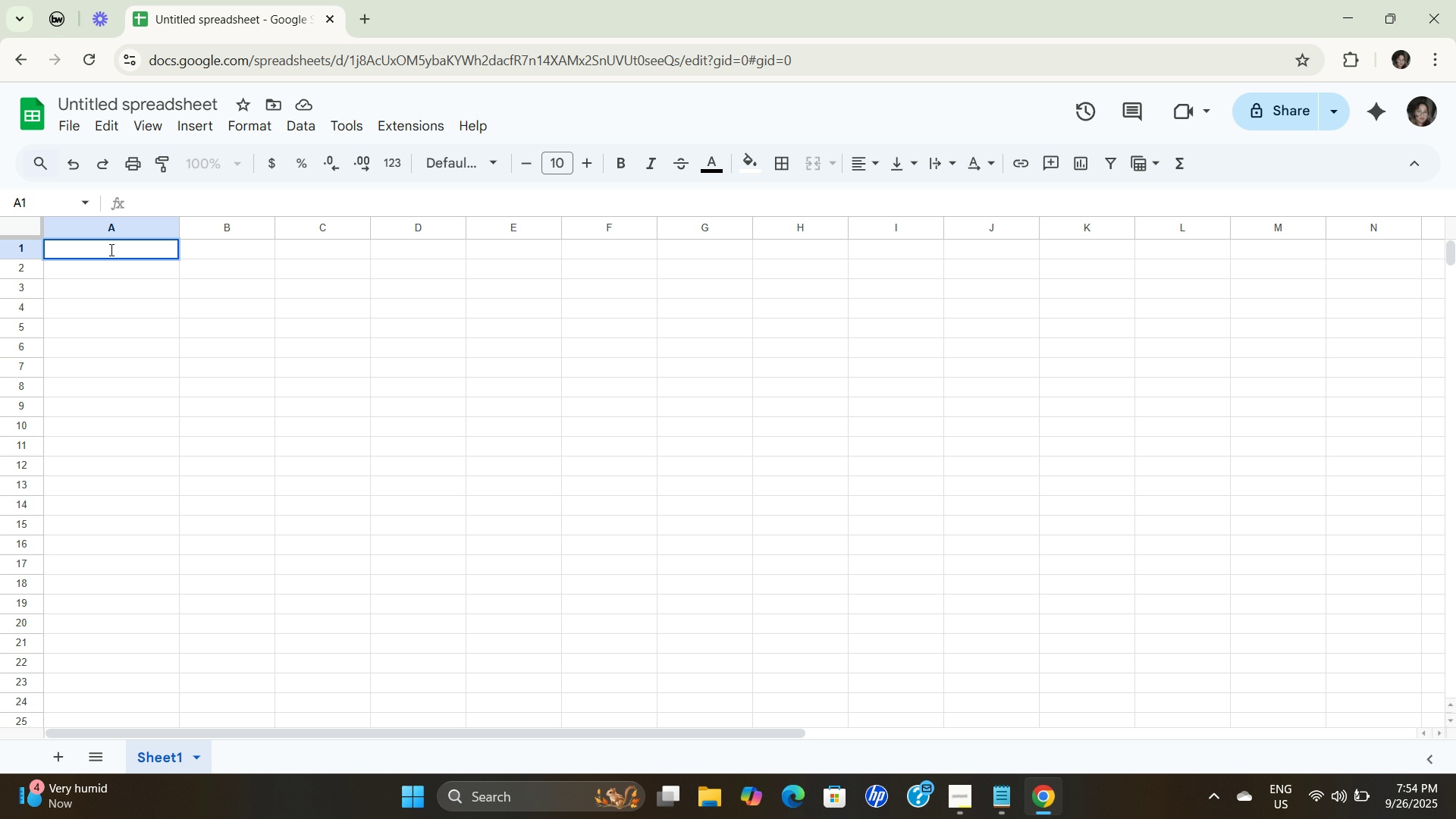 
triple_click([110, 249])
 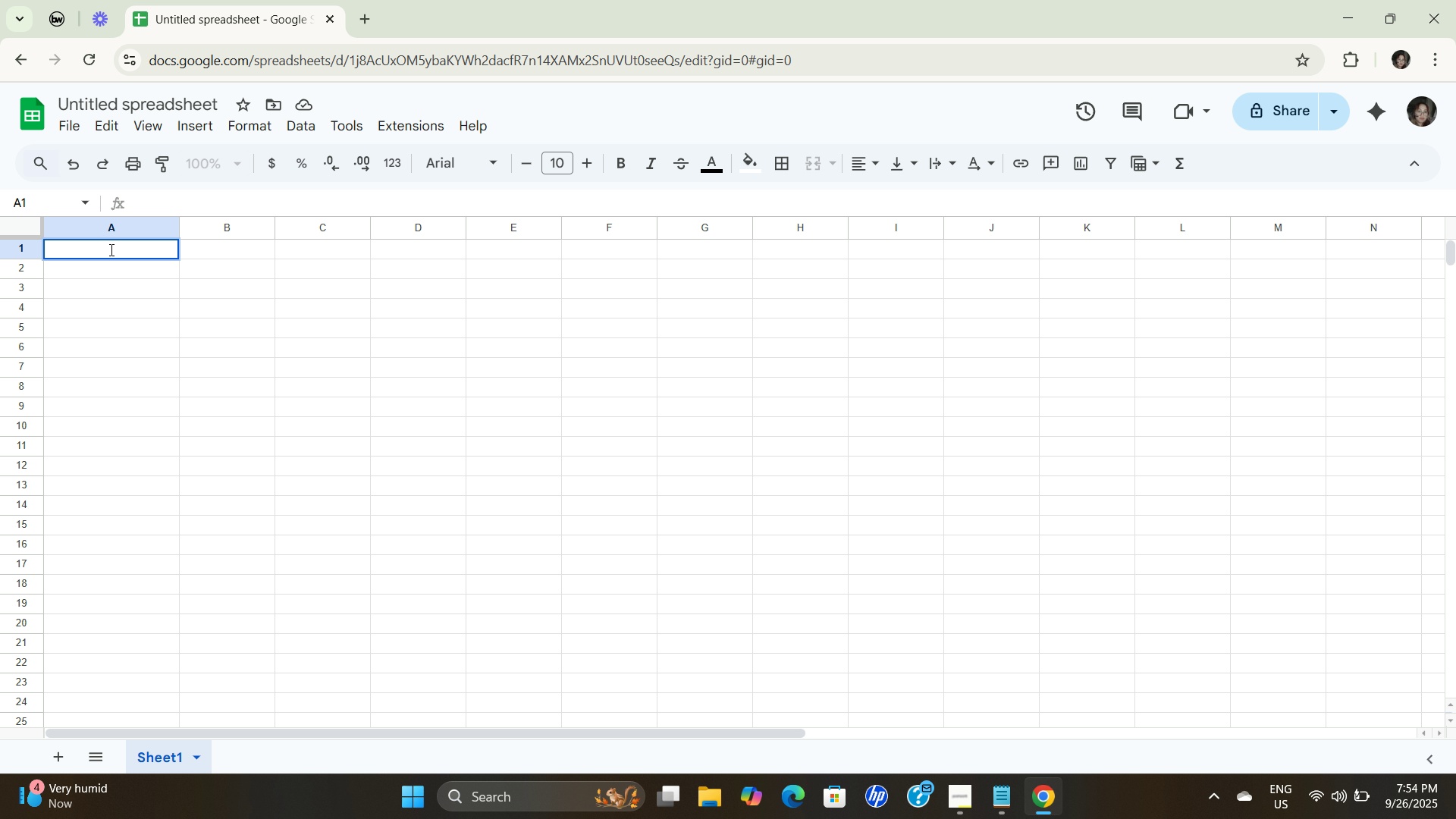 
triple_click([110, 249])
 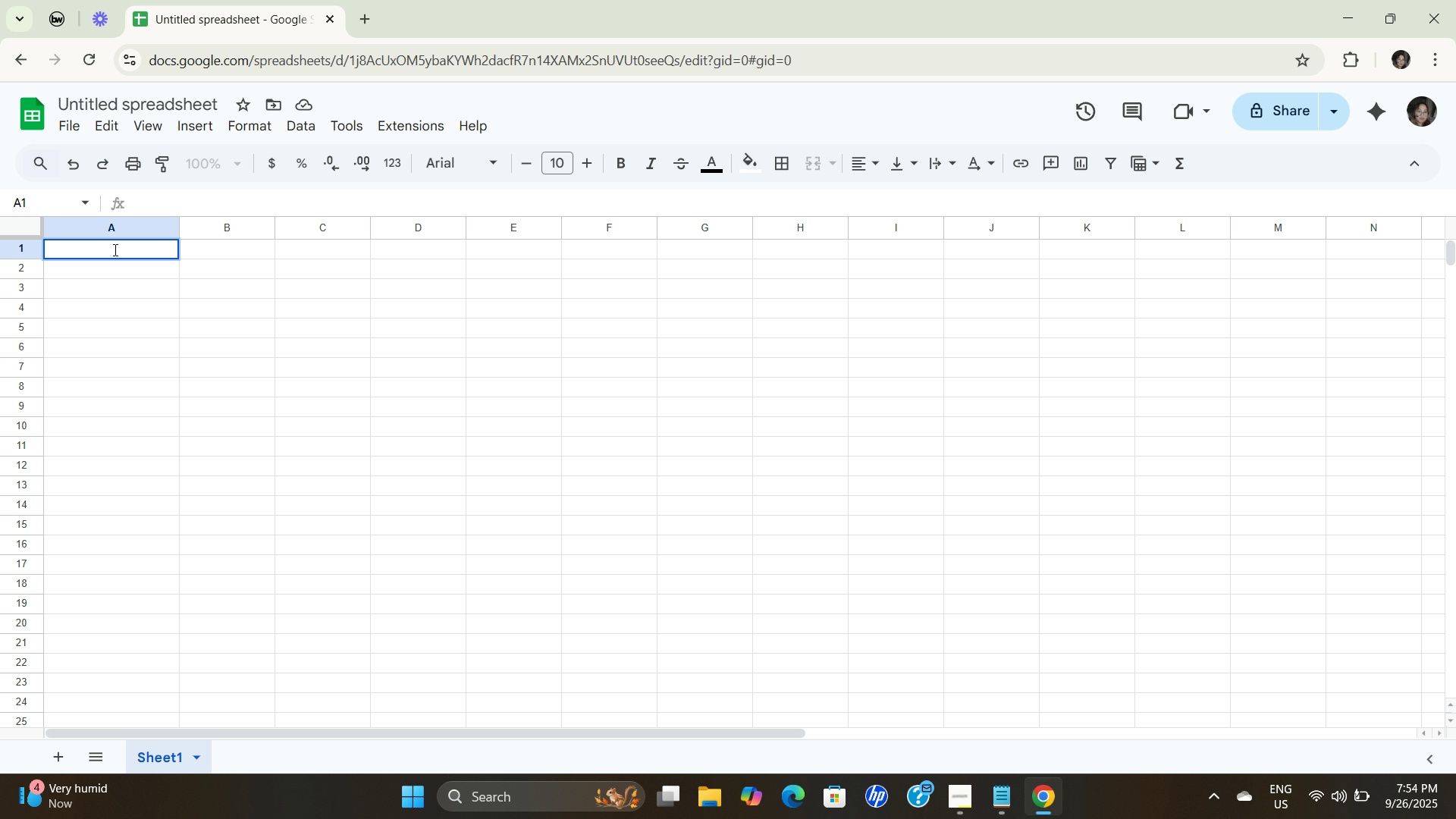 
key(Control+ControlLeft)
 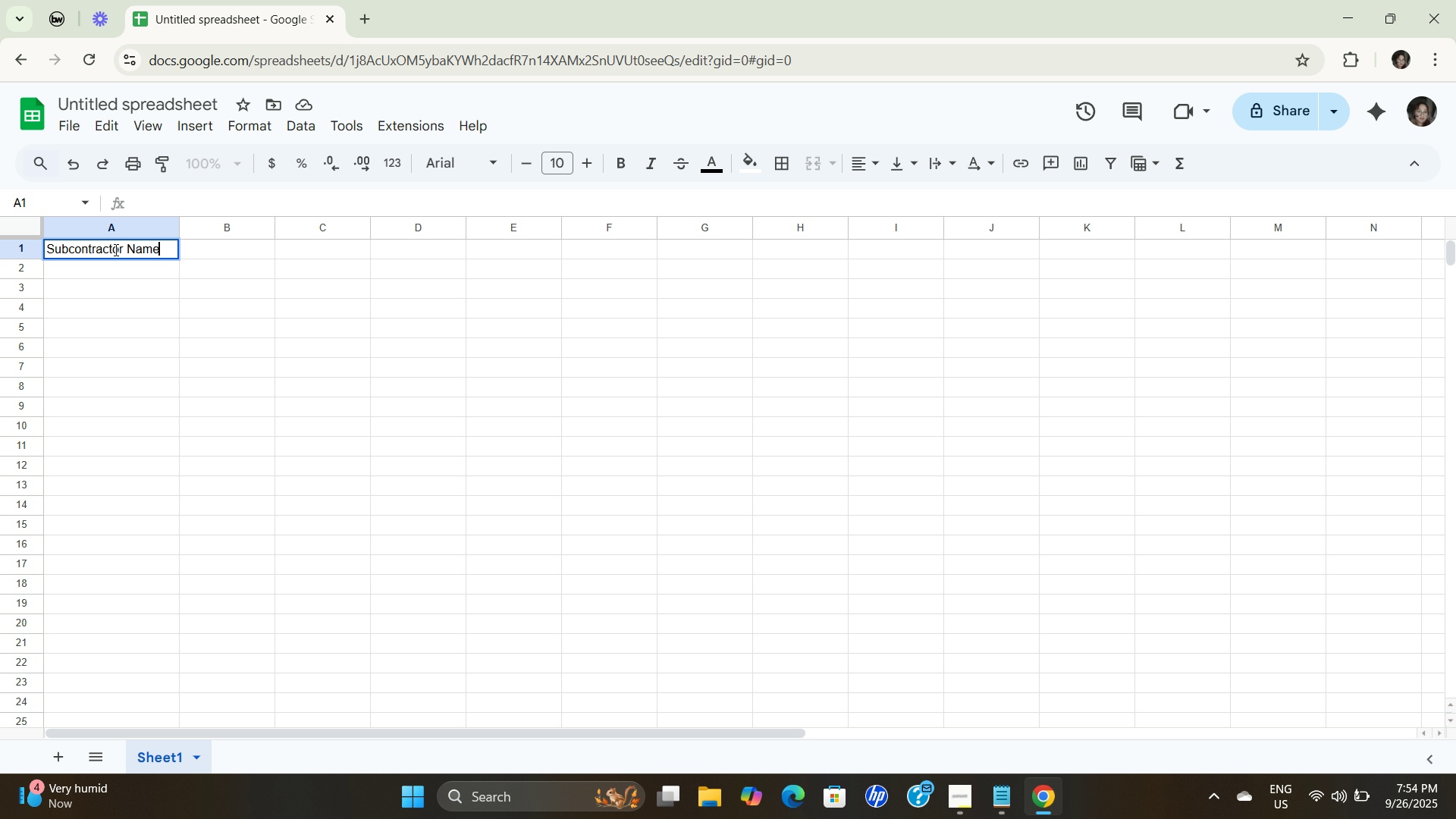 
key(Control+V)
 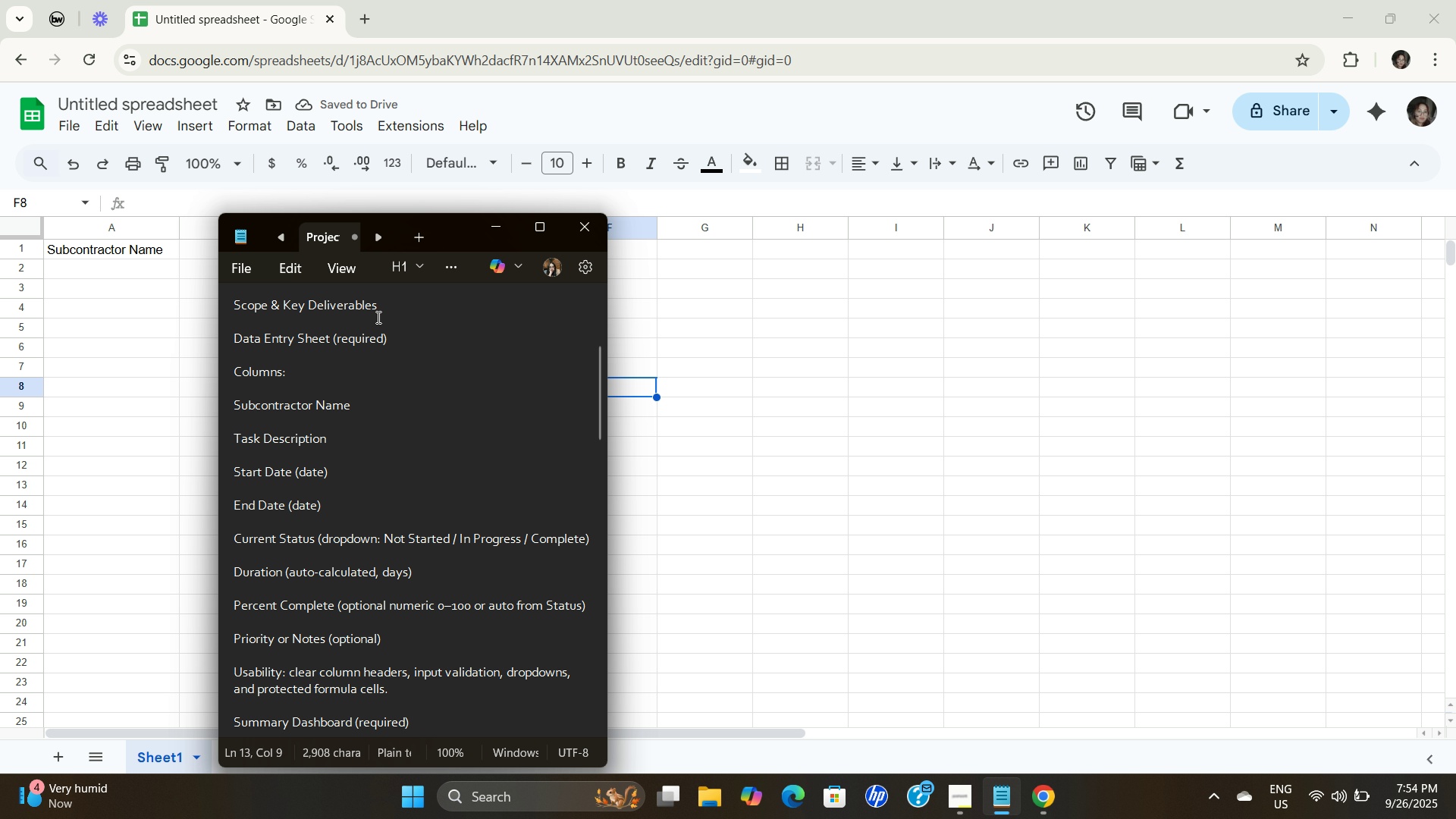 
wait(5.5)
 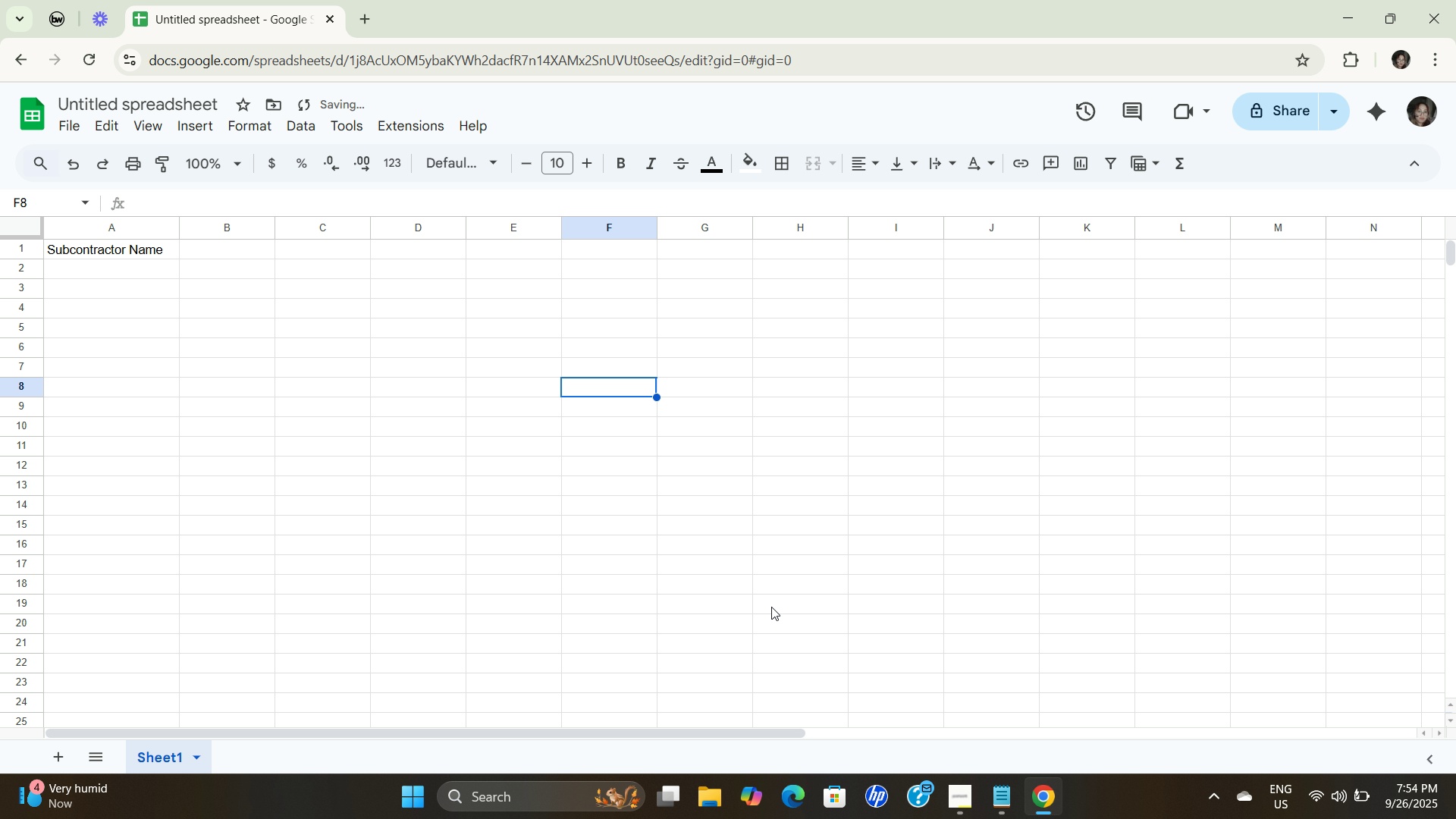 
key(Control+C)
 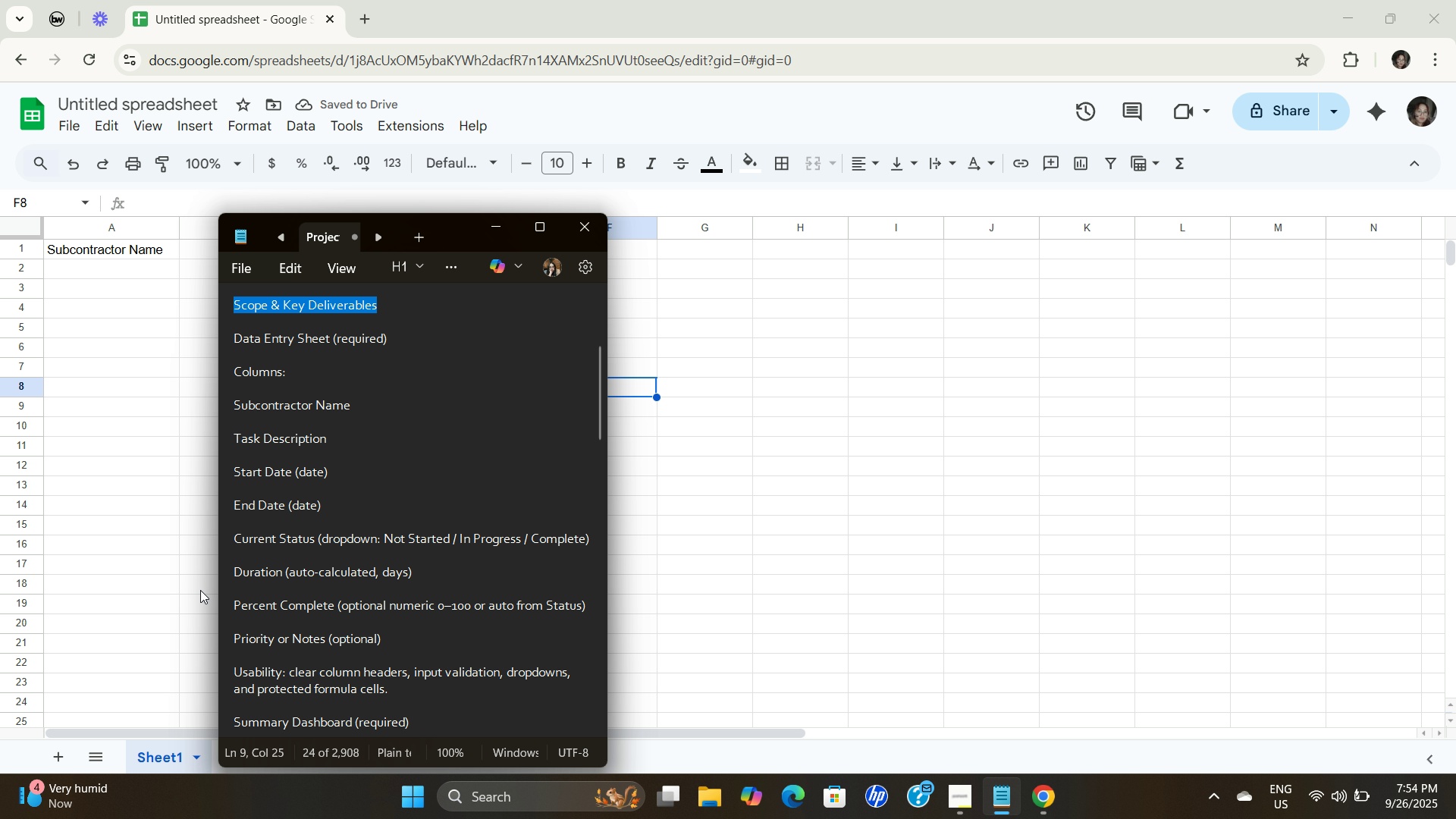 
key(Control+C)
 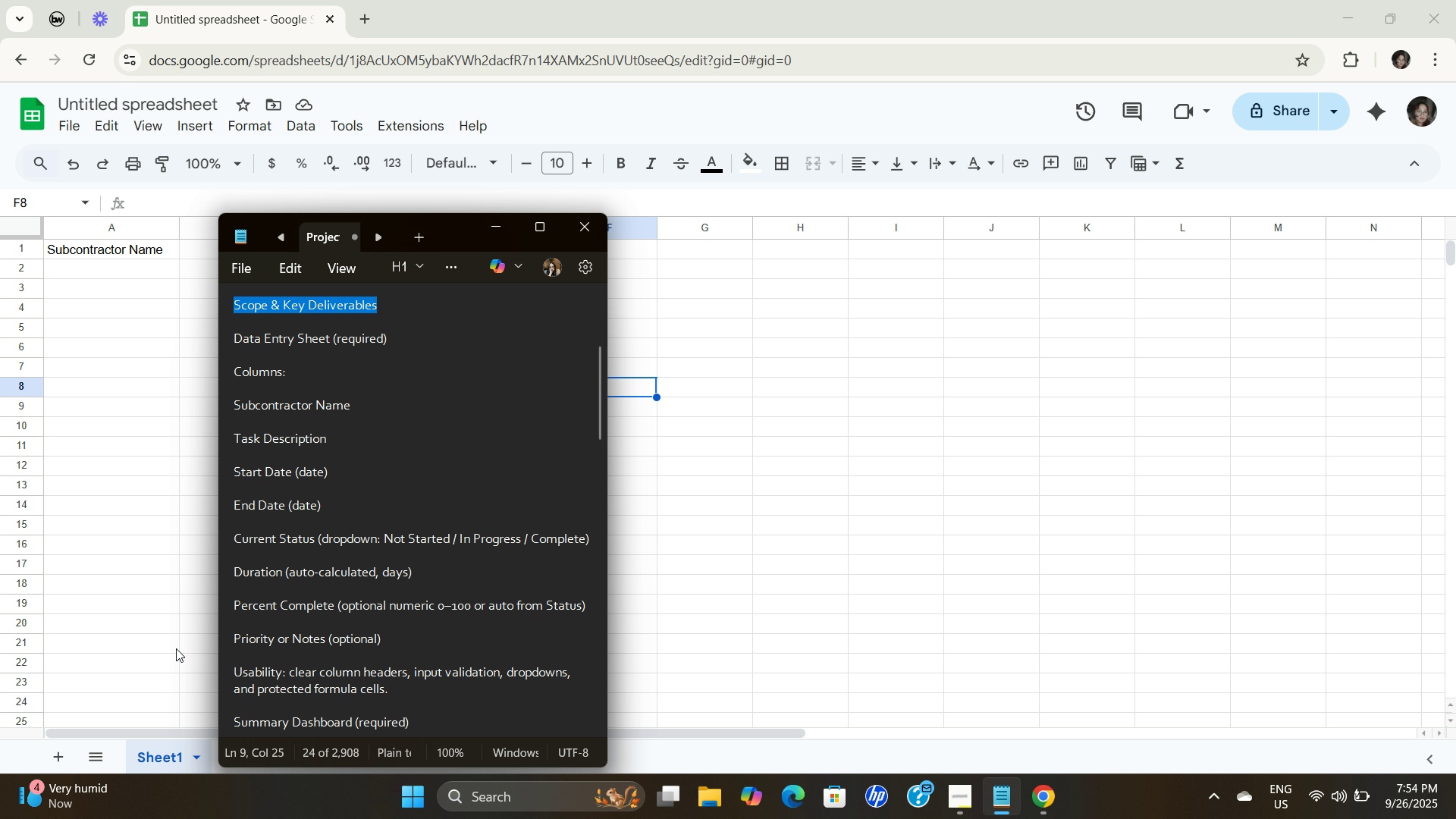 
key(Control+C)
 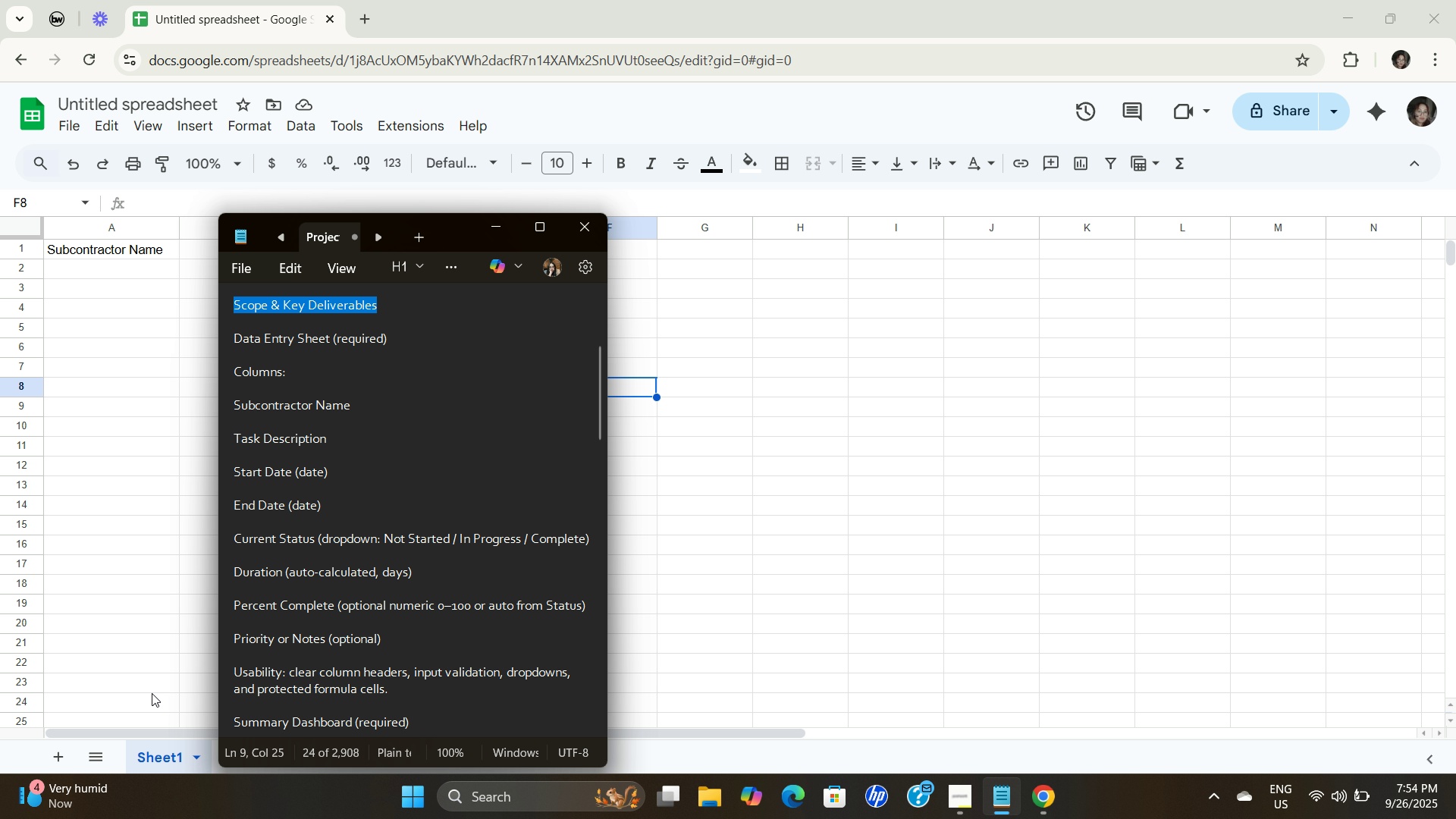 
key(Control+C)
 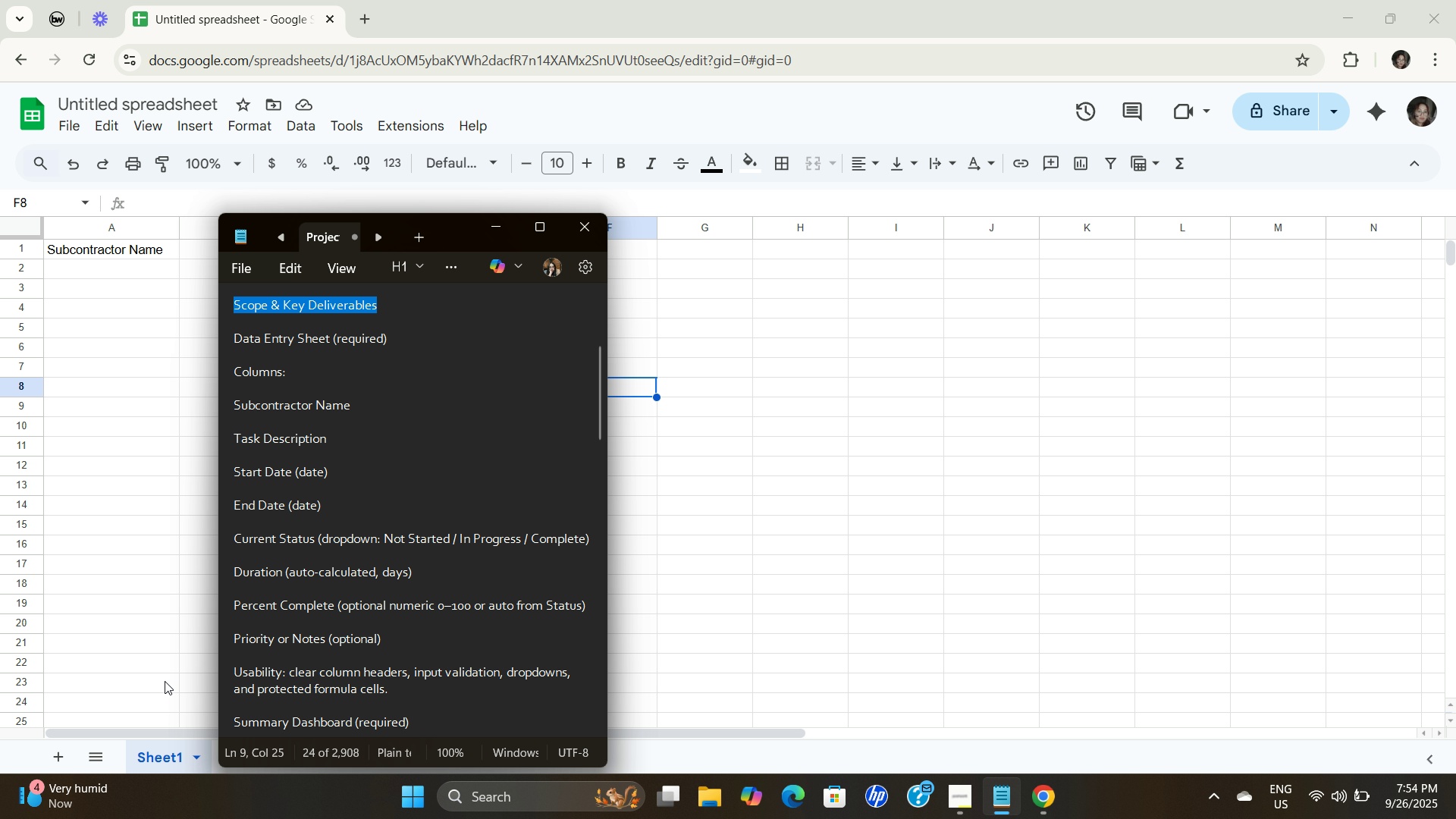 
key(Control+C)
 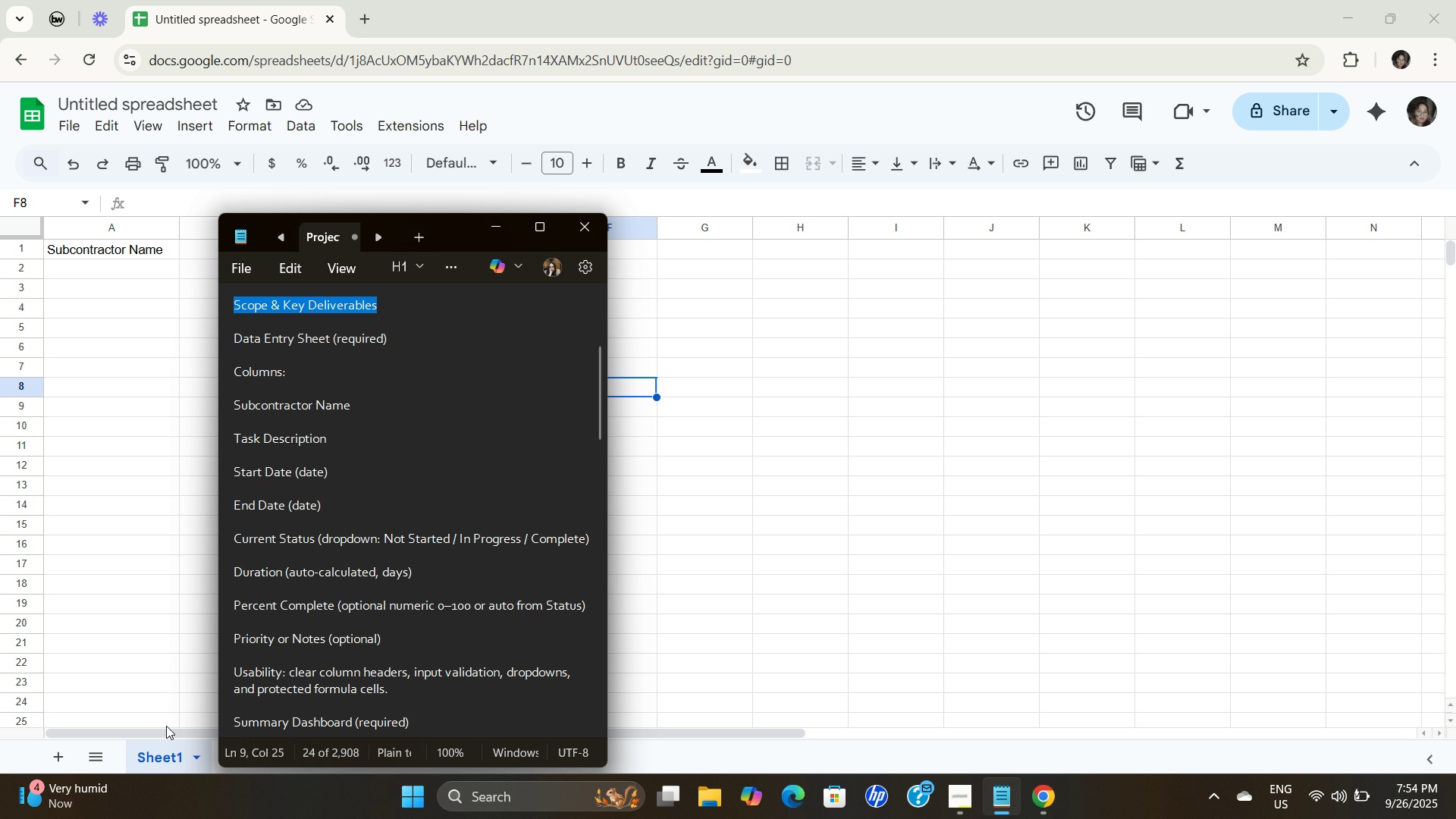 
key(Control+C)
 